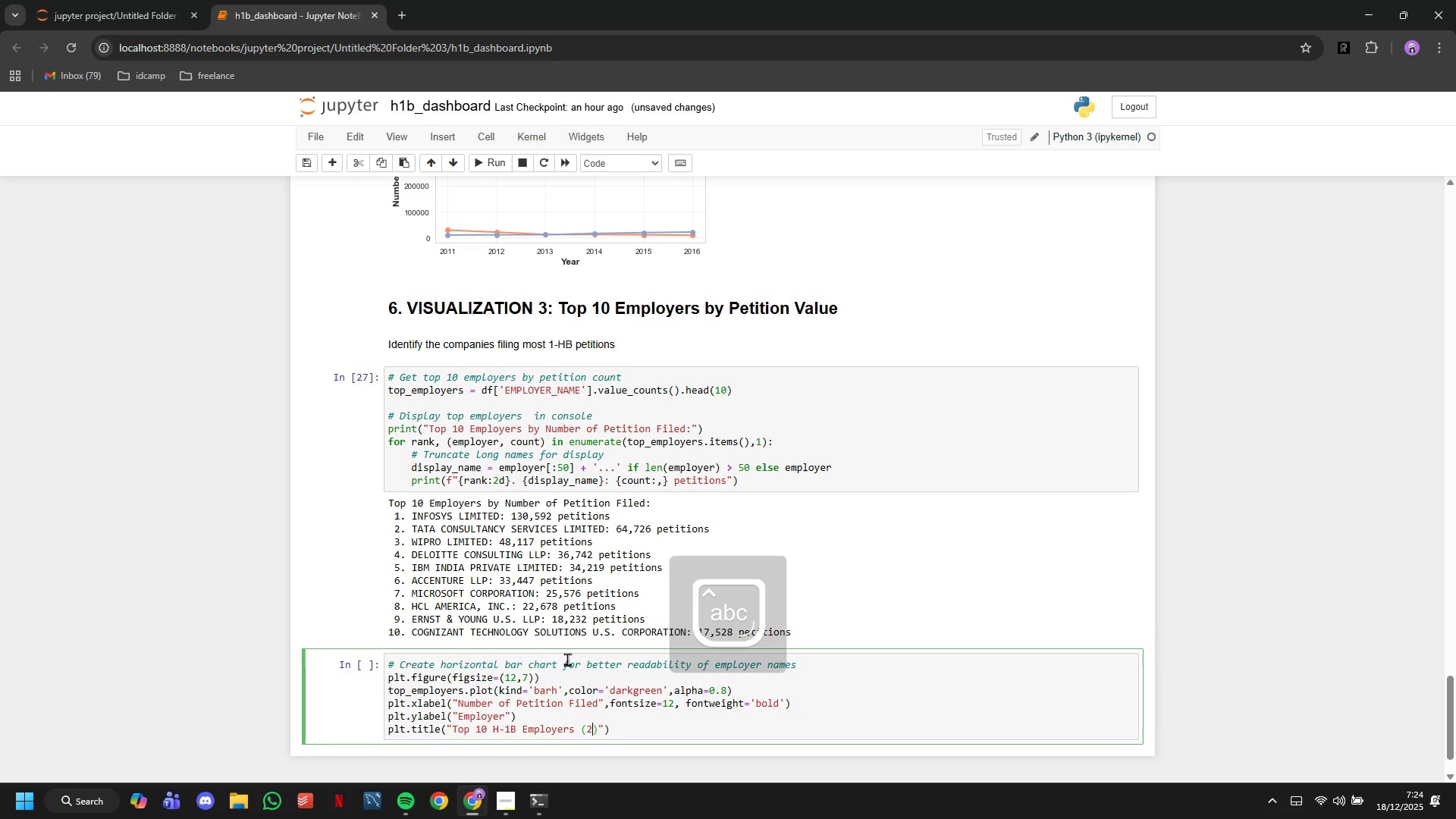 
key(ArrowRight)
 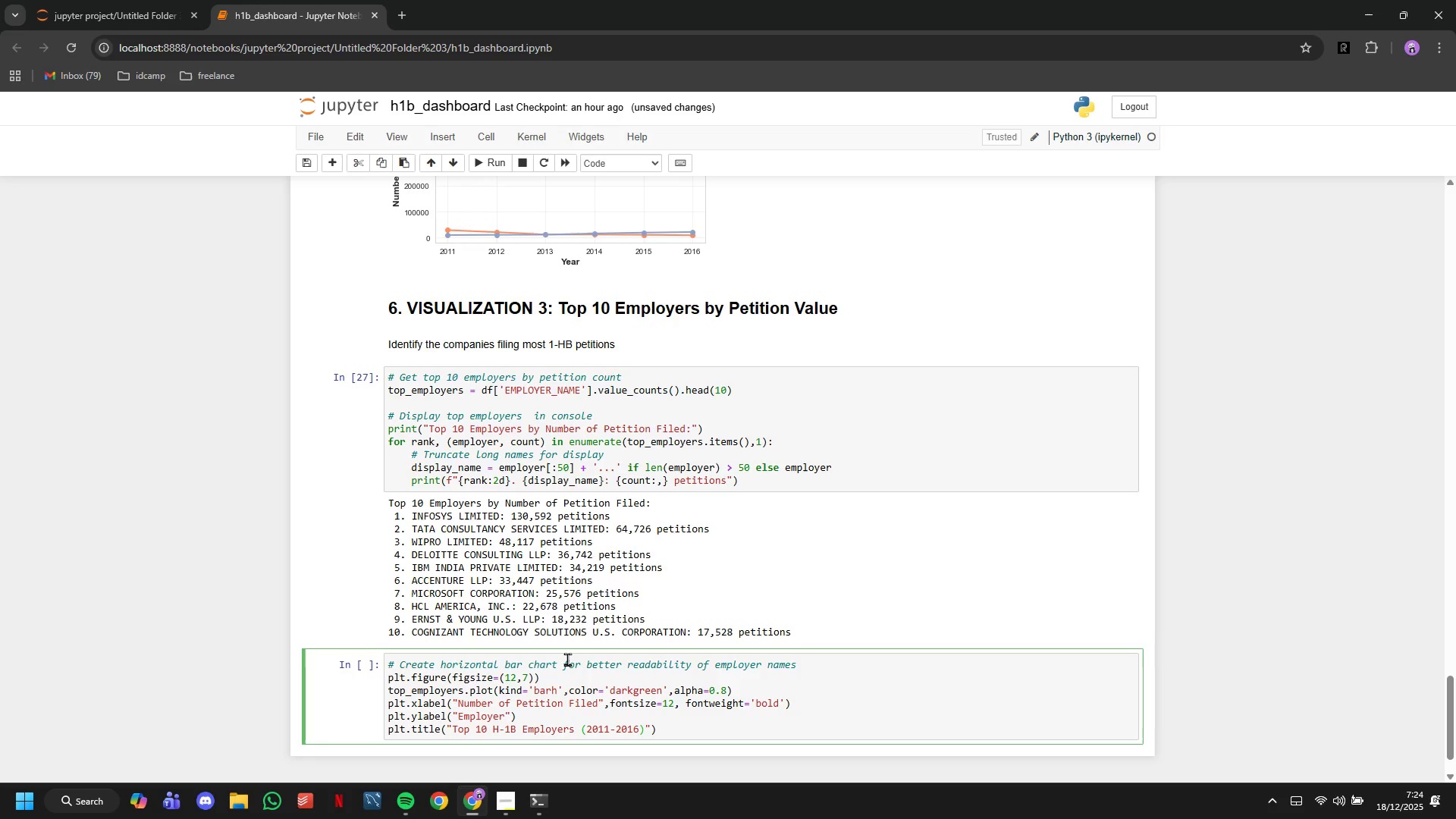 
type(,fontsize=14, fontweight='bold)
 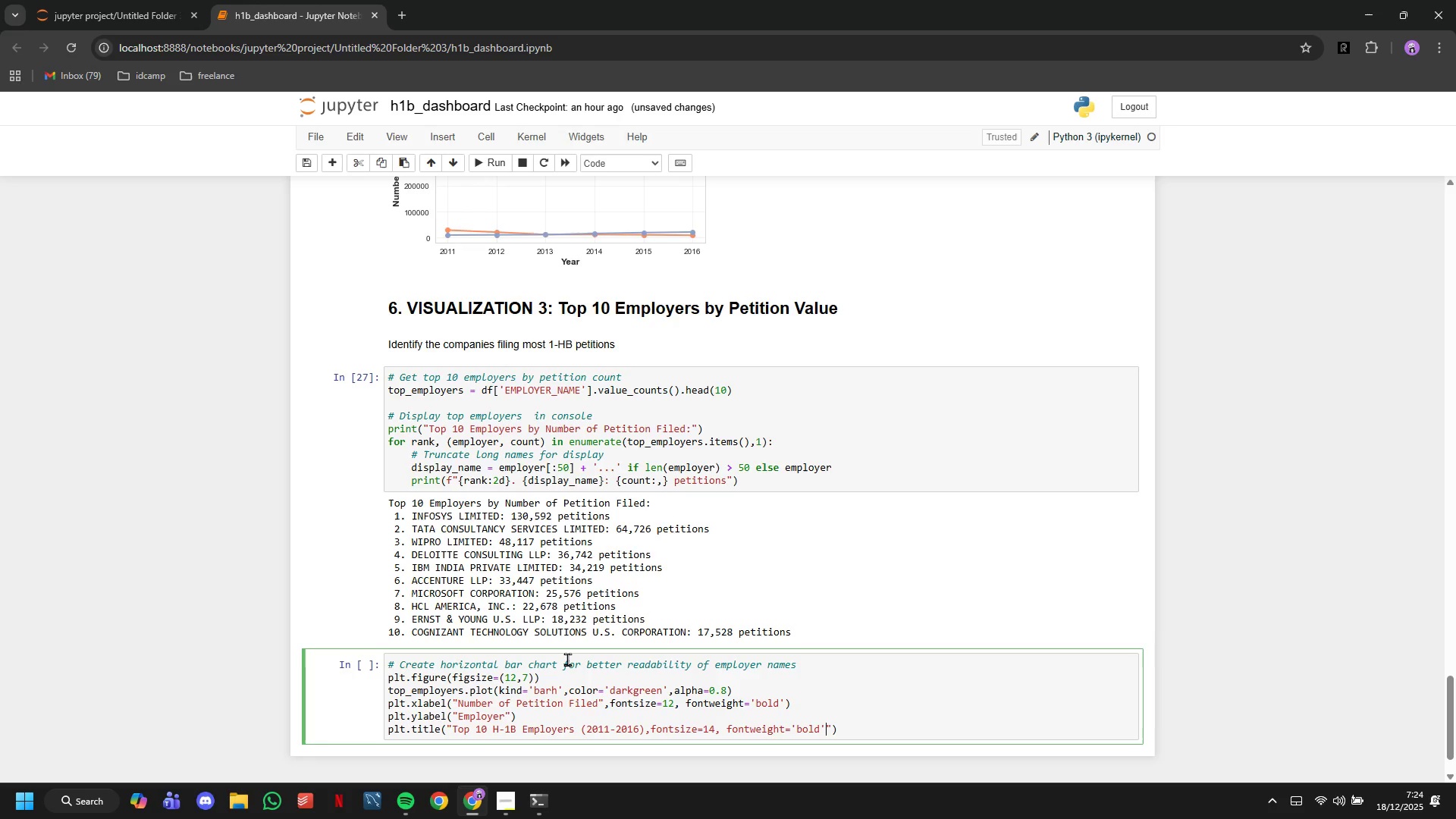 
key(ArrowRight)
 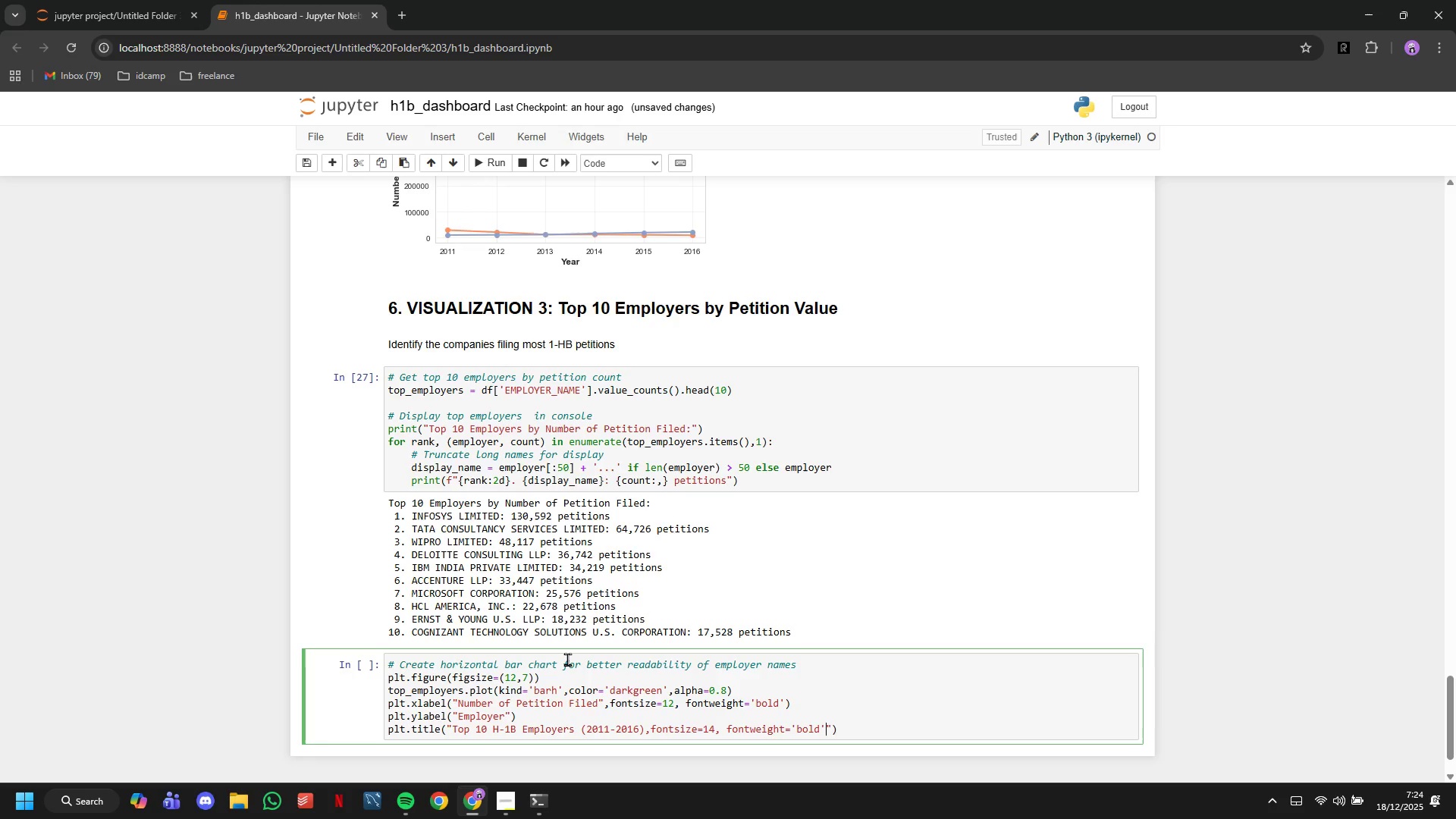 
type(,pad)
 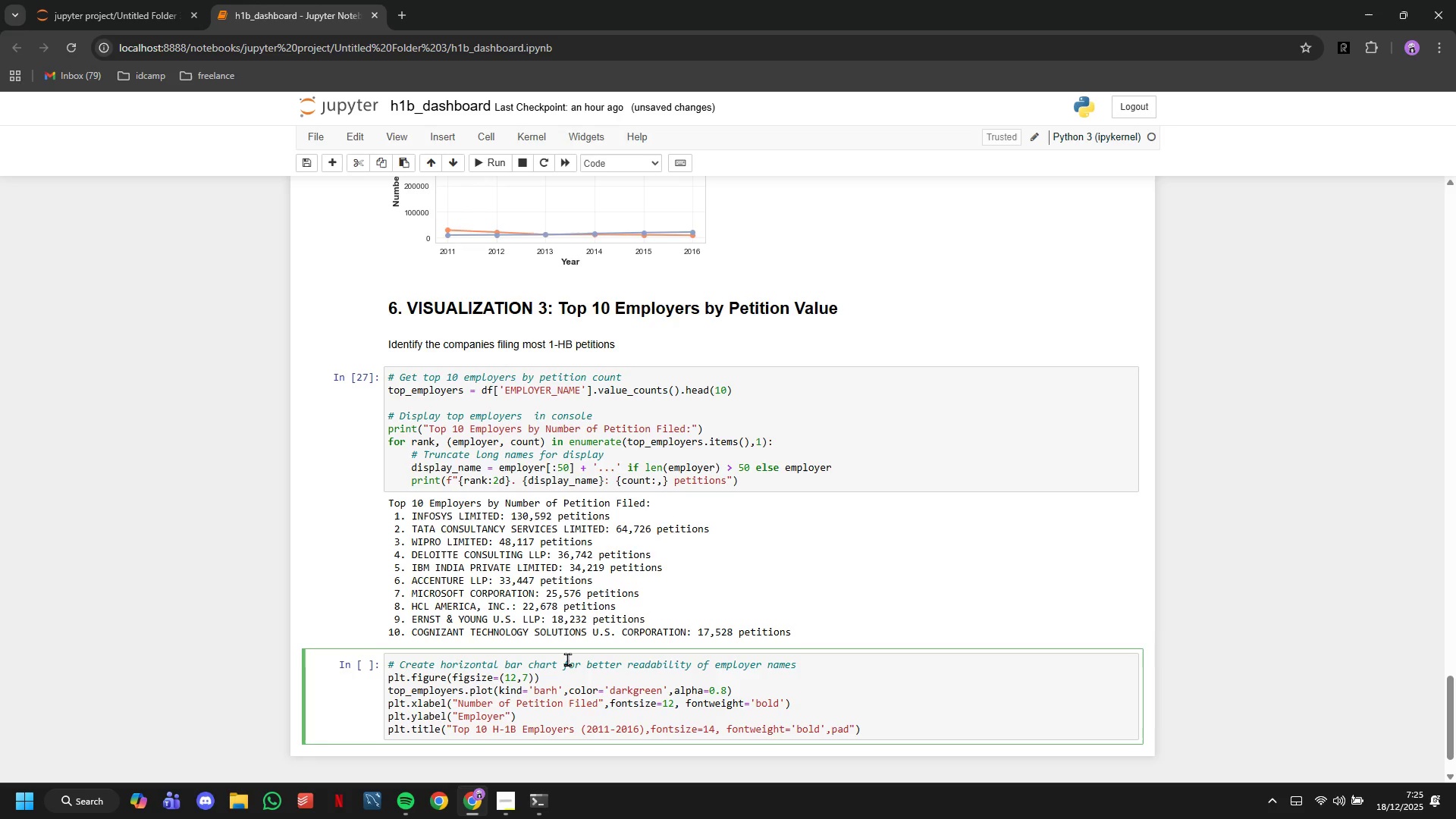 
hold_key(key=ArrowLeft, duration=1.45)
 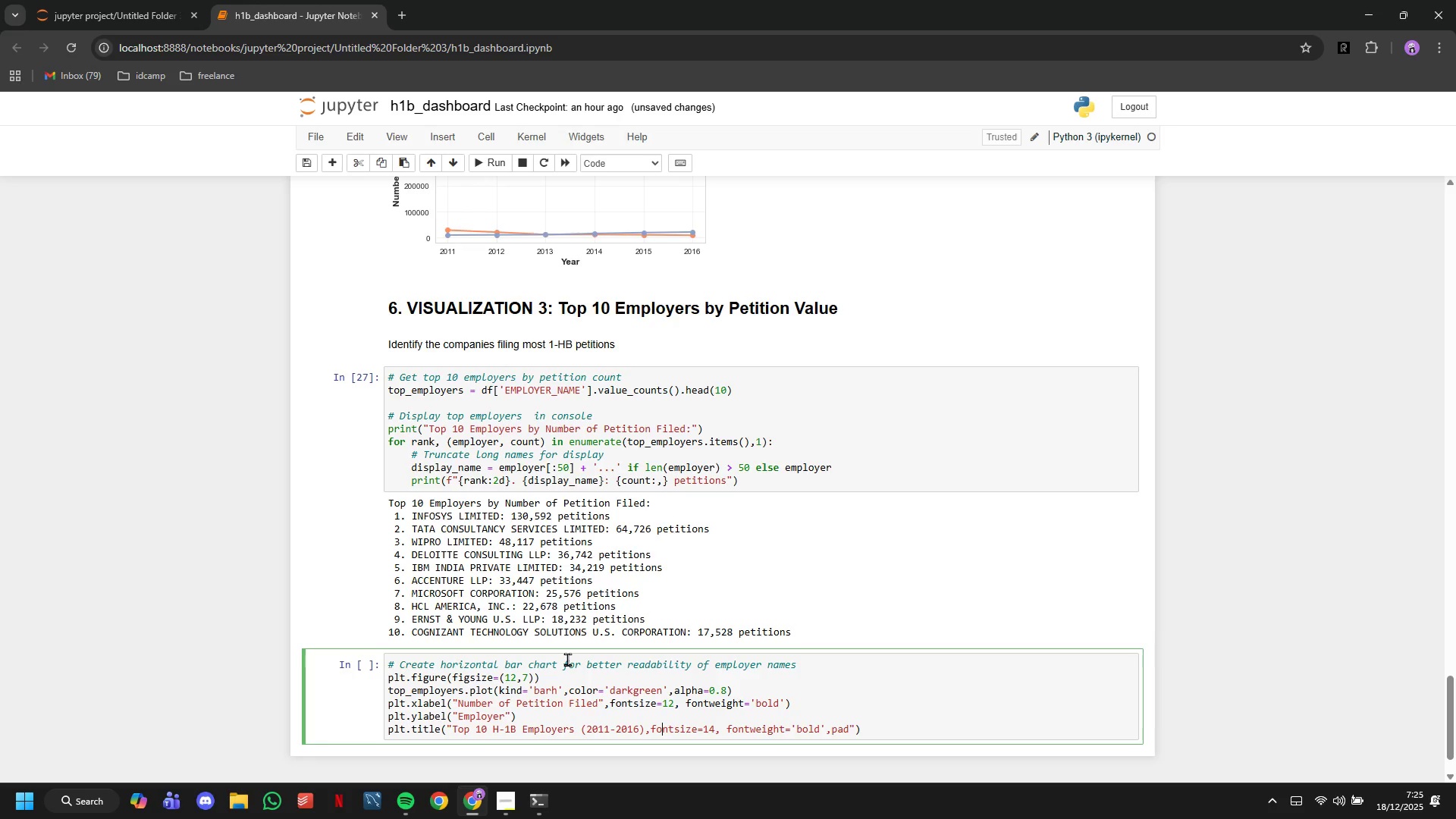 
key(ArrowRight)
 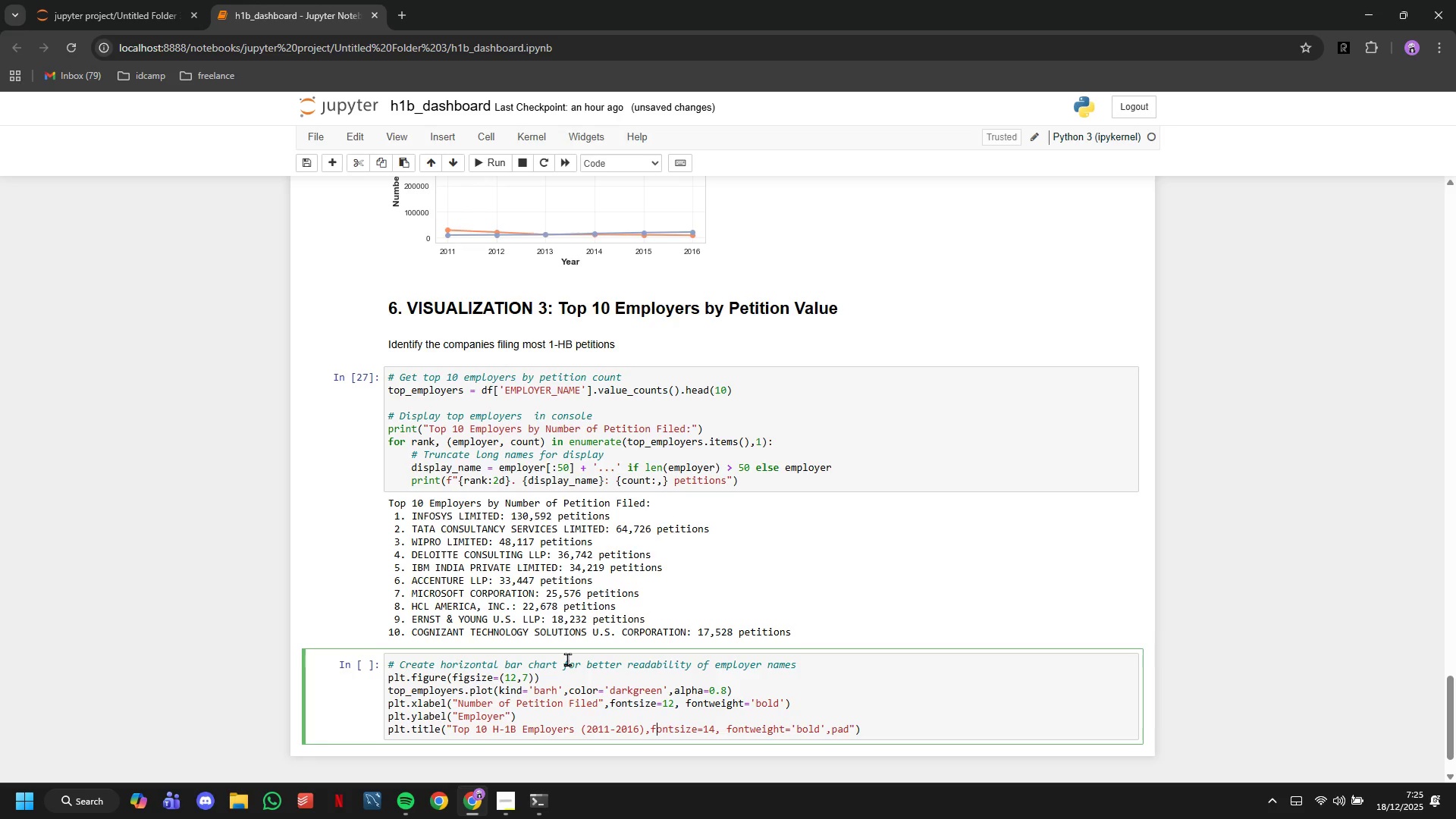 
key(ArrowLeft)
 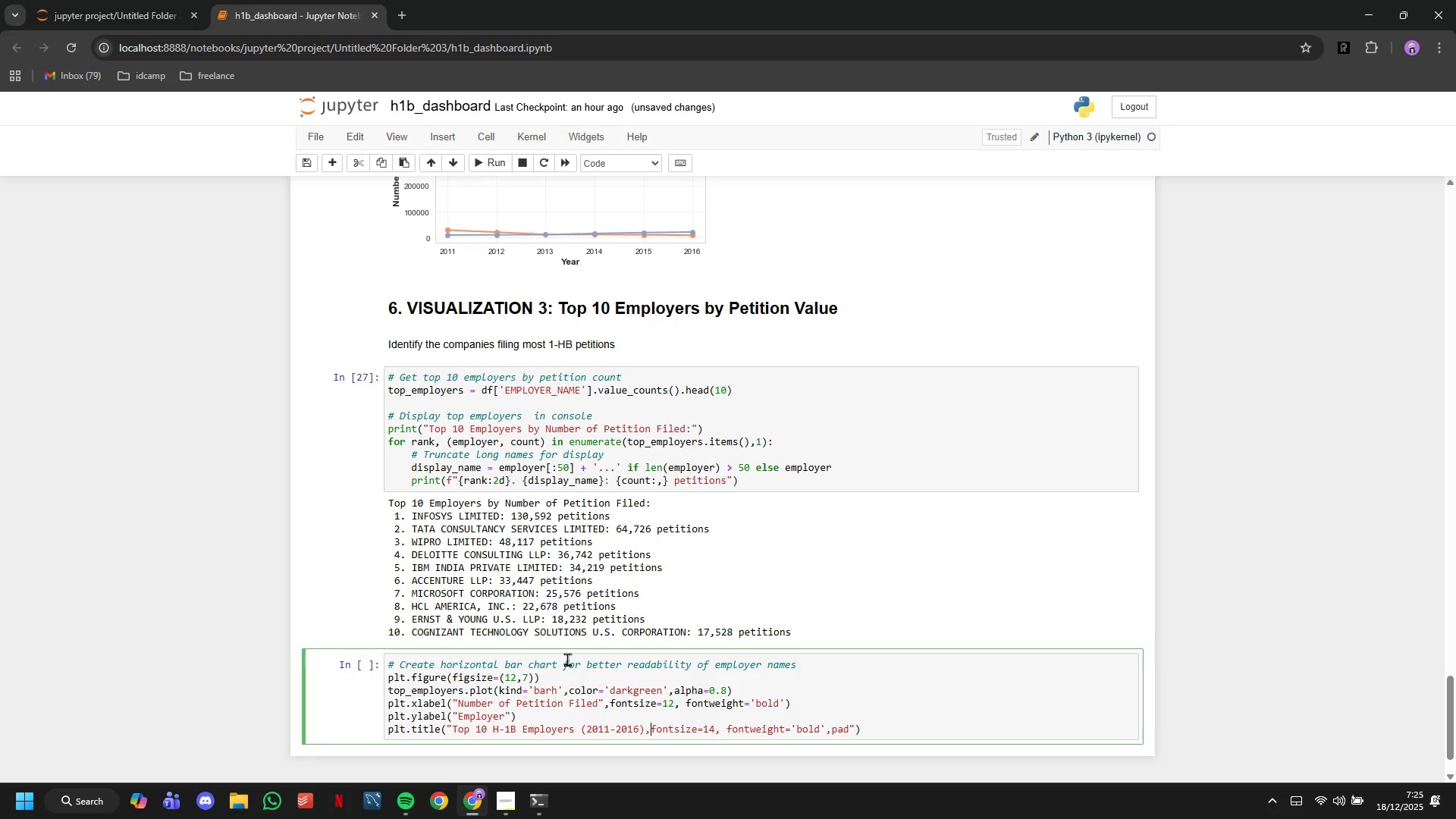 
key(ArrowLeft)
 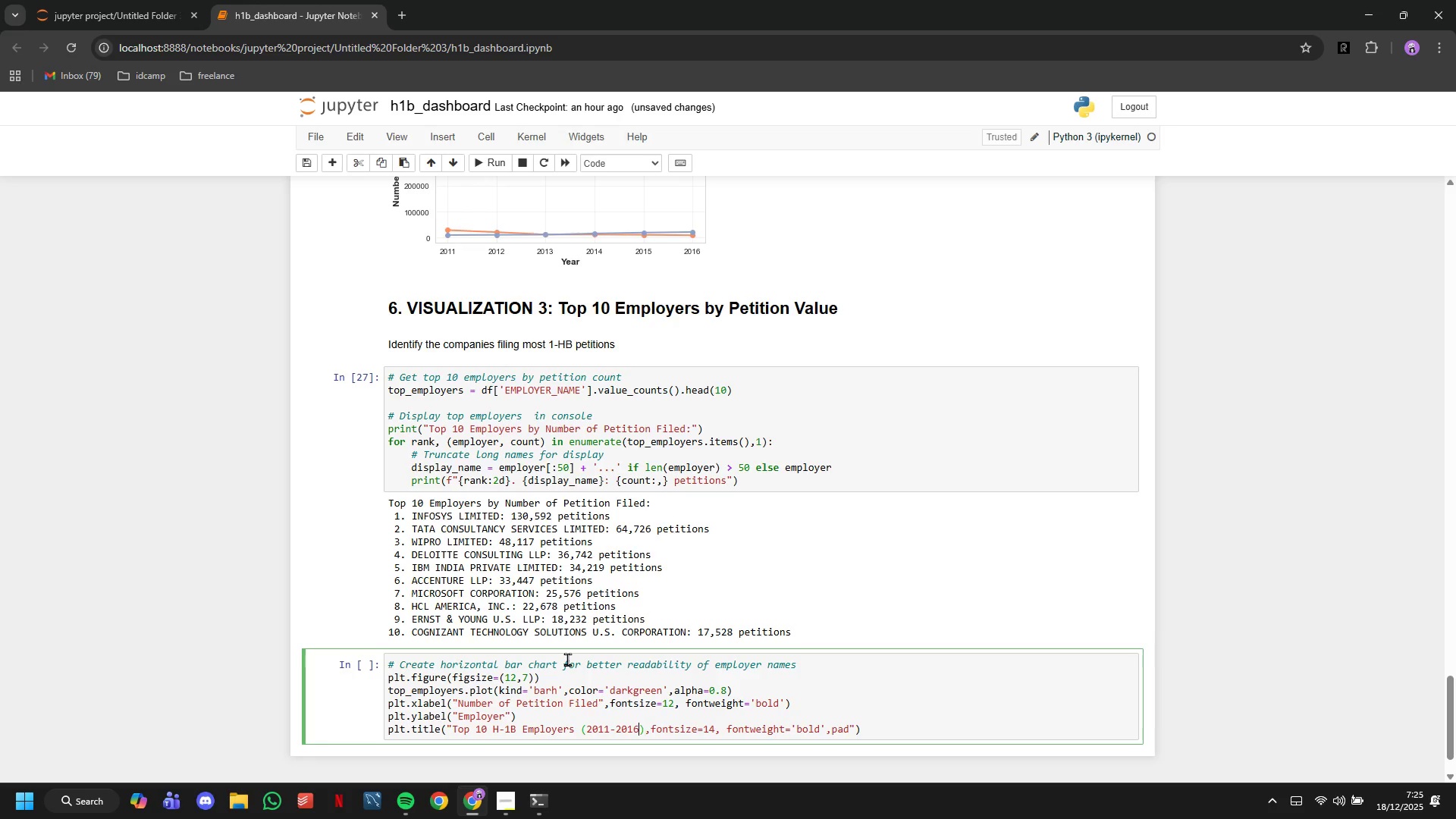 
key(ArrowLeft)
 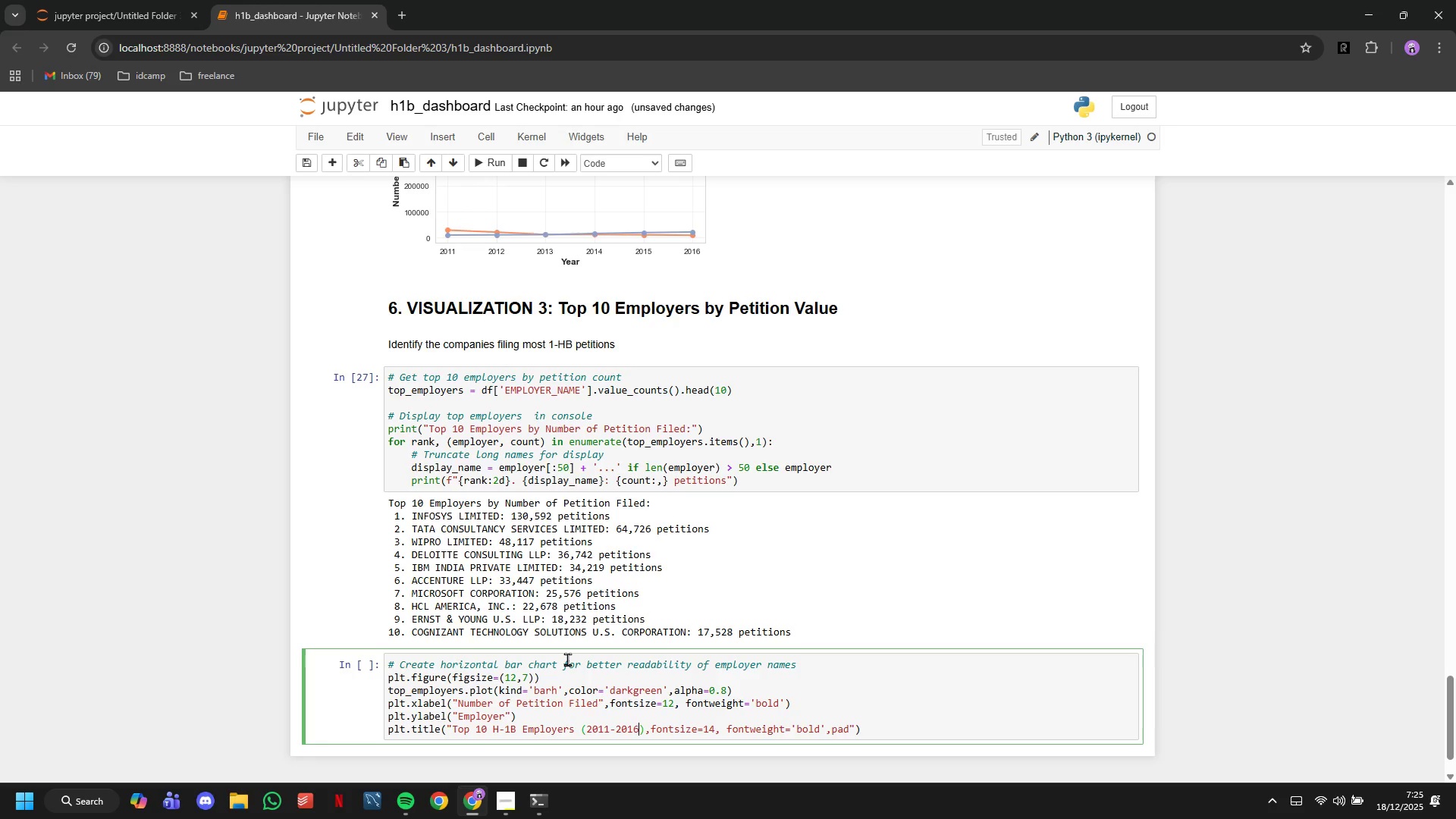 
key(ArrowLeft)
 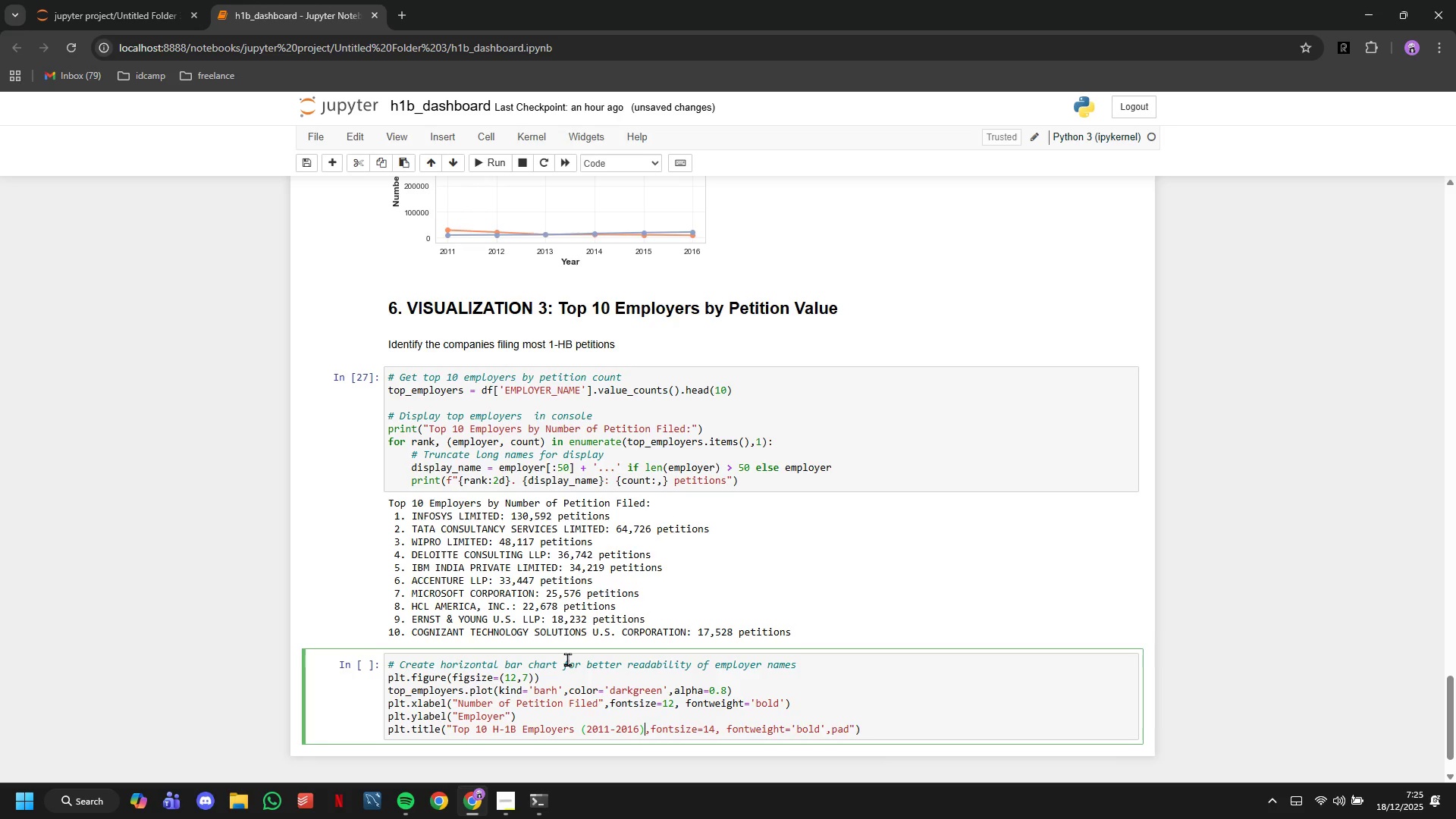 
key(ArrowRight)
 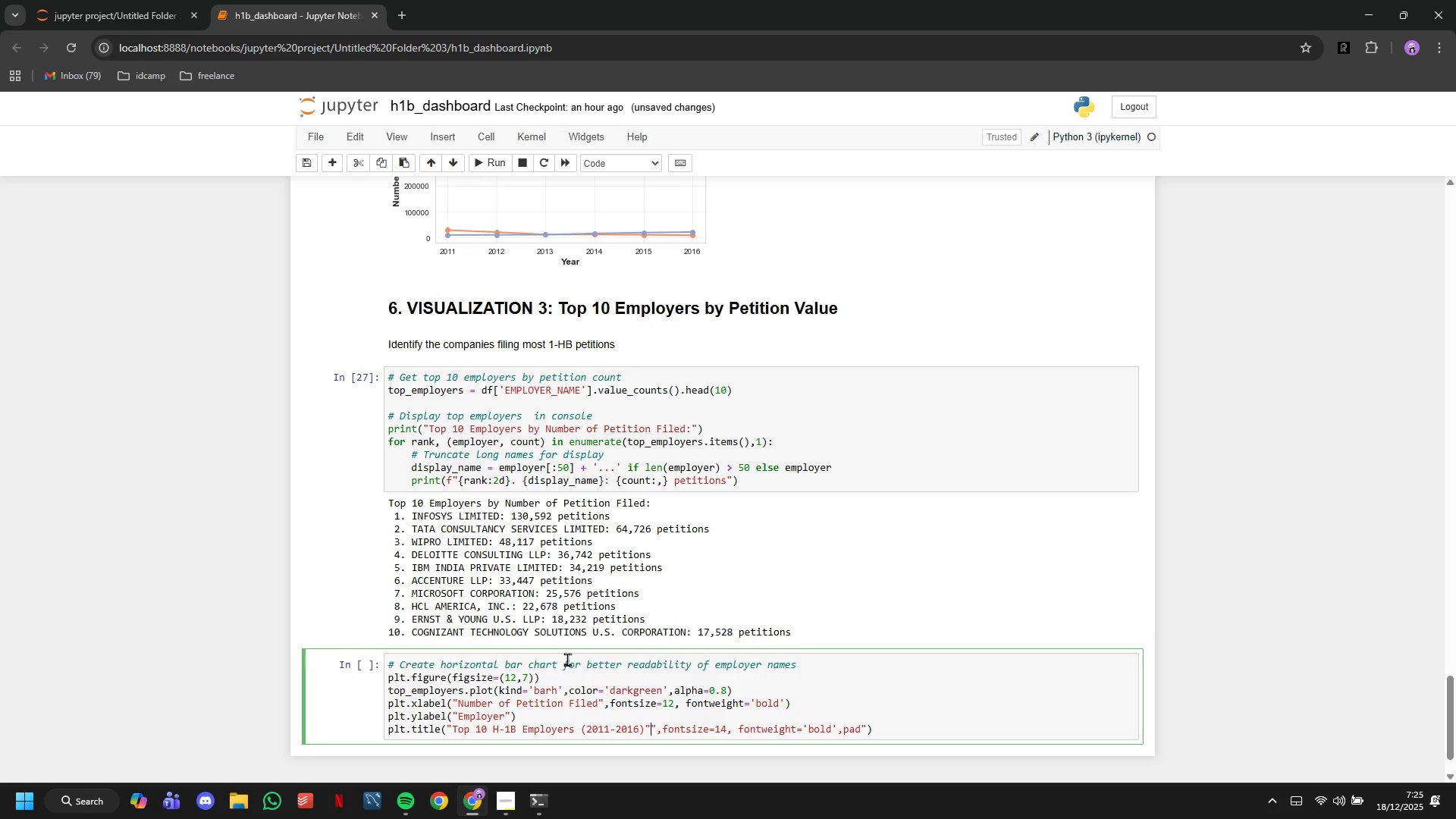 
key(Shift+ShiftLeft)
 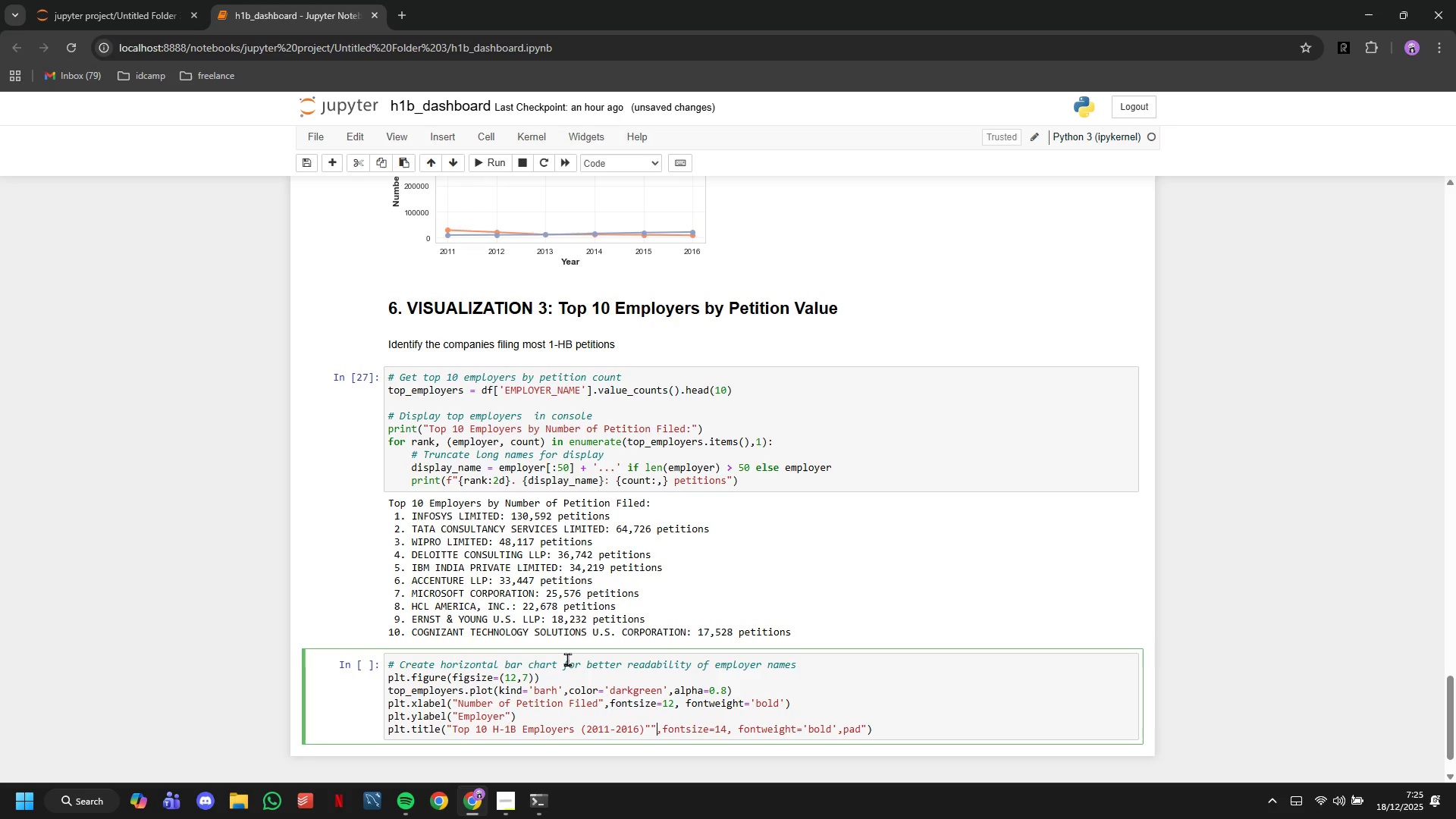 
key(Shift+Quote)
 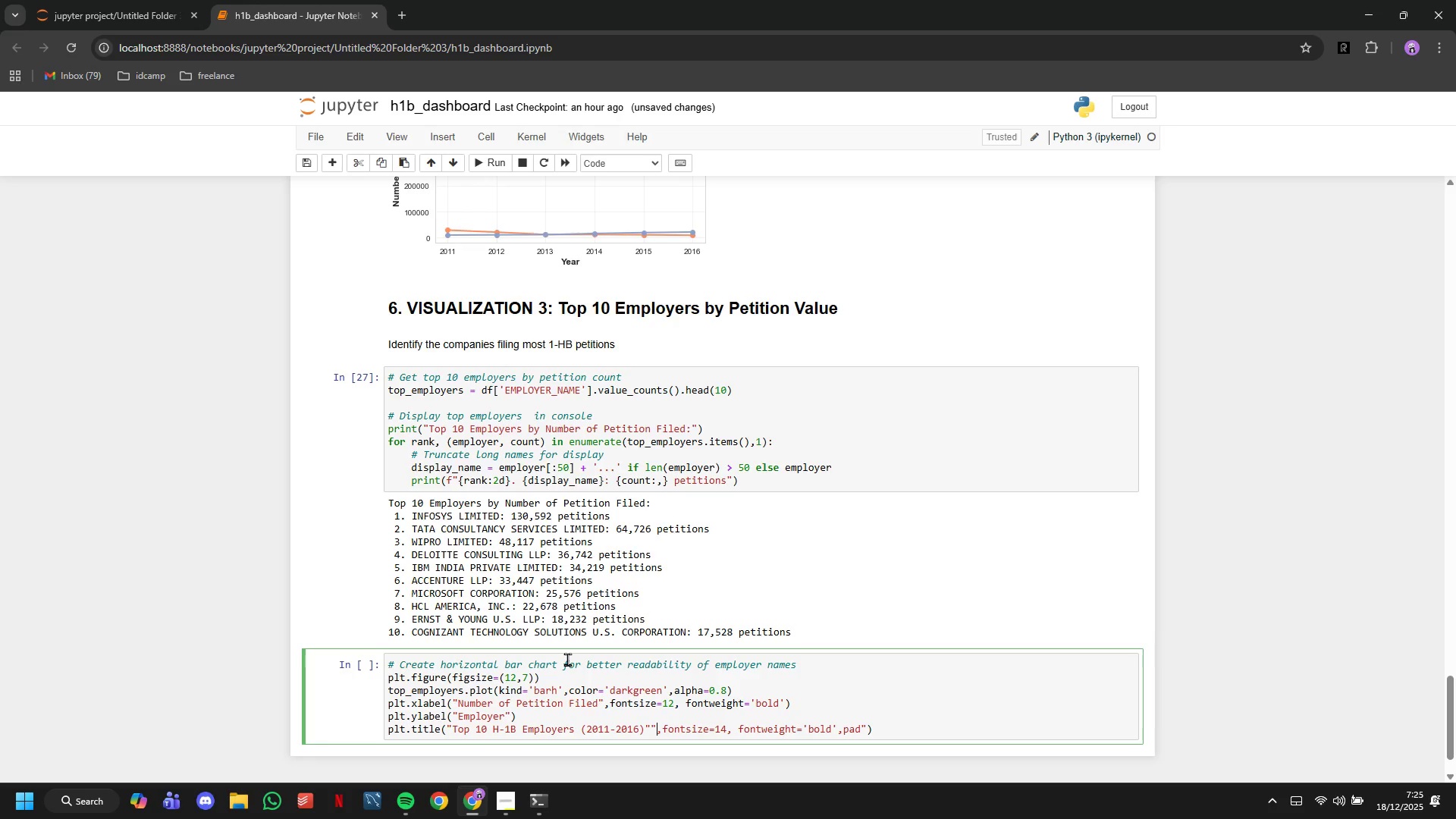 
hold_key(key=ArrowRight, duration=0.64)
 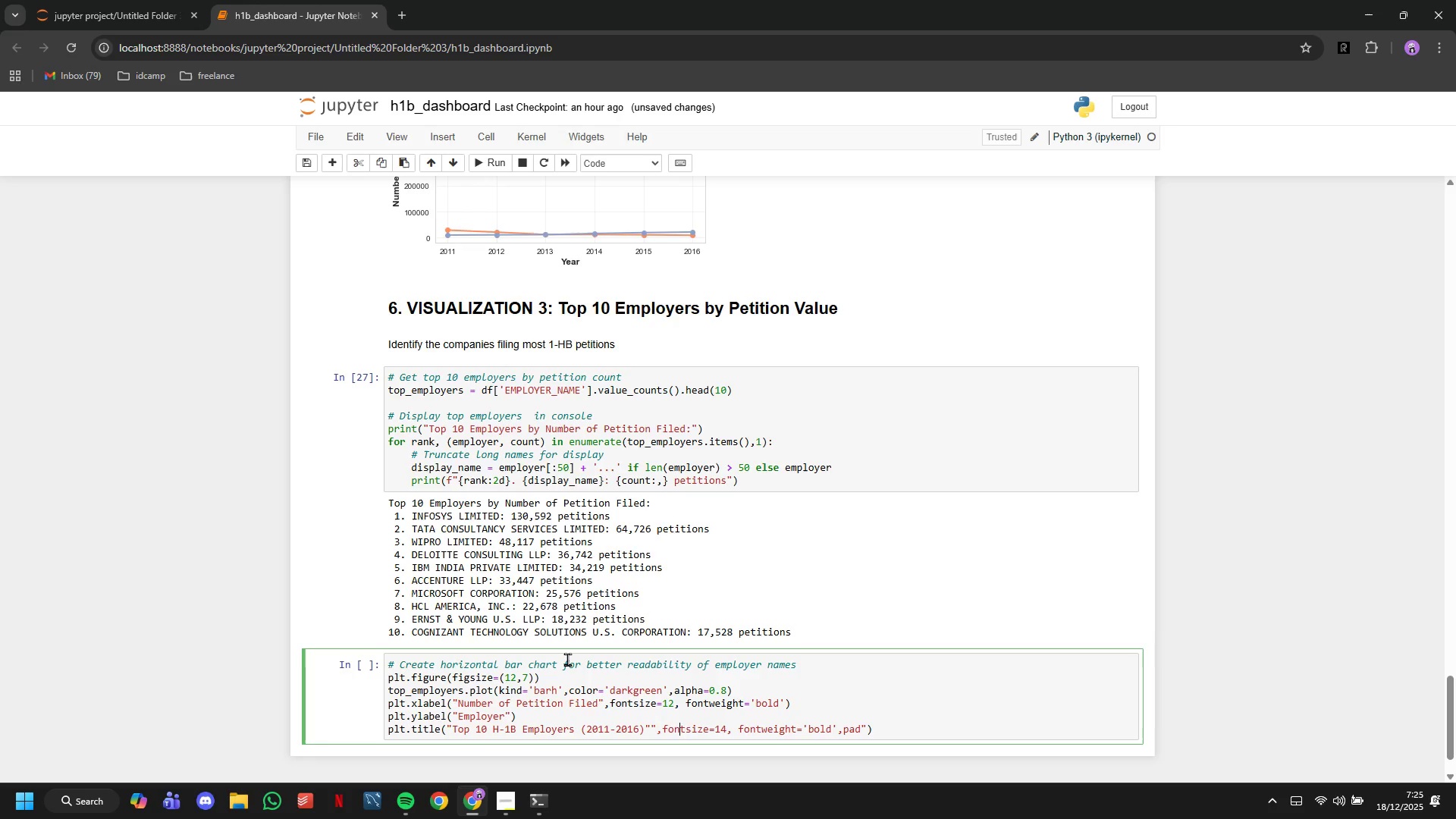 
key(ArrowLeft)
 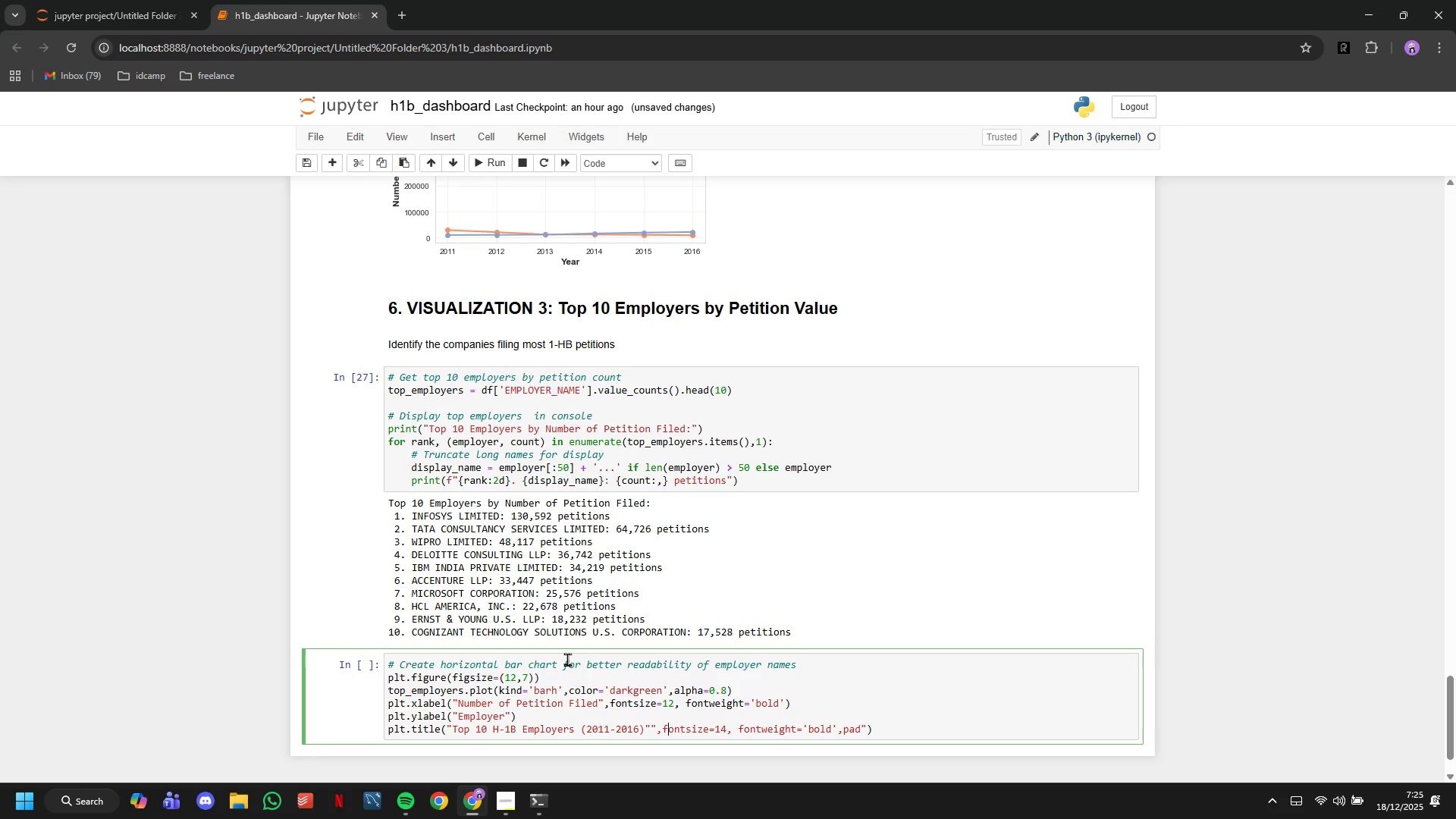 
key(ArrowLeft)
 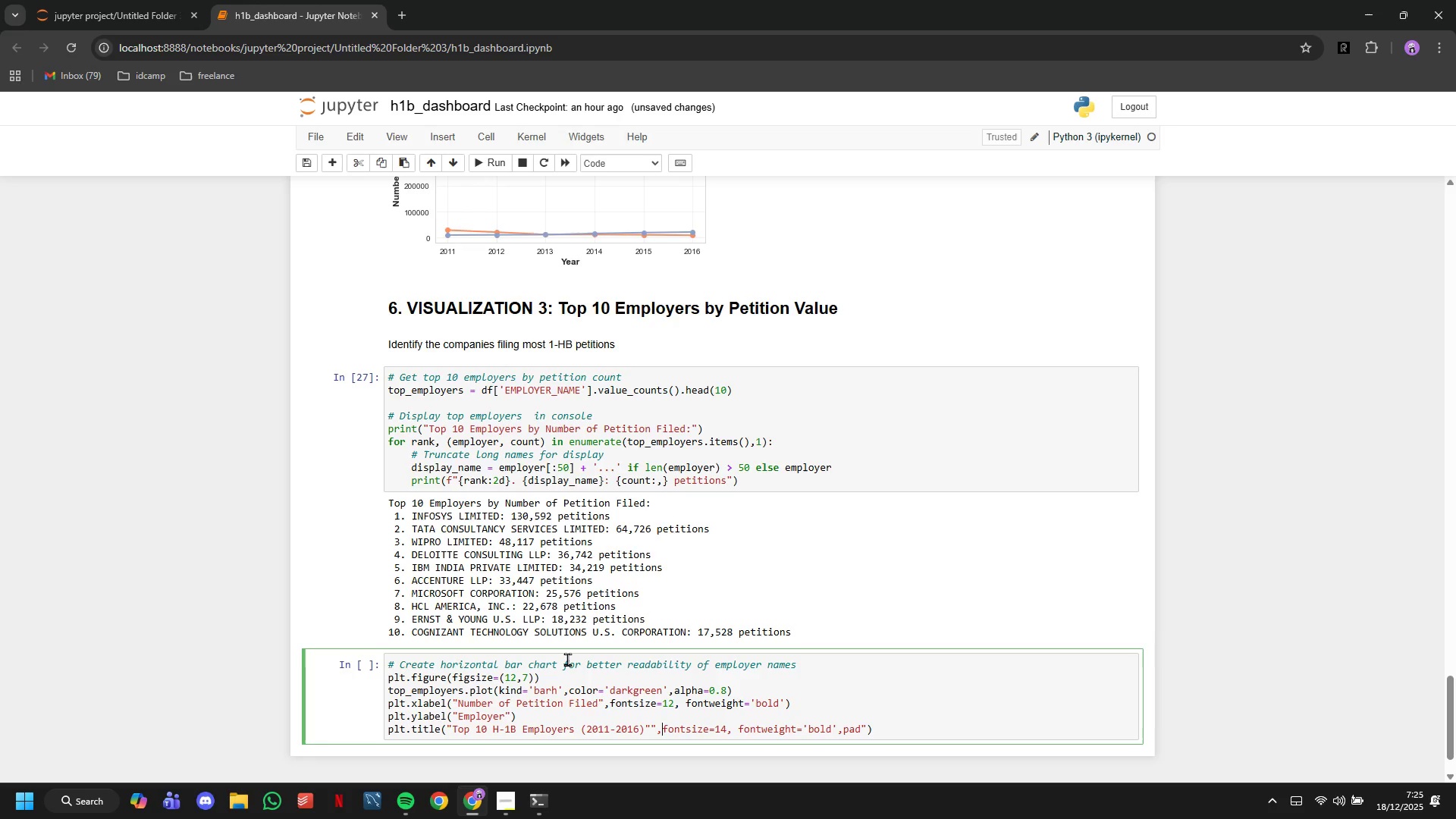 
key(ArrowLeft)
 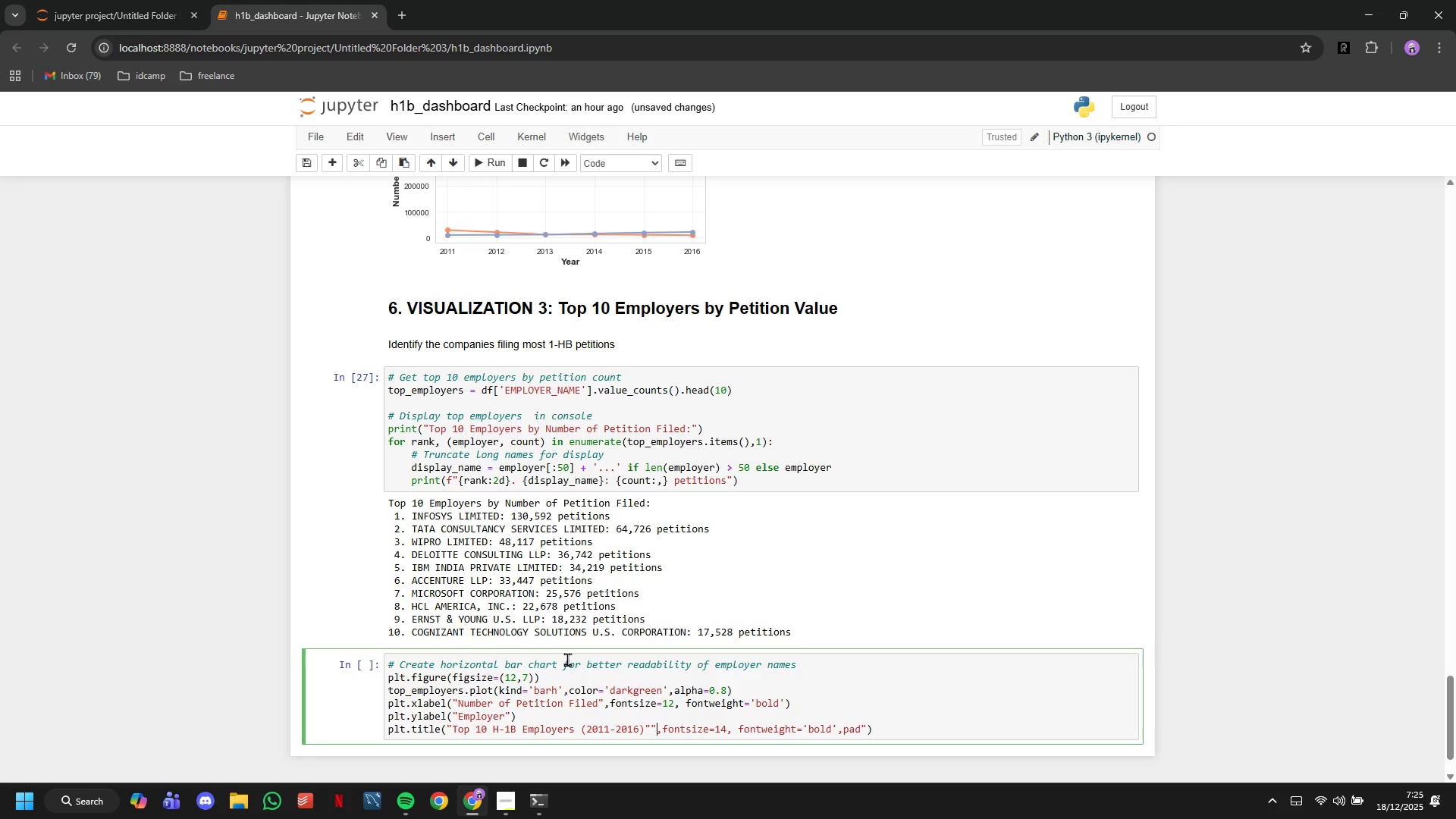 
key(ArrowLeft)
 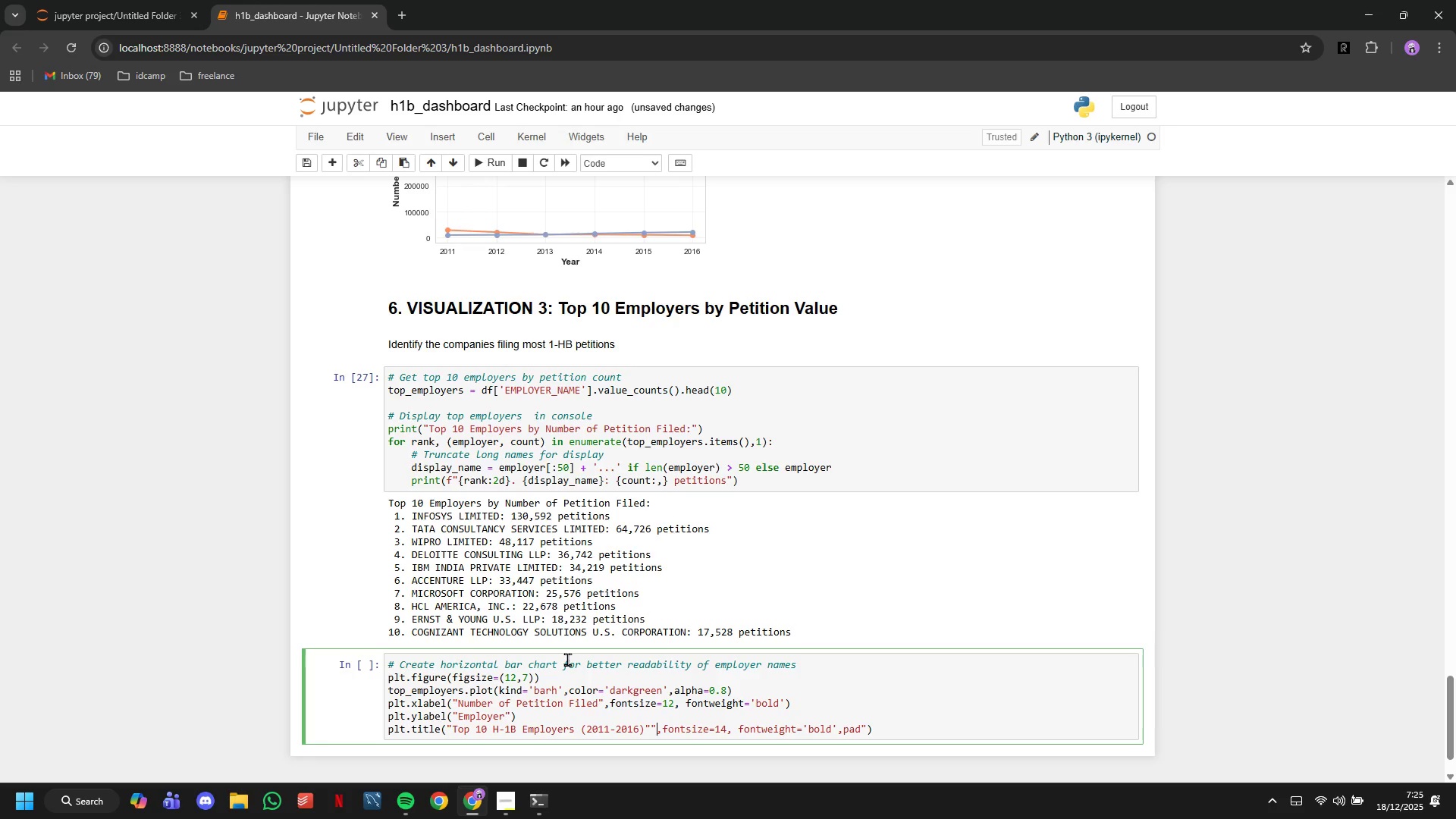 
key(ArrowLeft)
 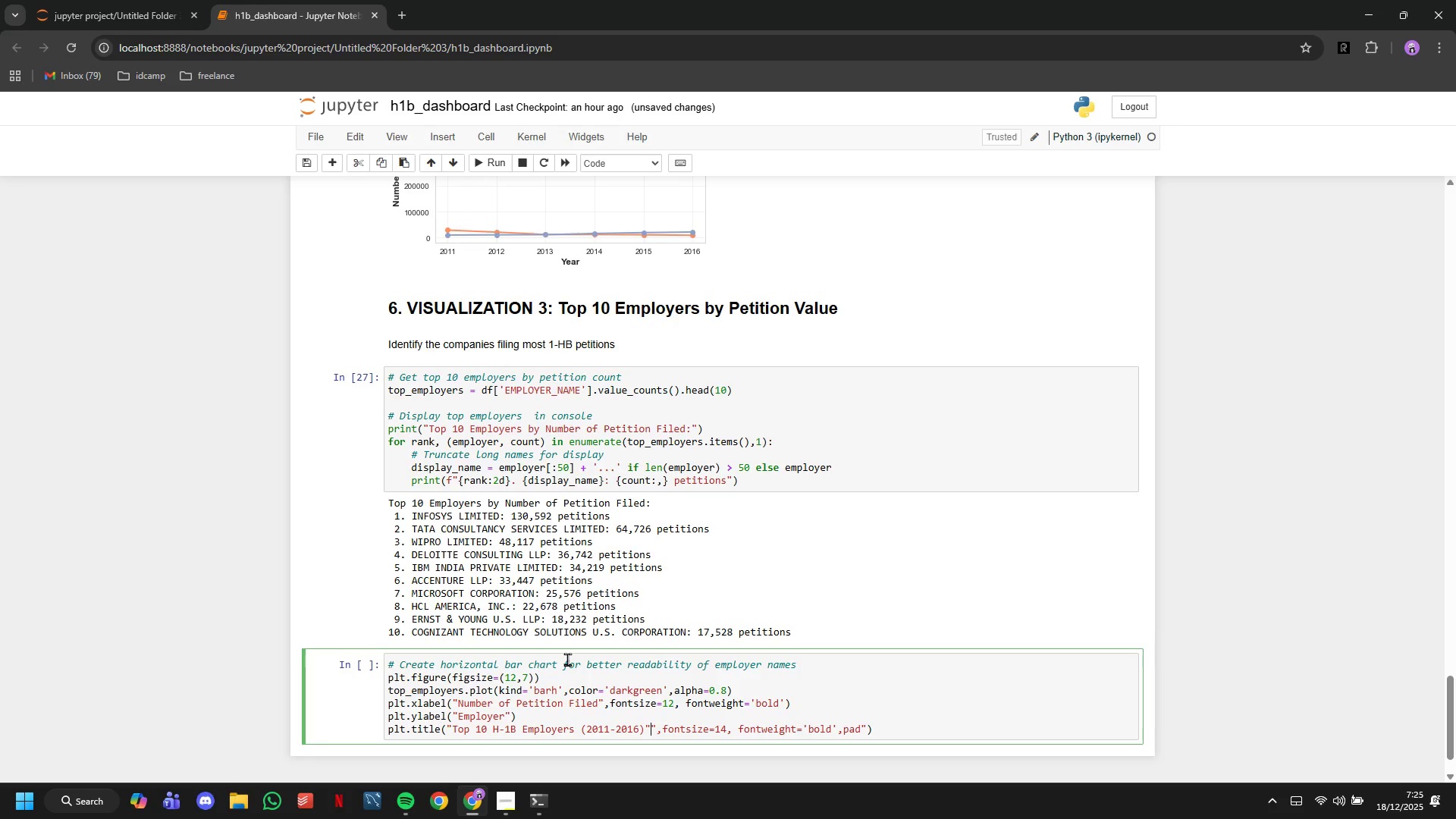 
key(ArrowLeft)
 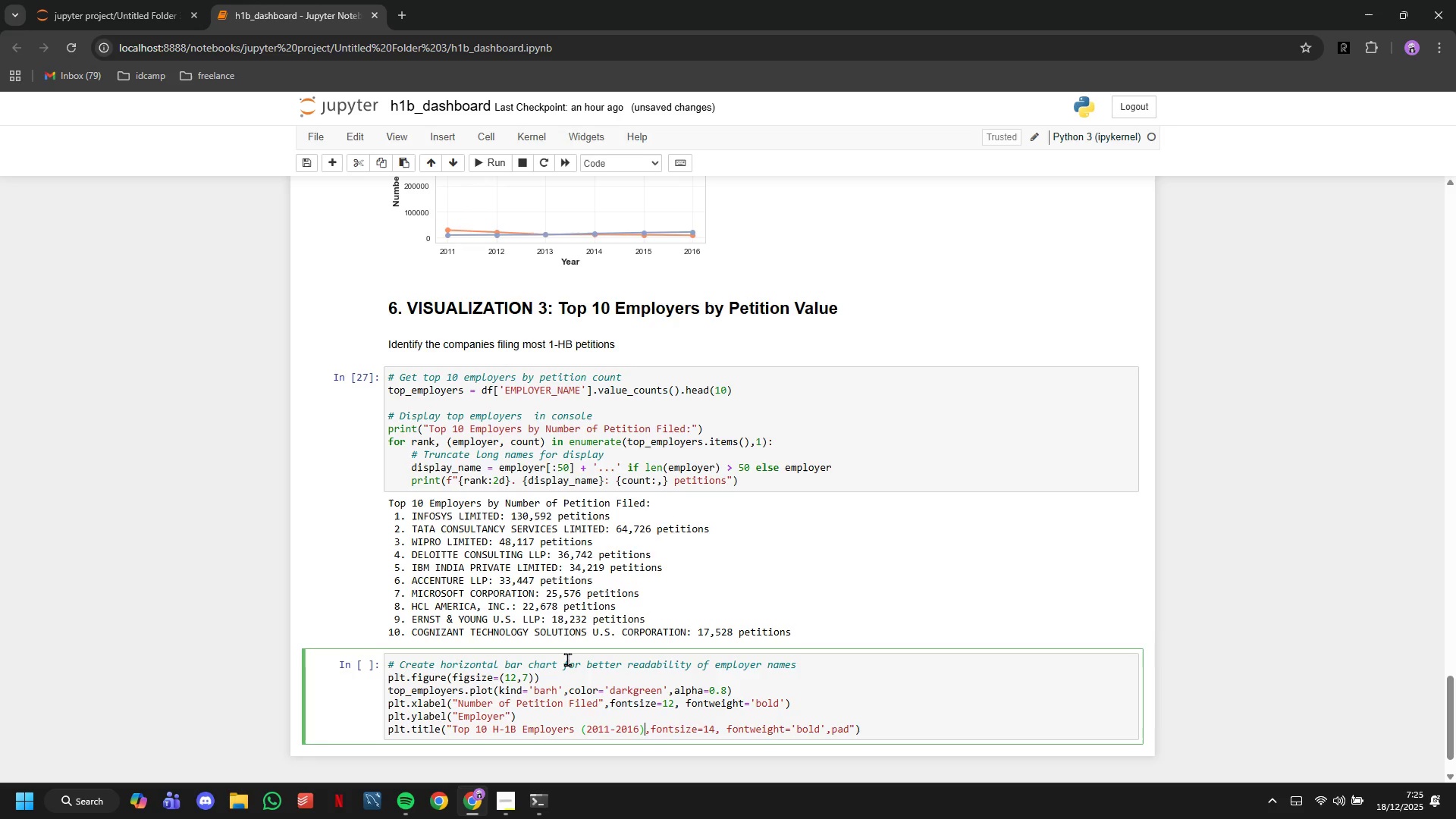 
key(Backspace)
 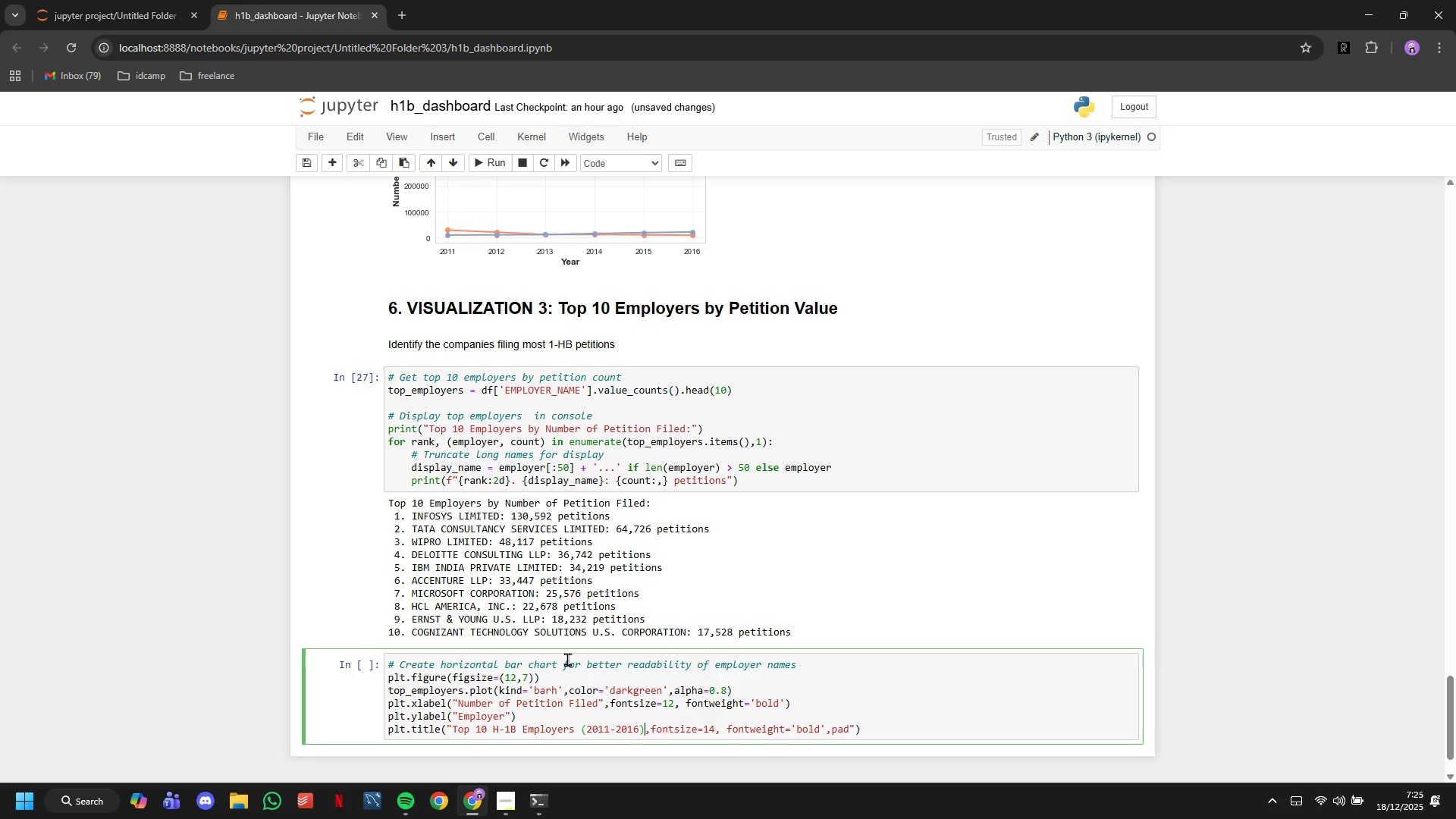 
key(Shift+ShiftLeft)
 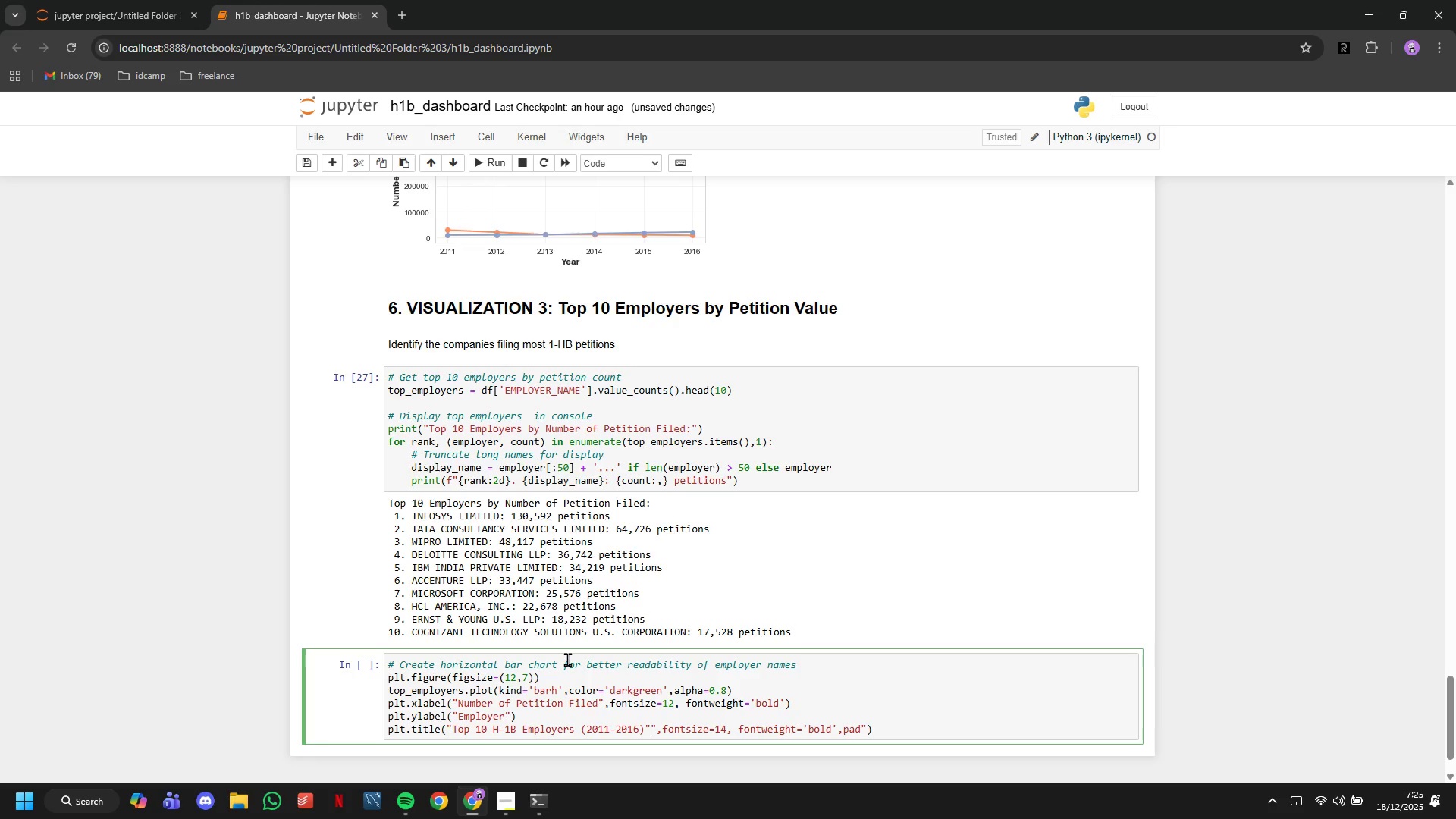 
key(Shift+Quote)
 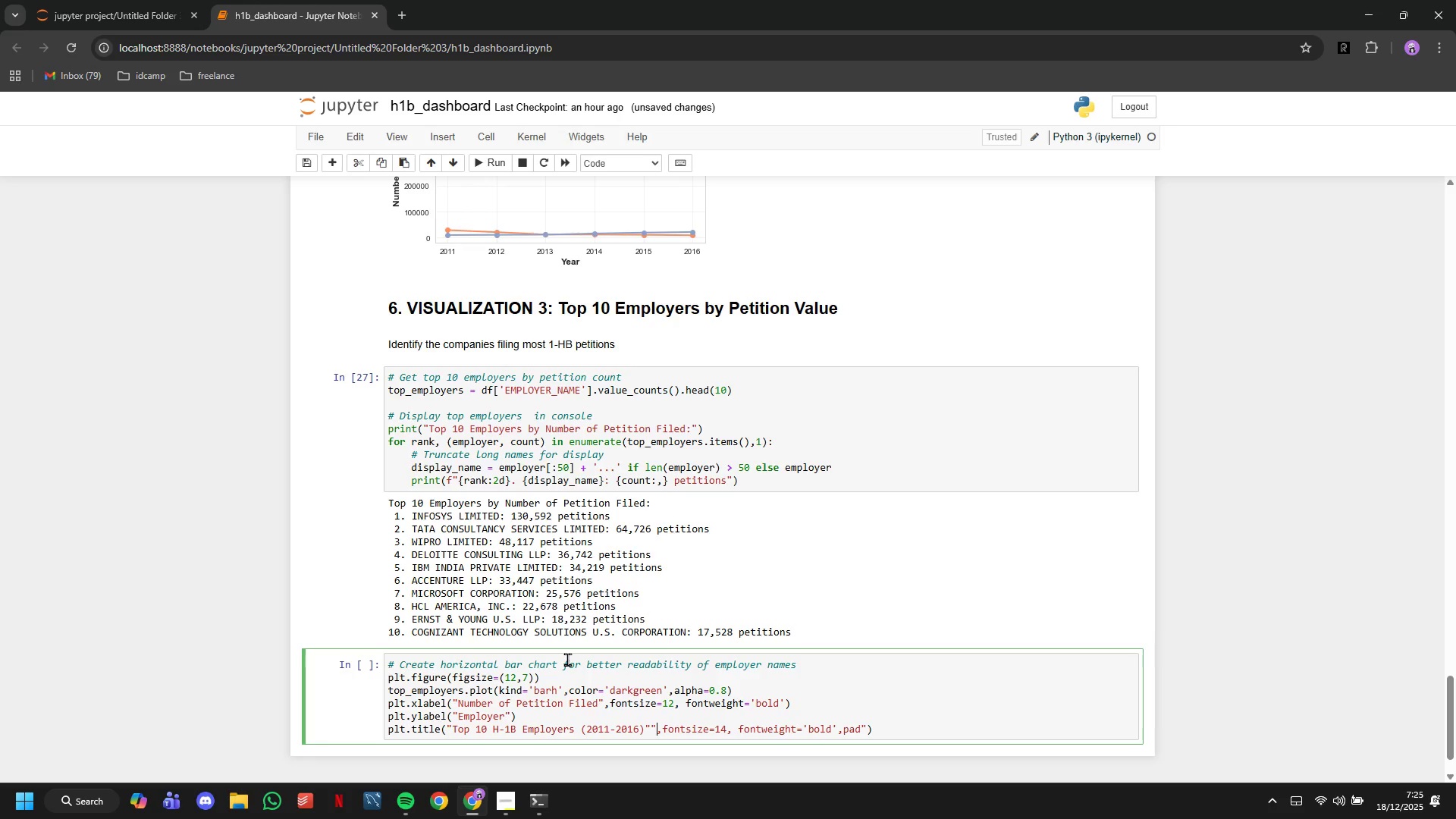 
key(ArrowRight)
 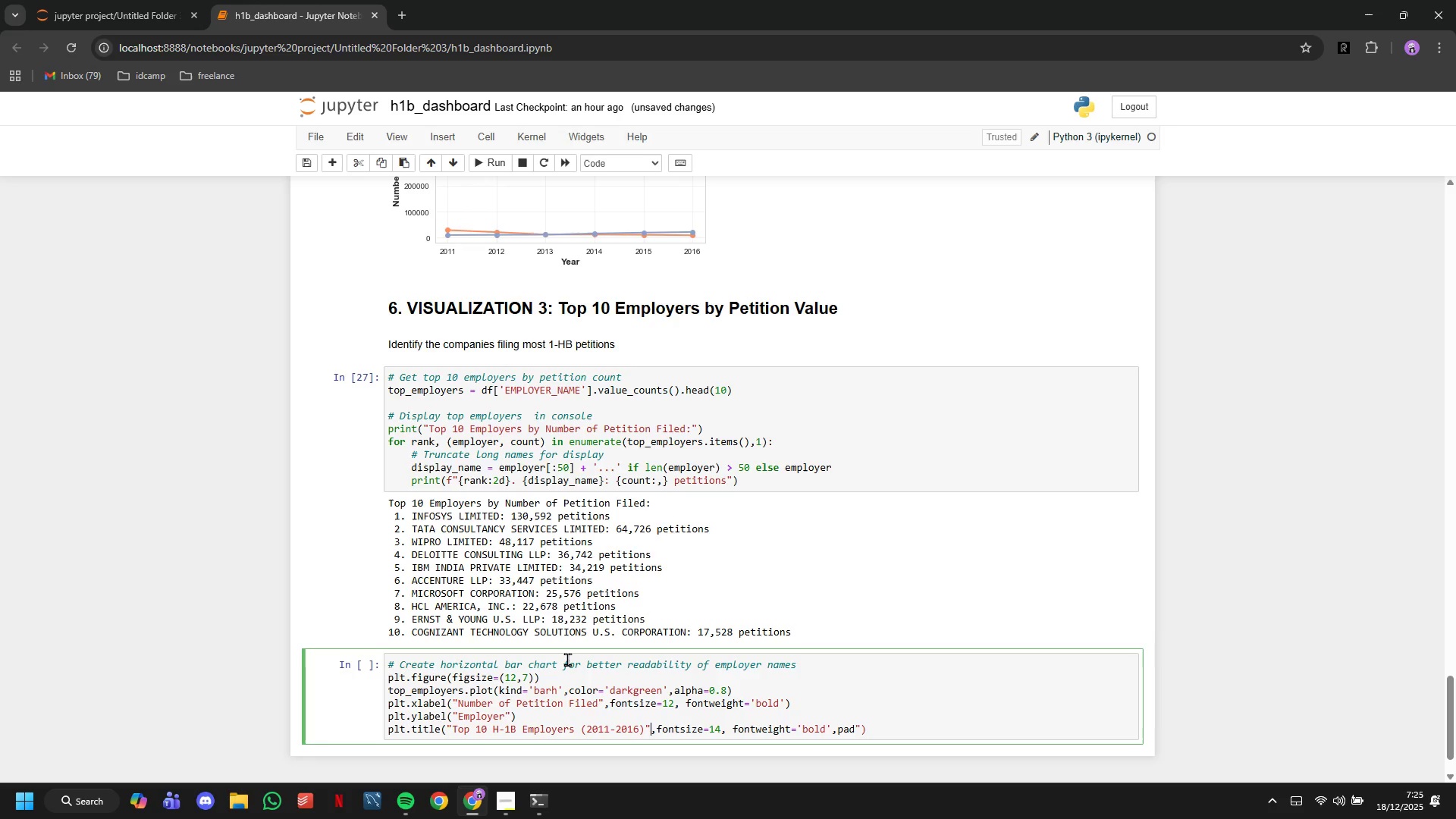 
key(Backspace)
 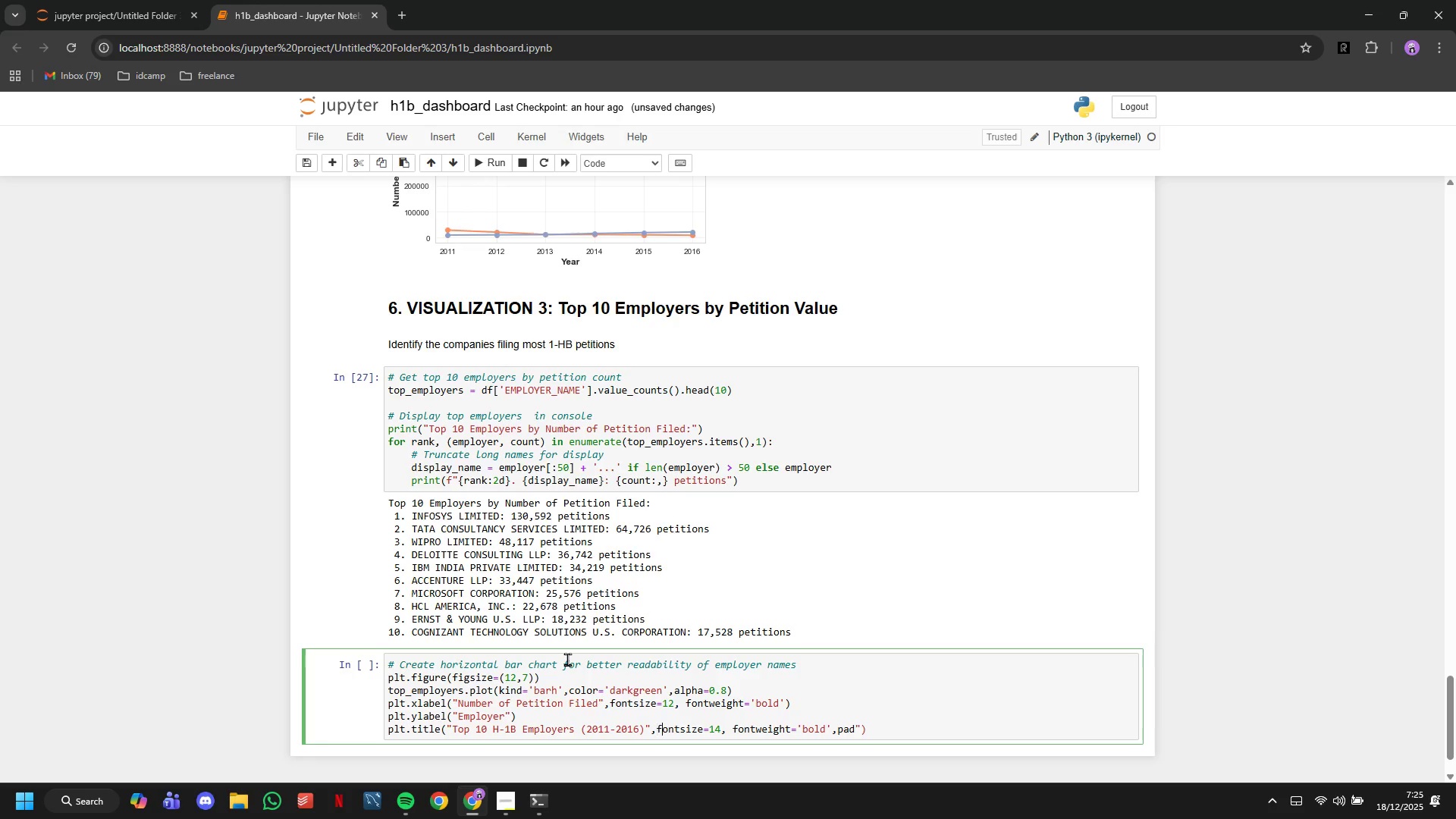 
key(ArrowRight)
 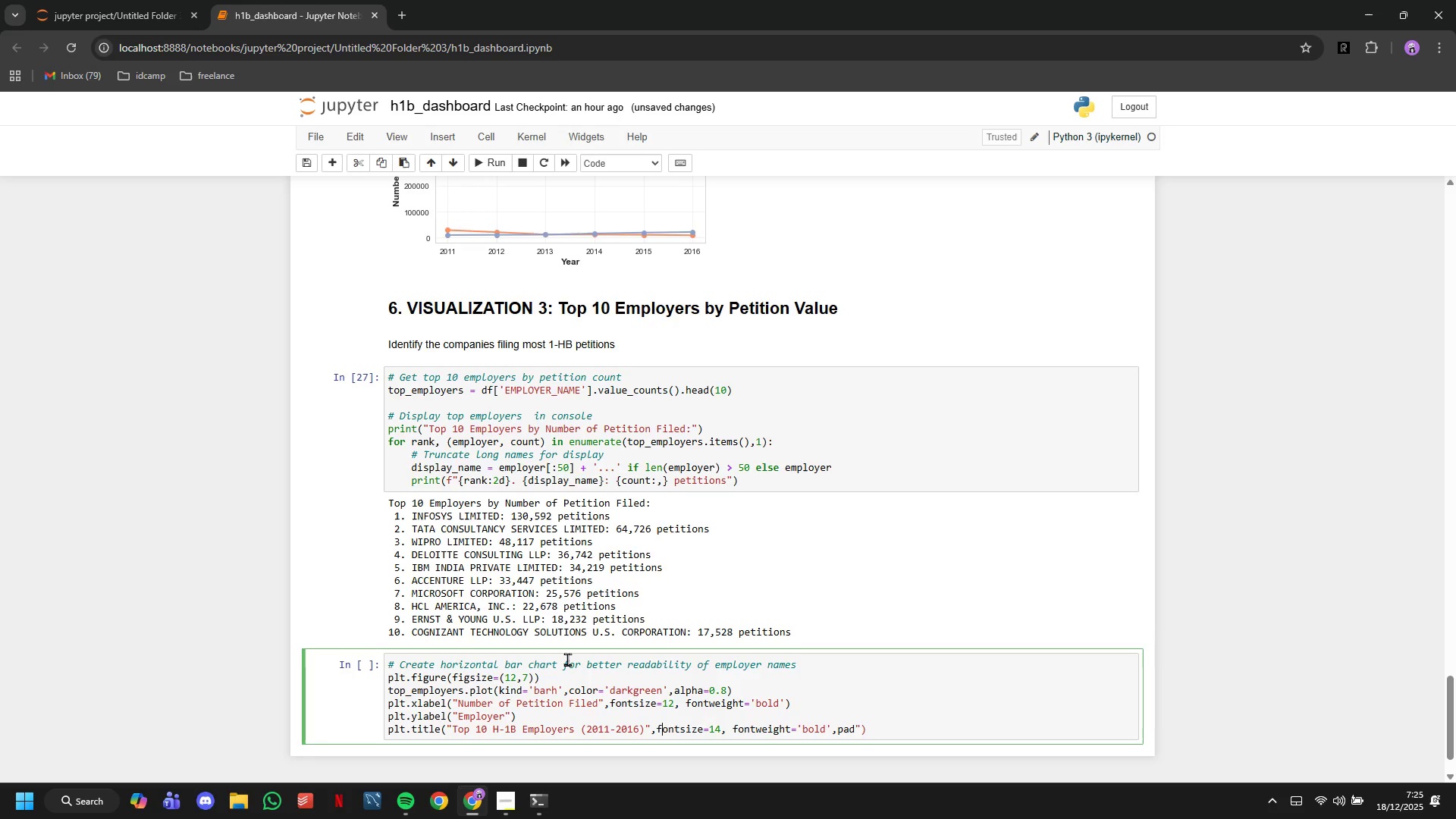 
hold_key(key=ArrowRight, duration=1.44)
 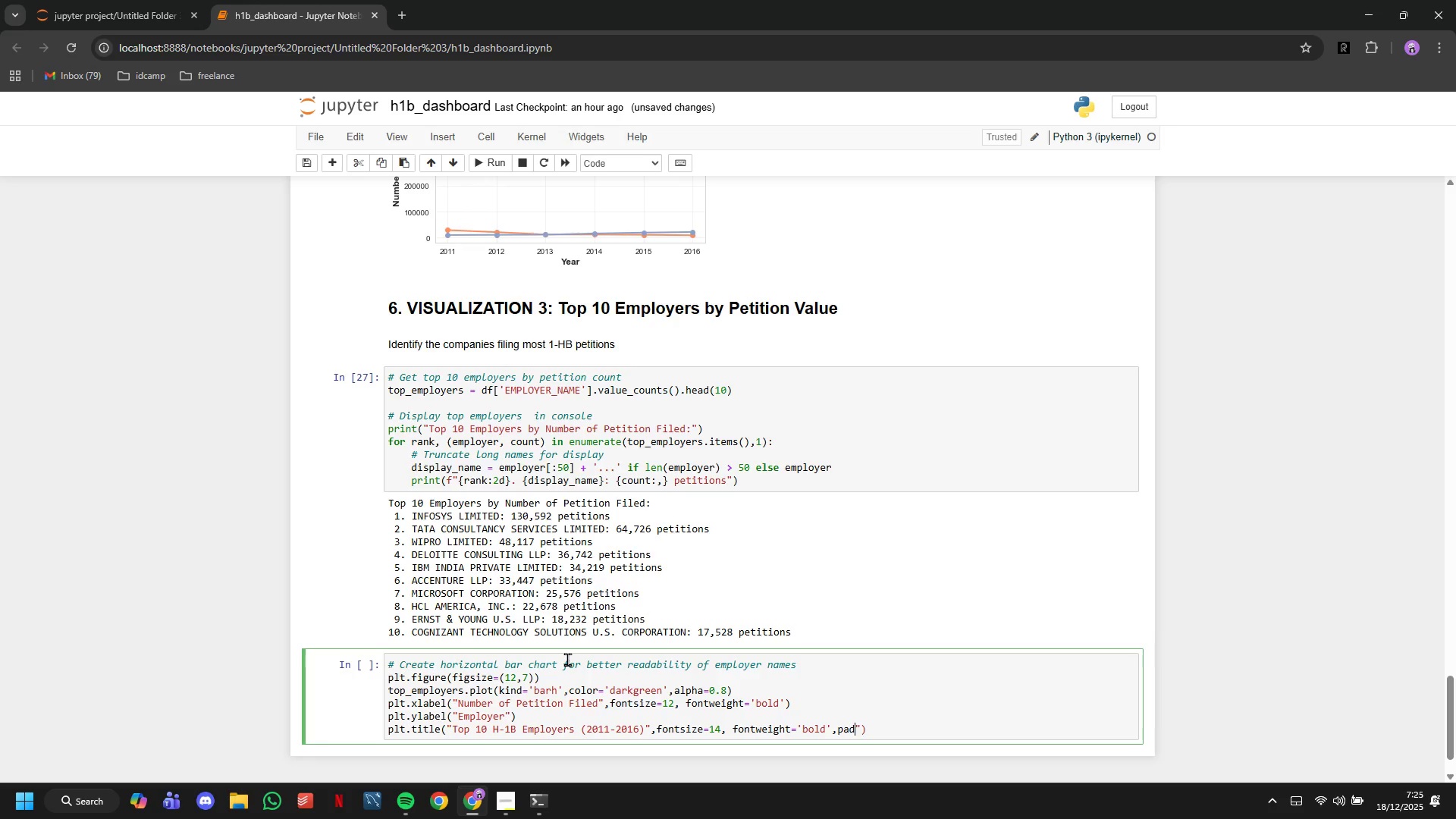 
key(ArrowRight)
 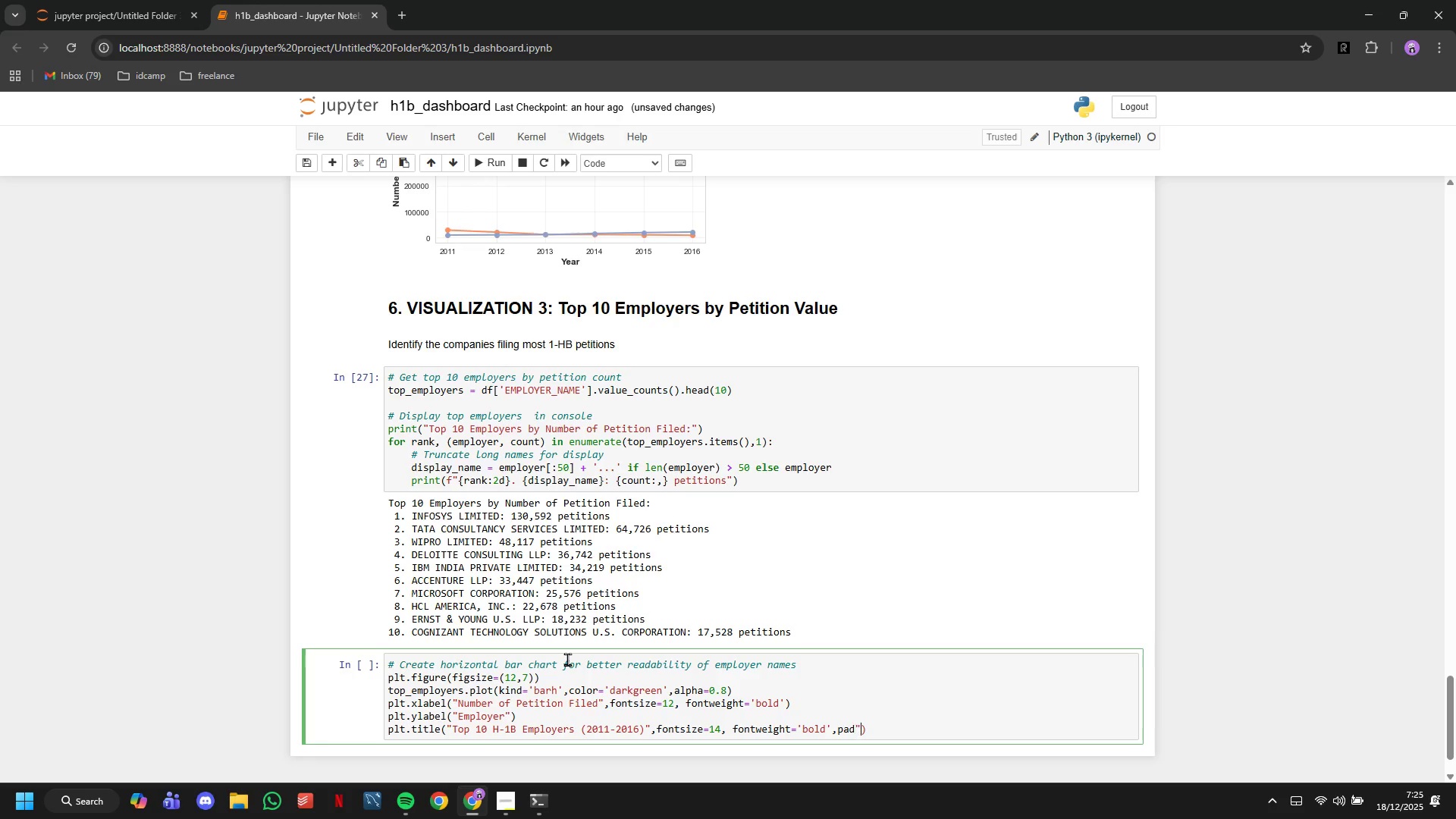 
key(ArrowRight)
 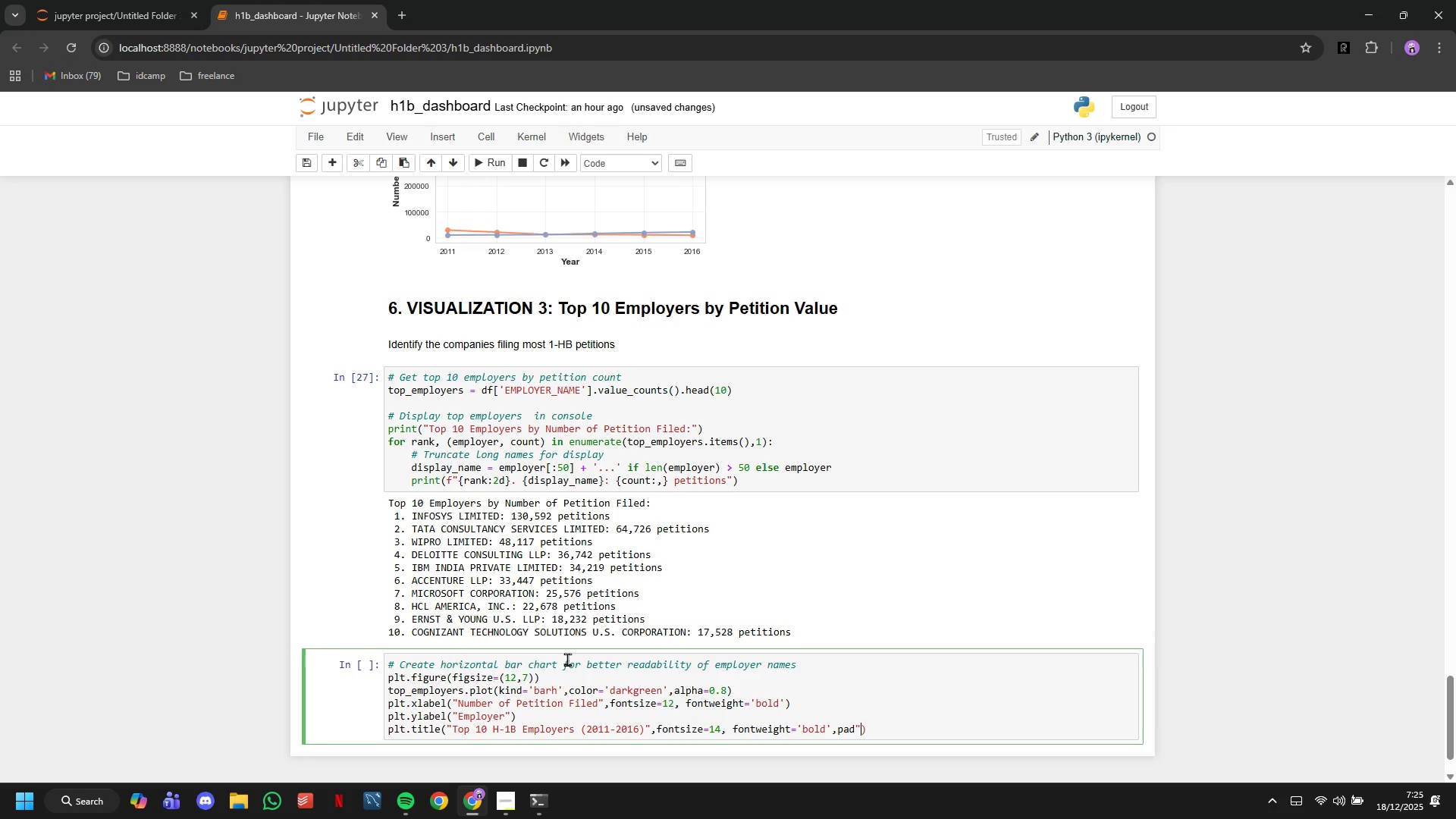 
key(ArrowRight)
 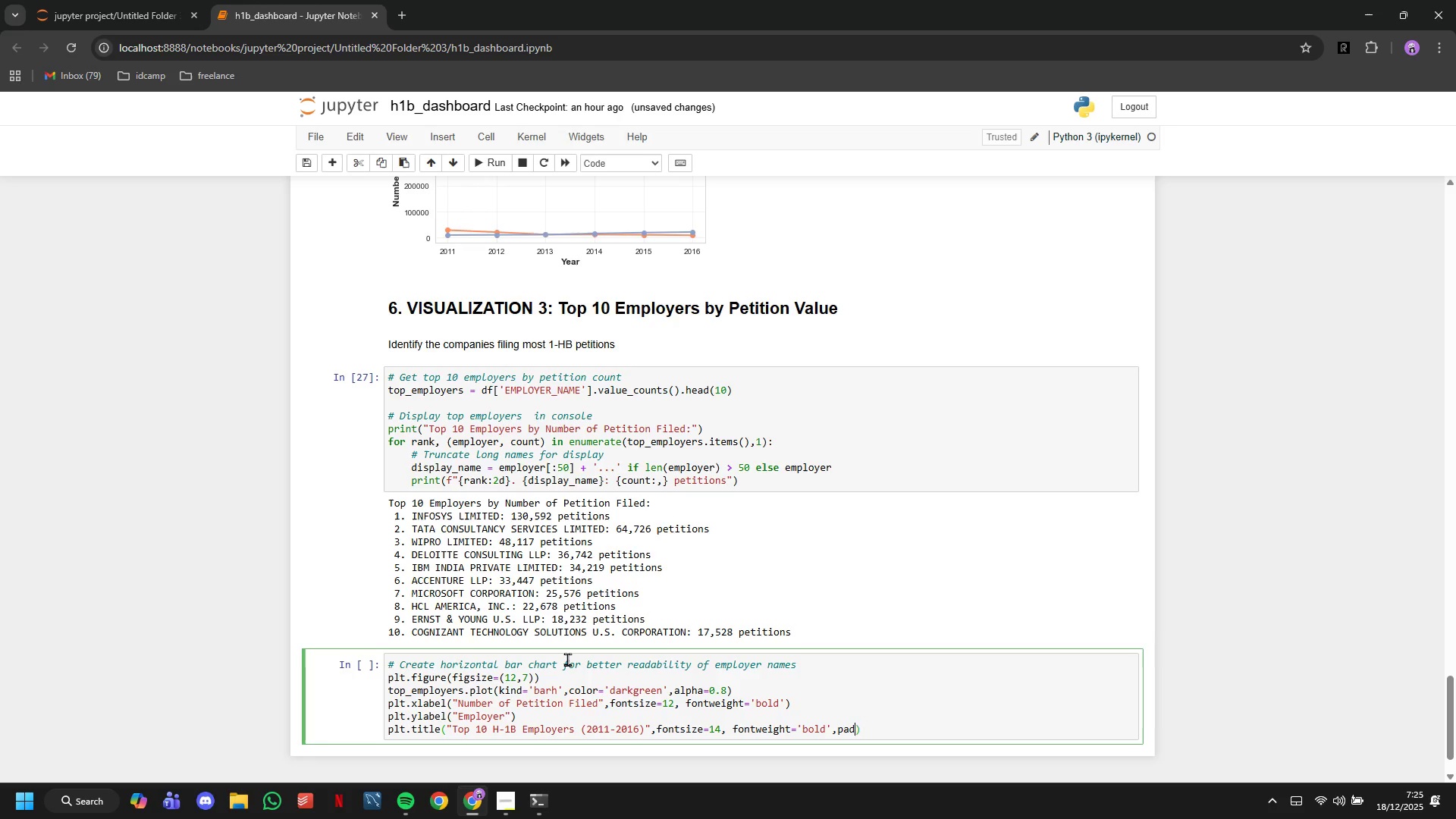 
key(Backspace)
type(=15)
 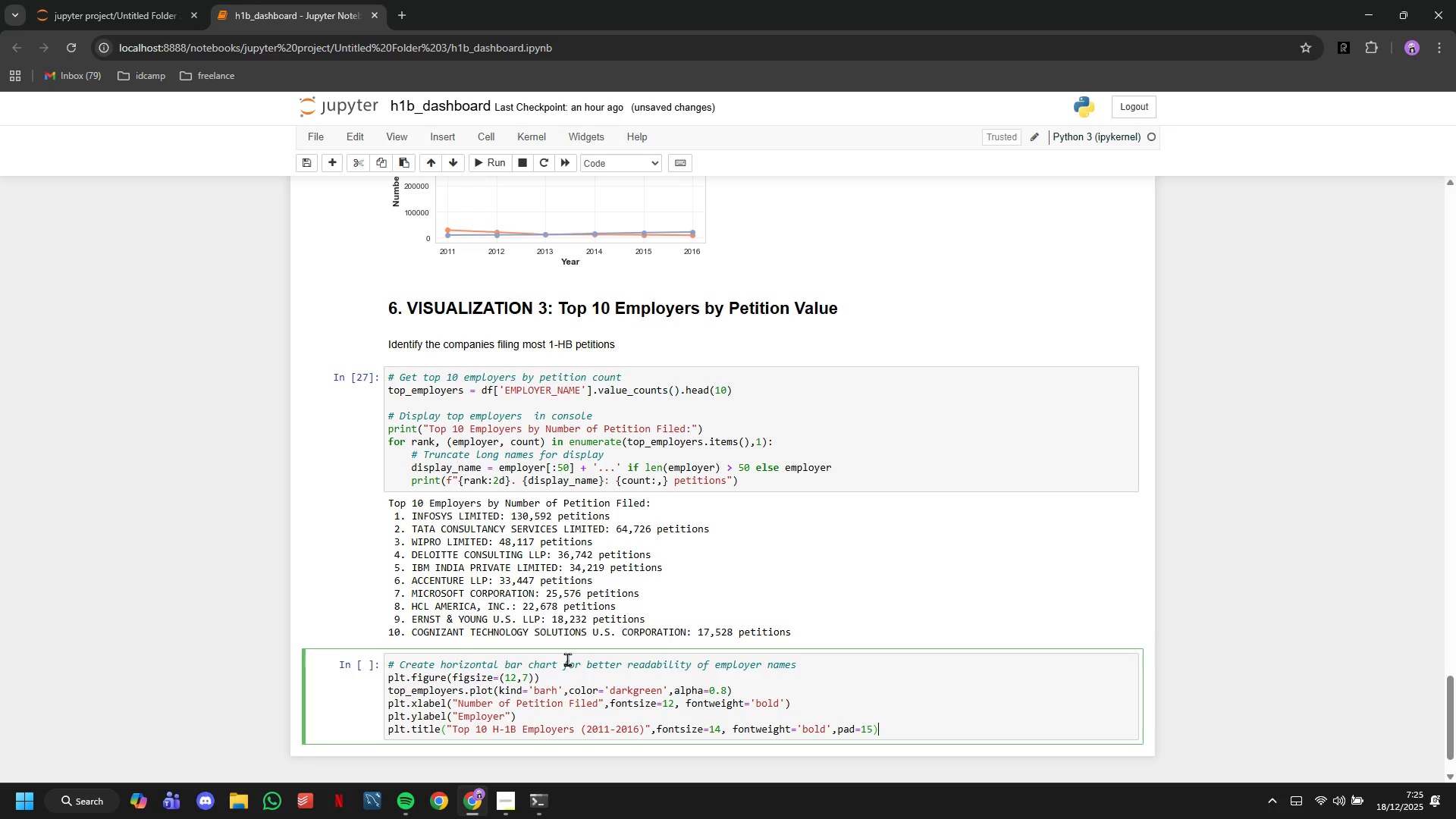 
key(ArrowRight)
 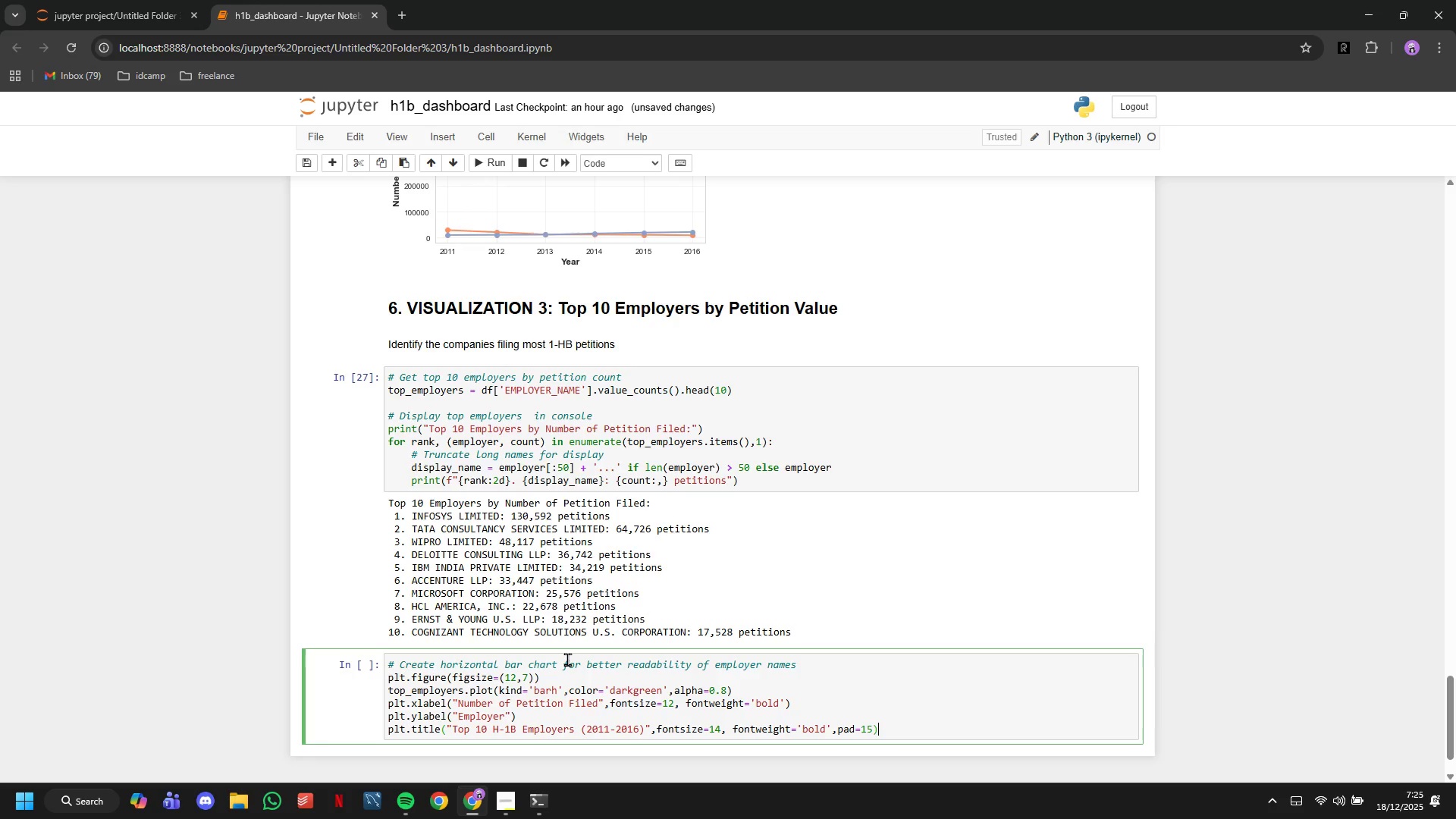 
key(ArrowRight)
 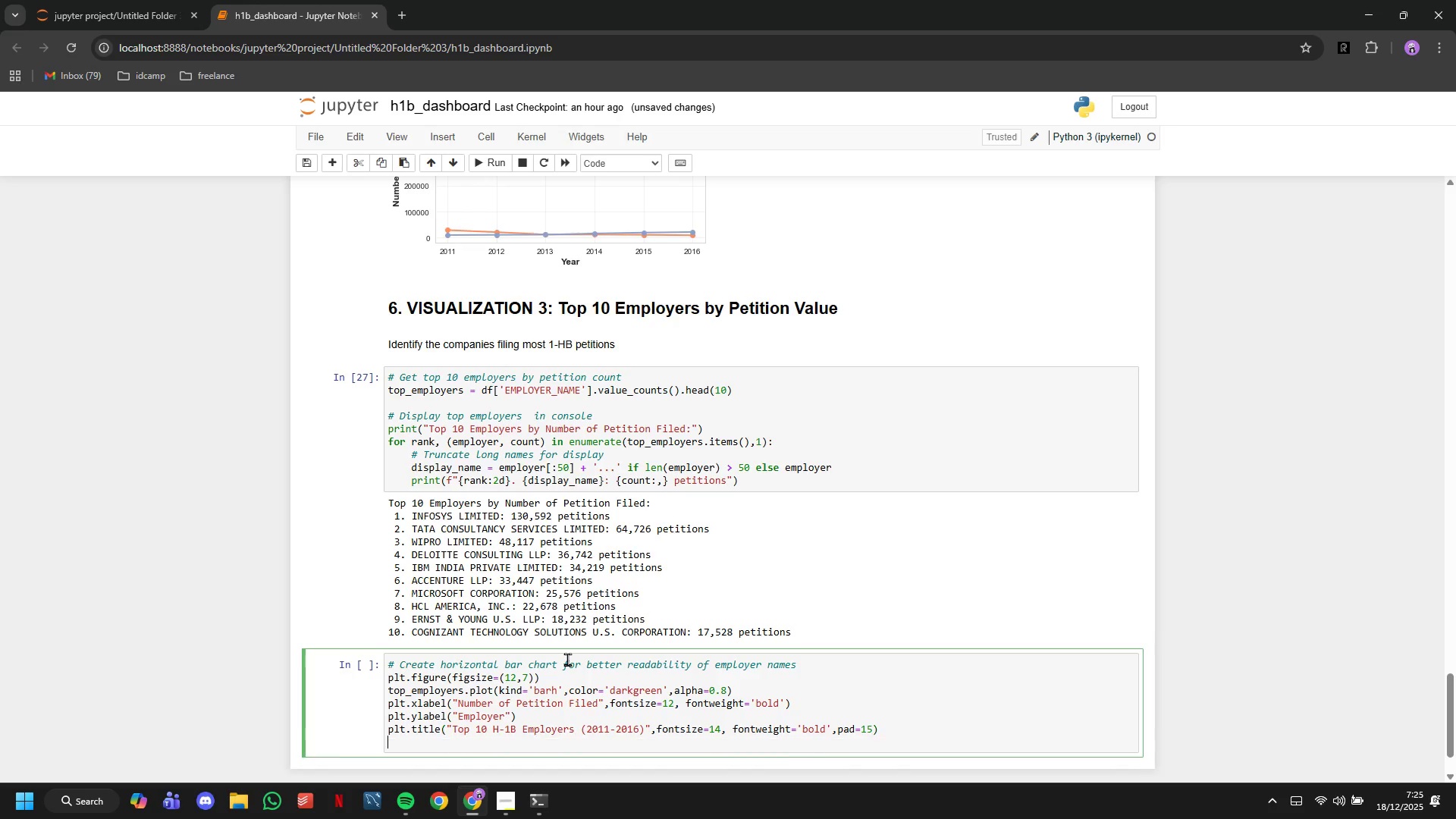 
key(Enter)
 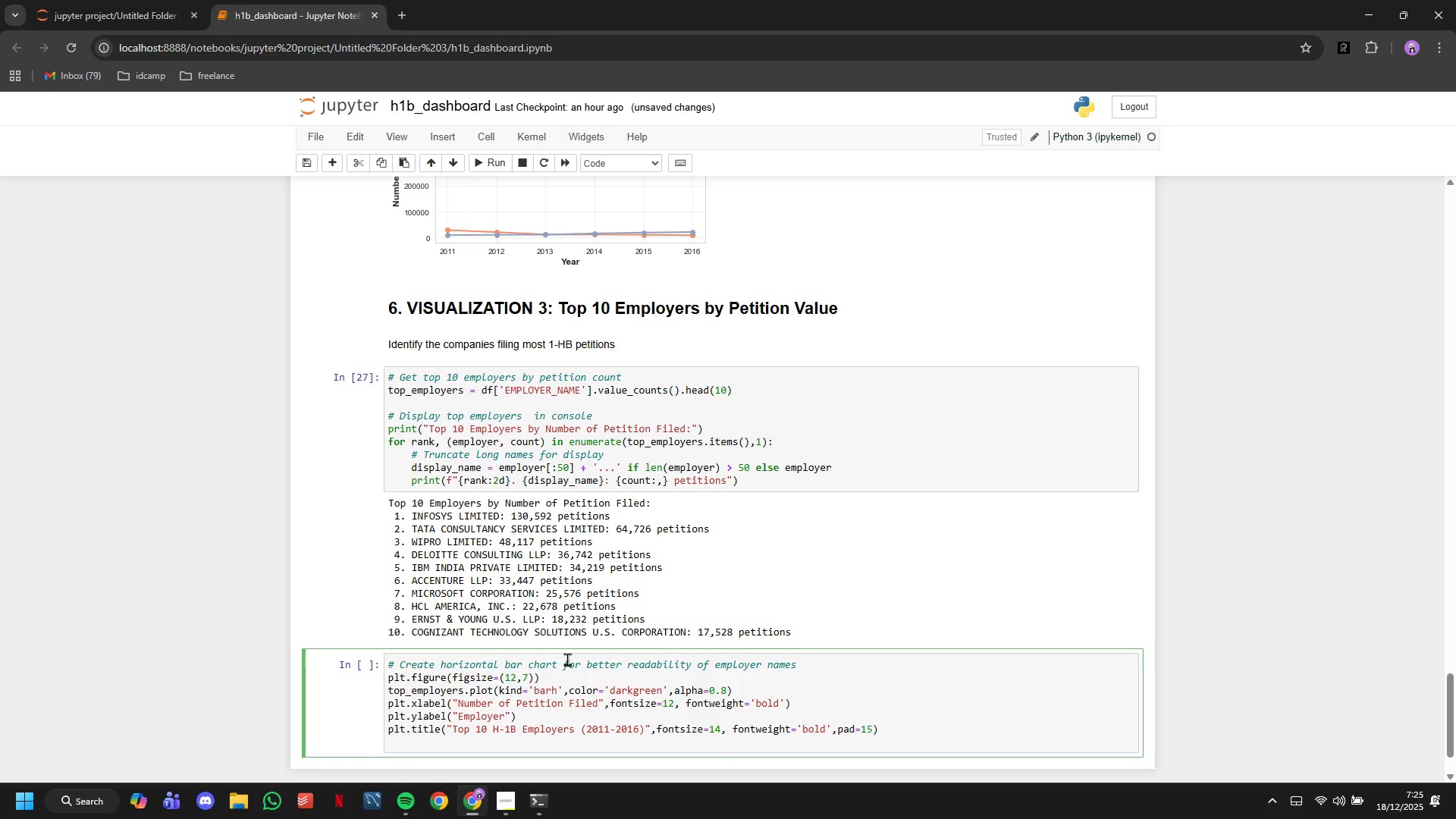 
type(plt.gca()
 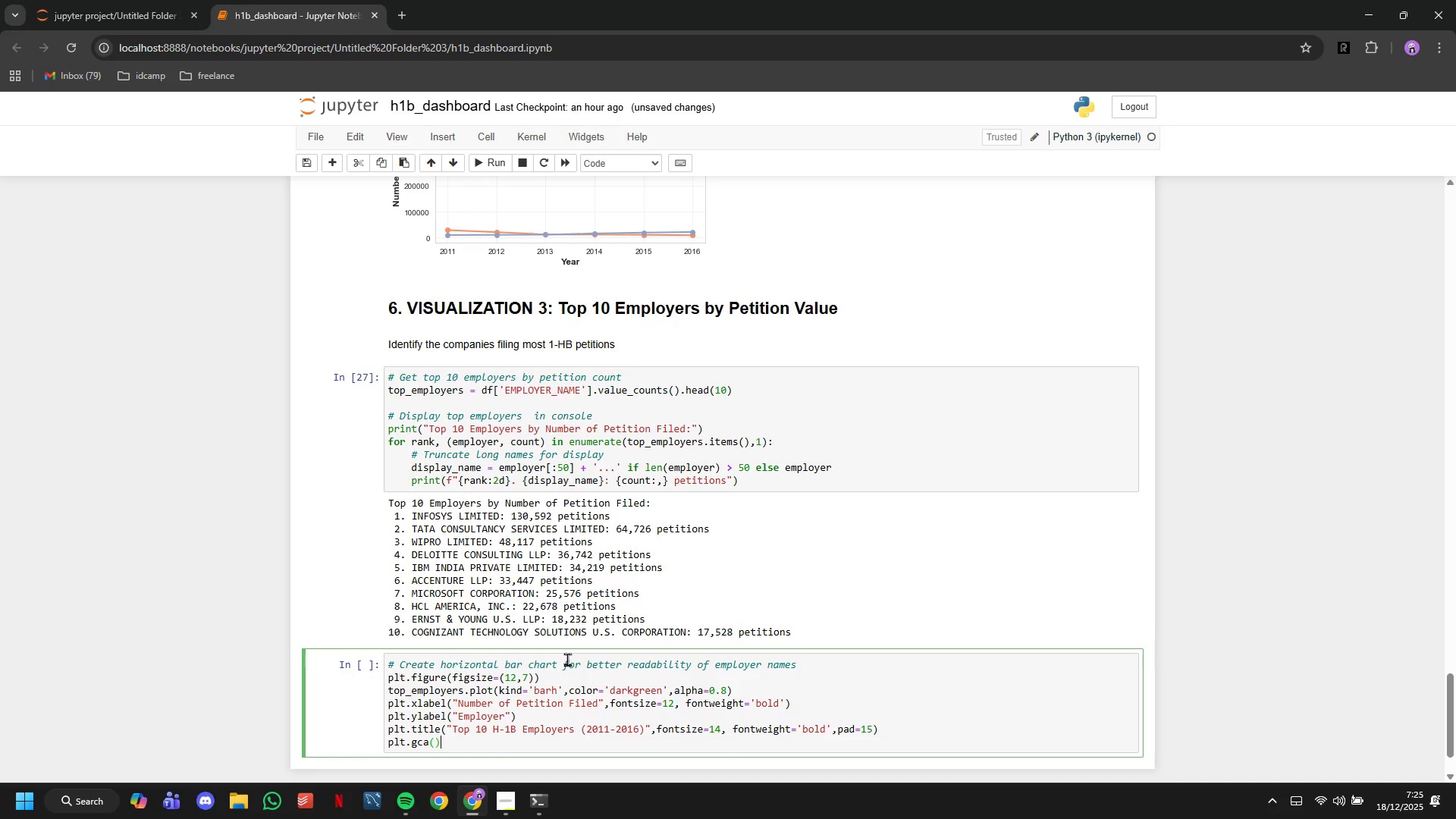 
key(ArrowRight)
 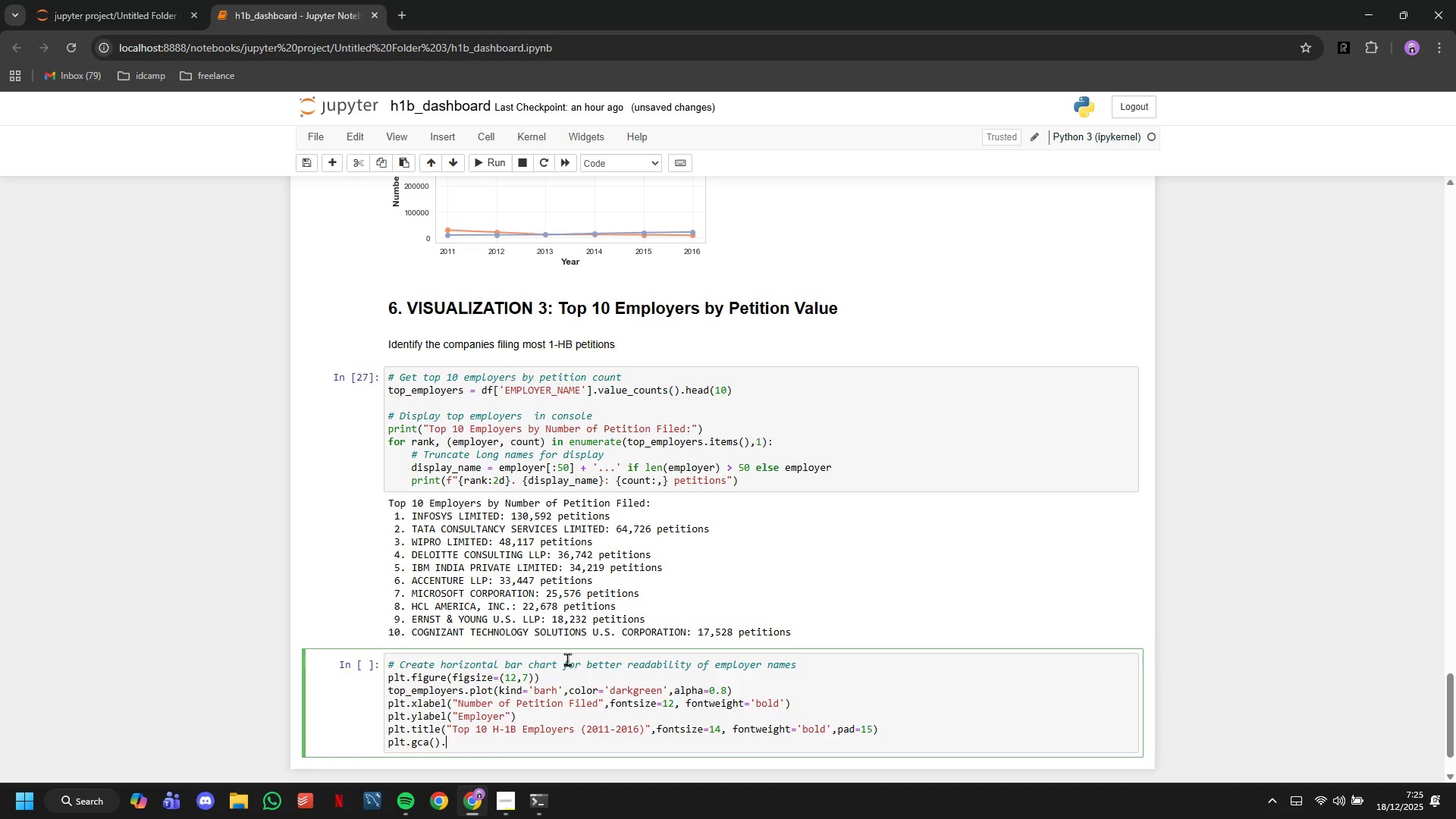 
type(.invert_yaxis()
 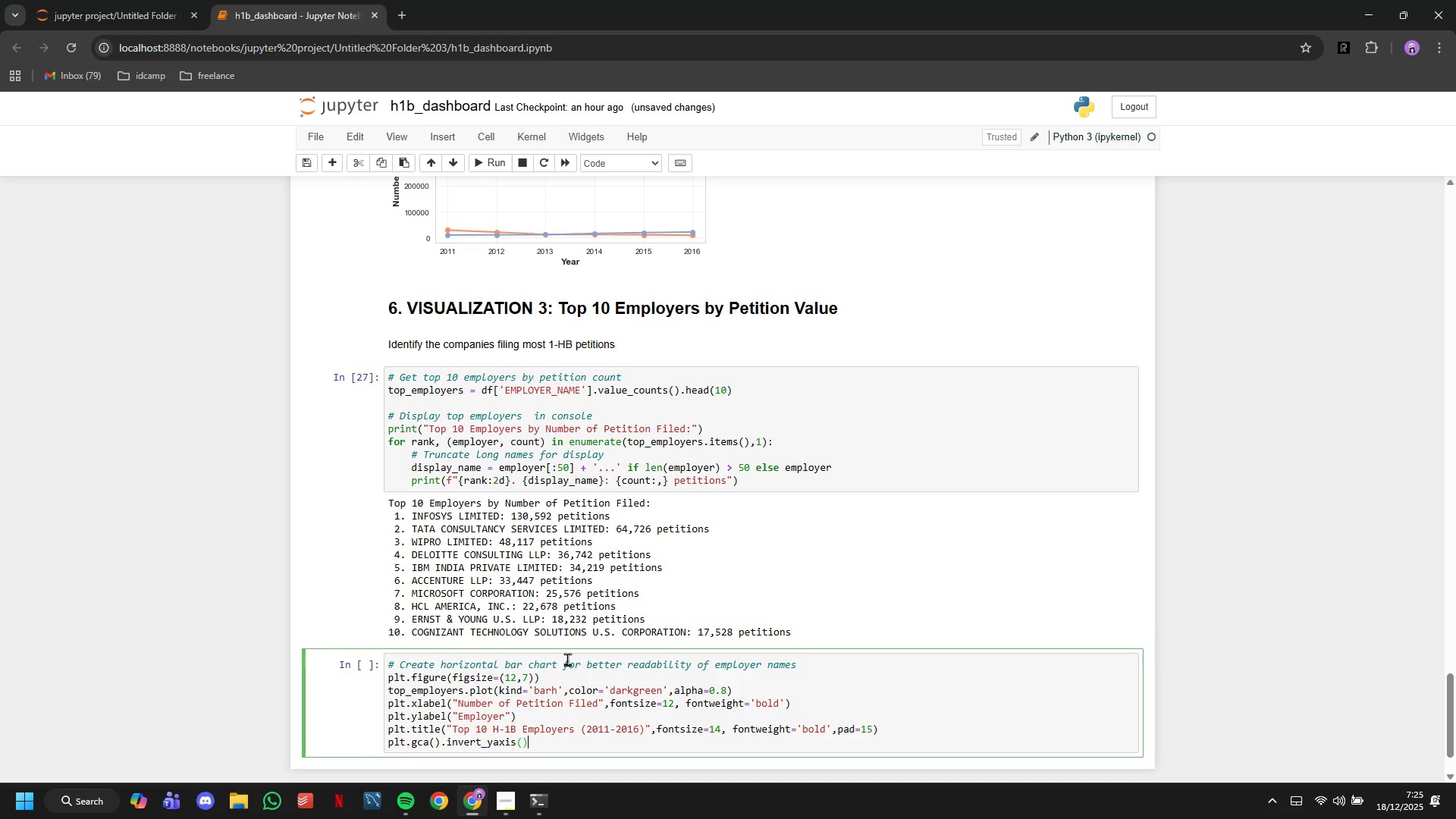 
 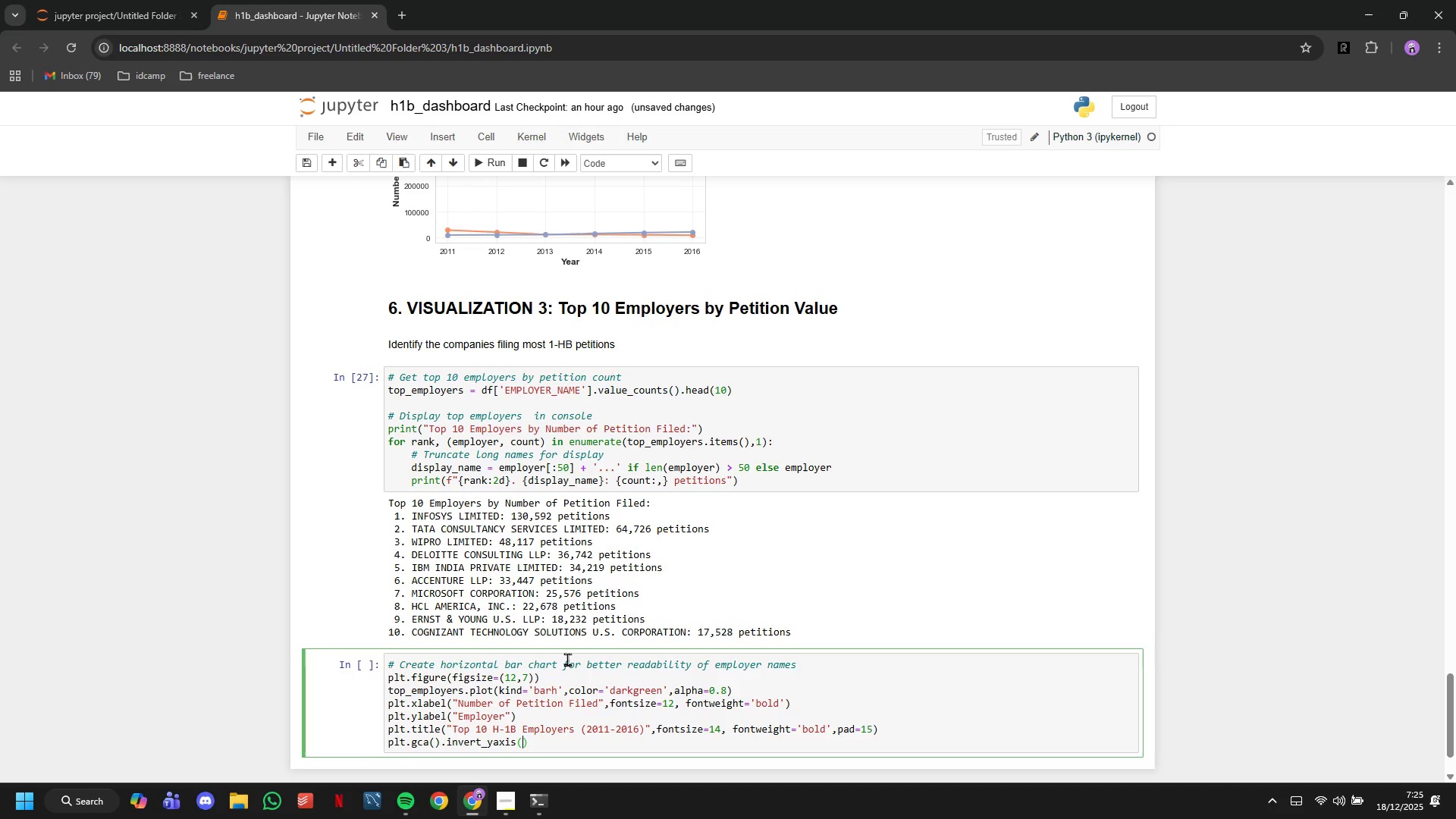 
key(ArrowRight)
 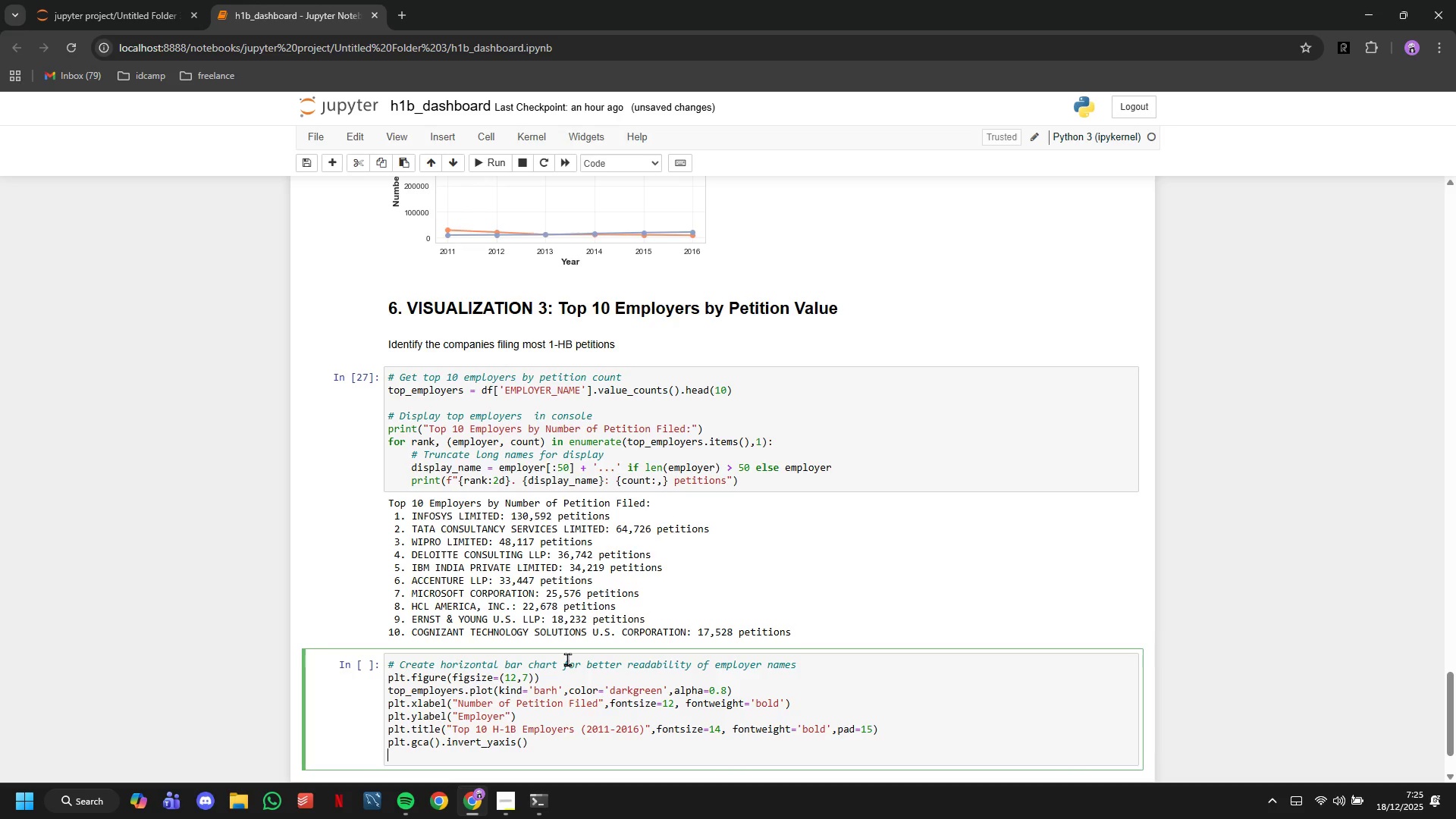 
key(Enter)
 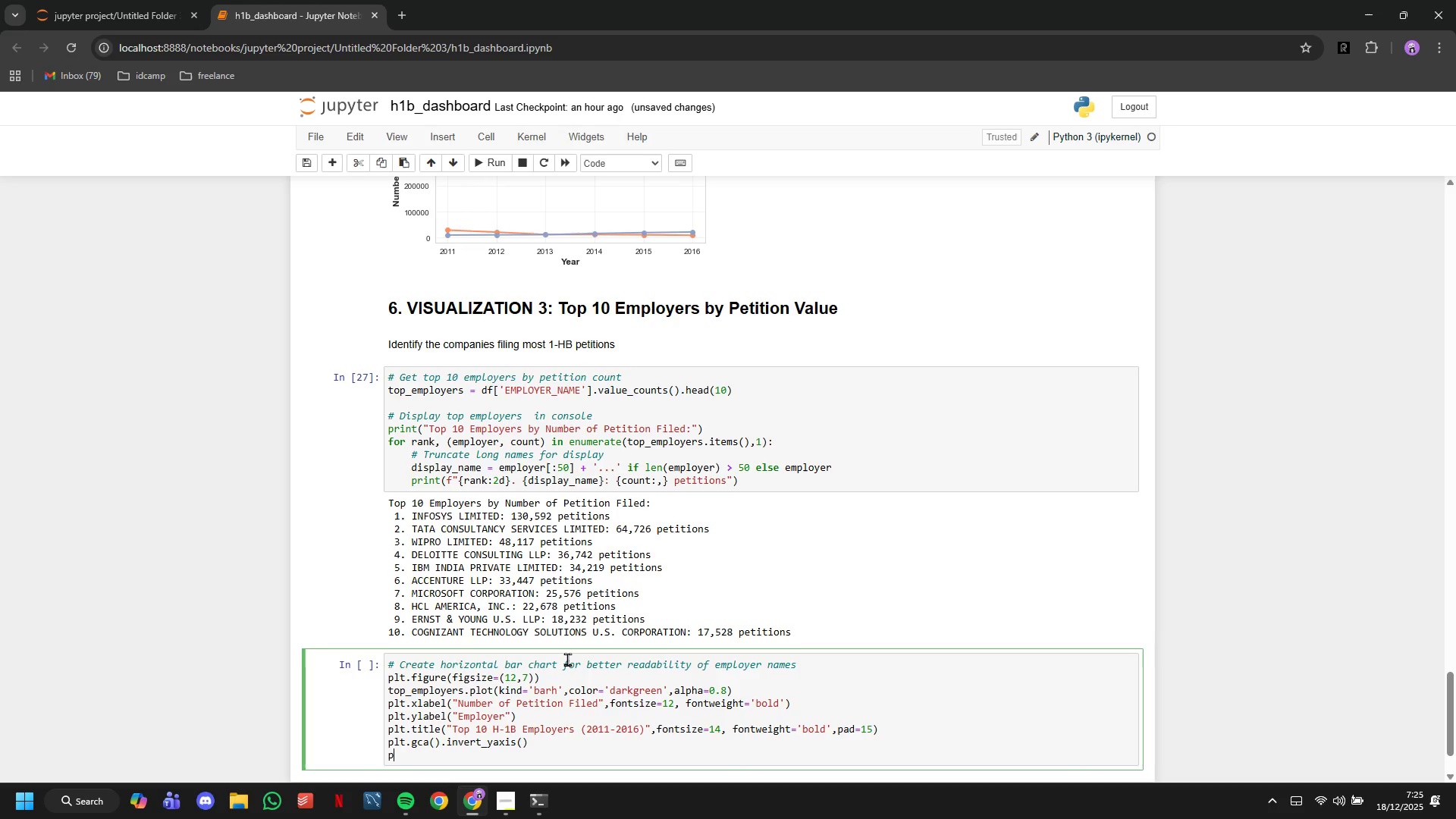 
type(plt.tight_layout()
 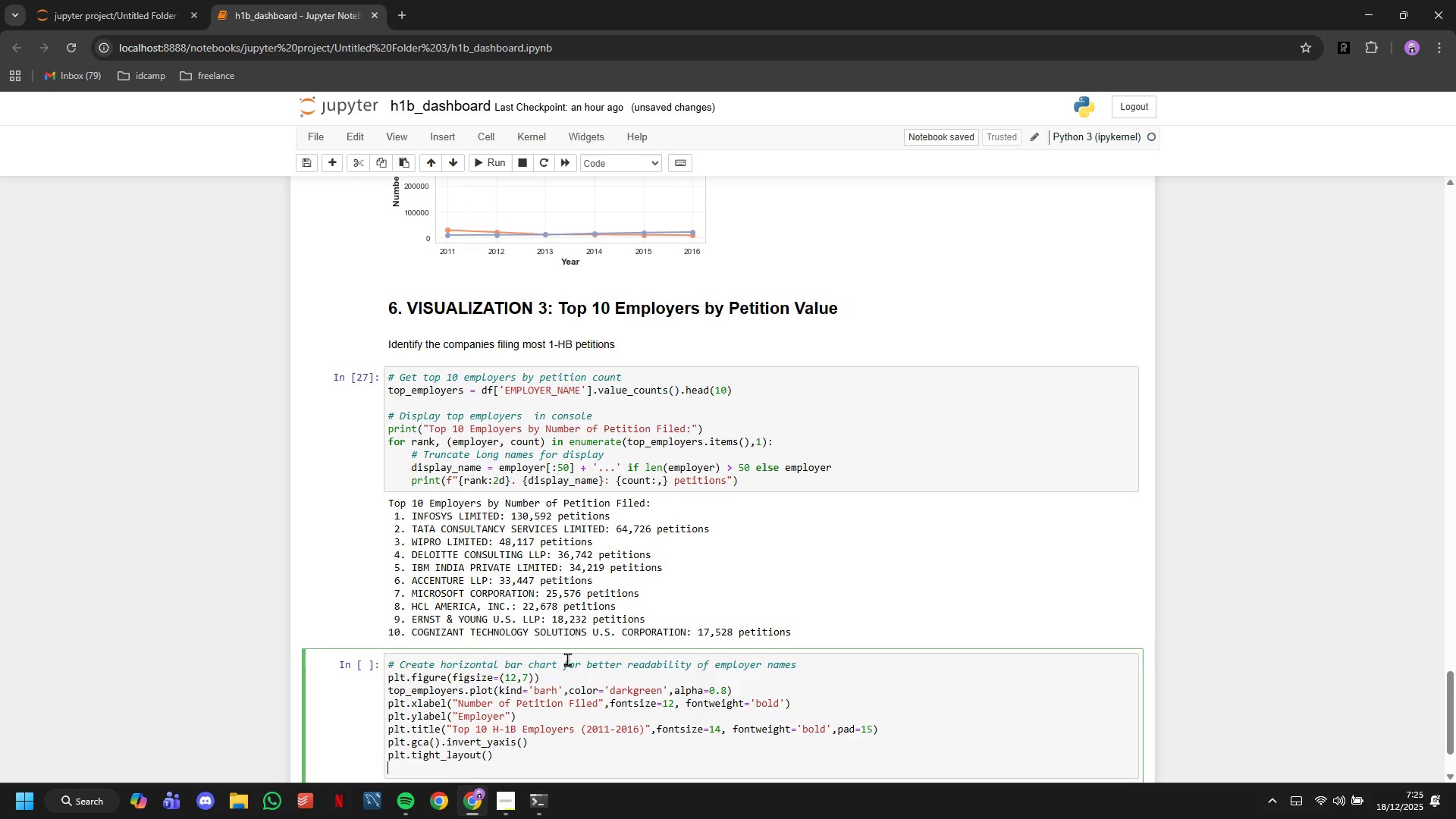 
 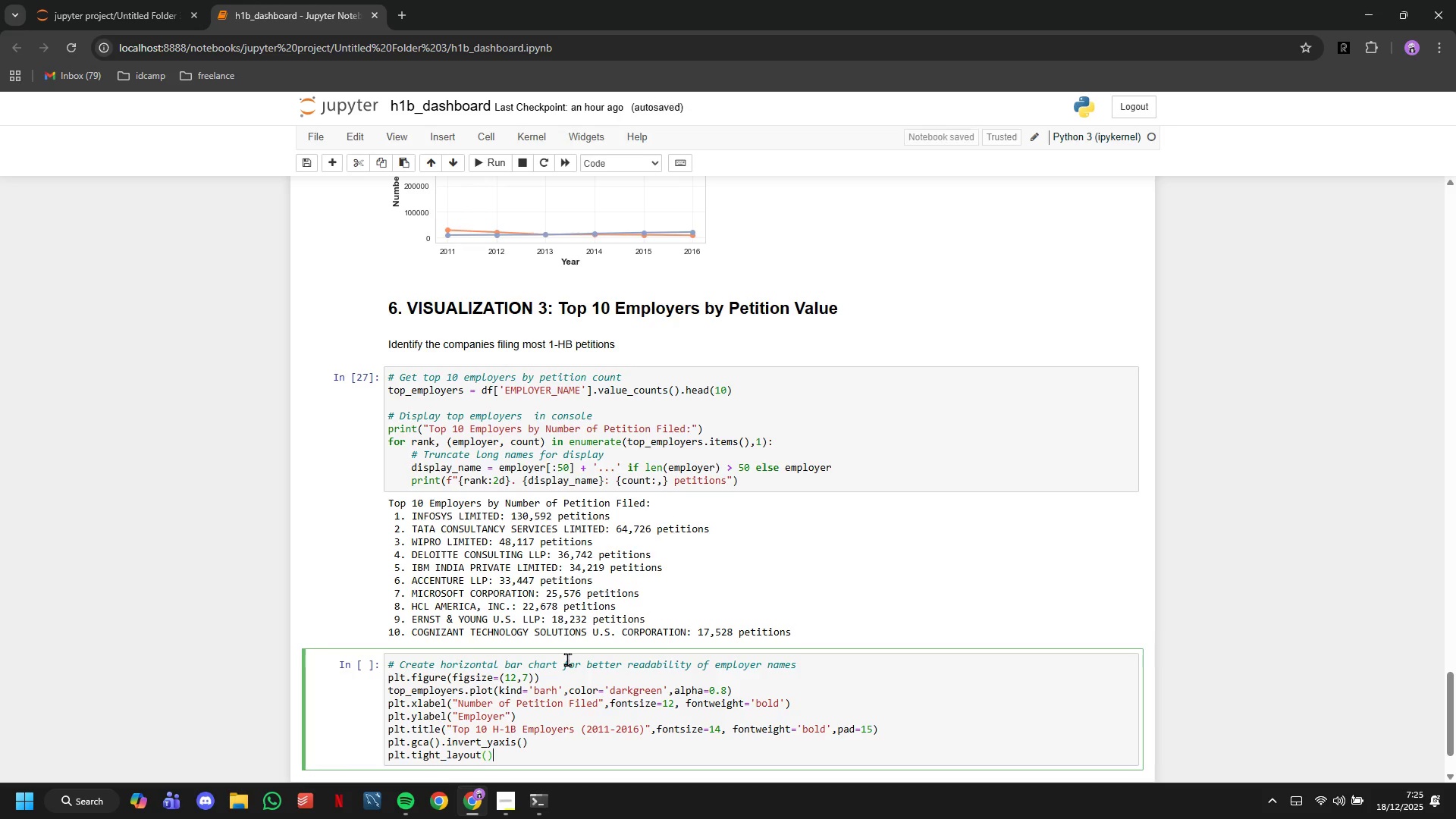 
key(ArrowRight)
 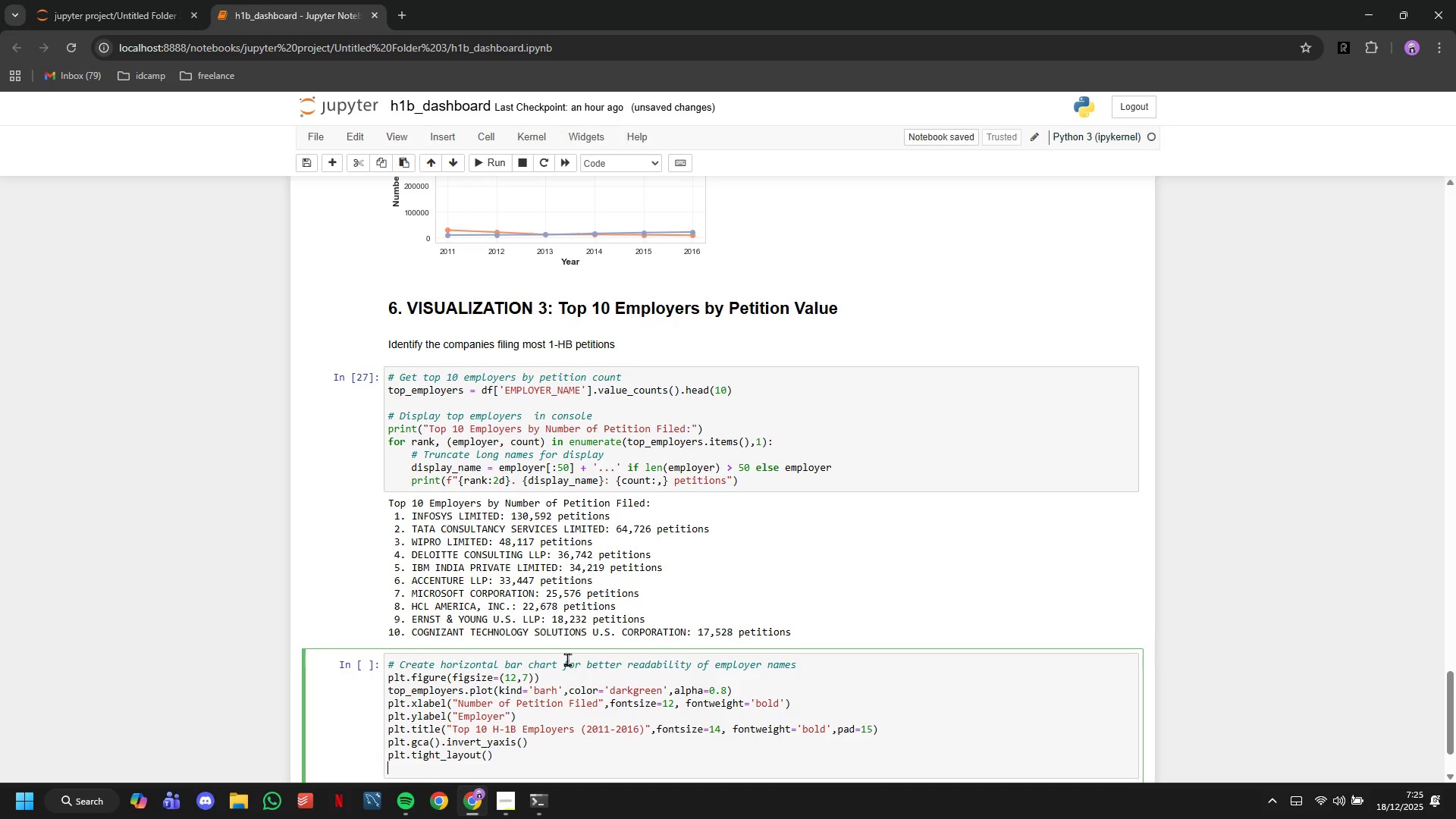 
key(Enter)
 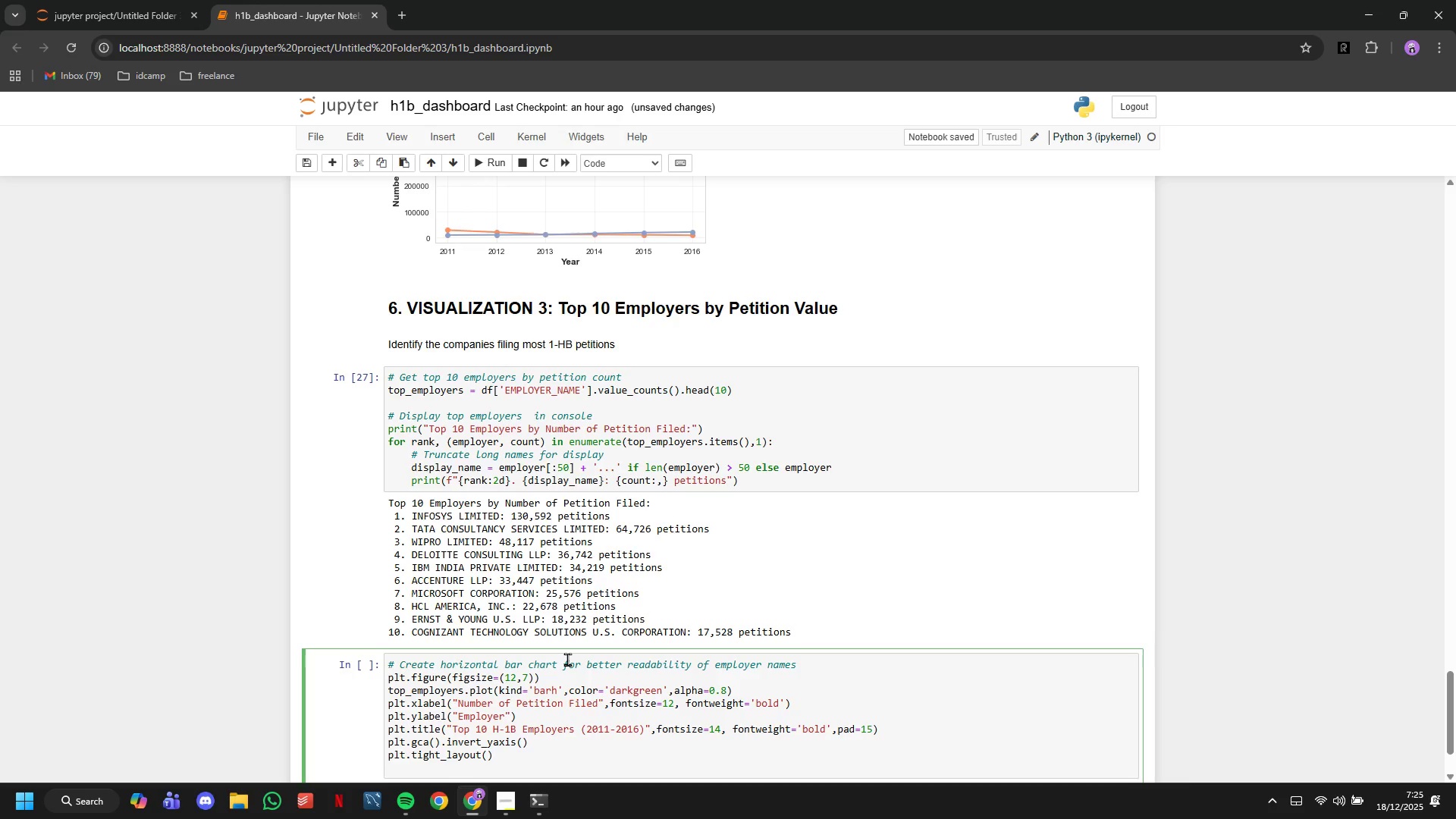 
type(plt.show()
 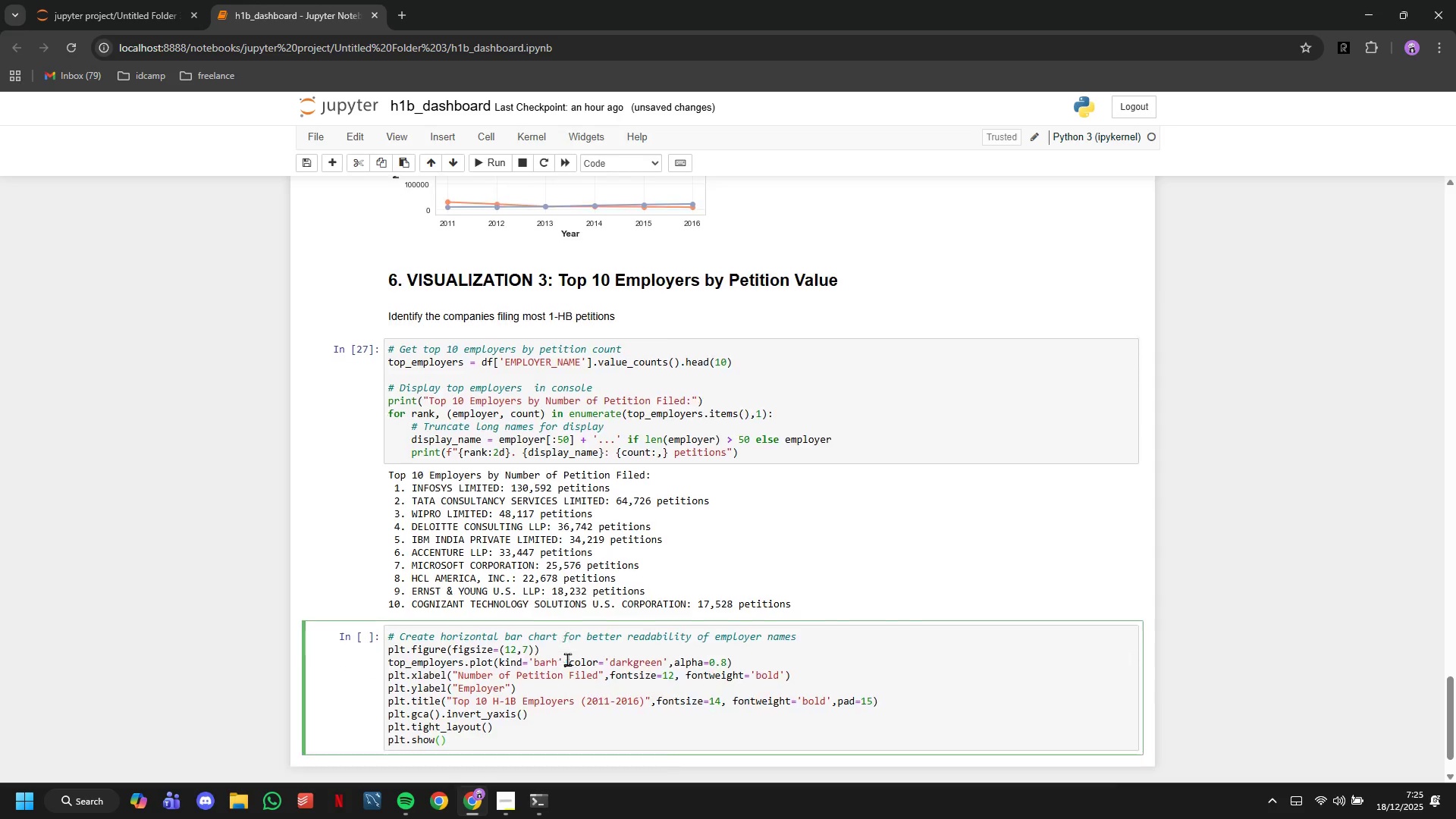 
scroll: coordinate [567, 659], scroll_direction: down, amount: 5.0
 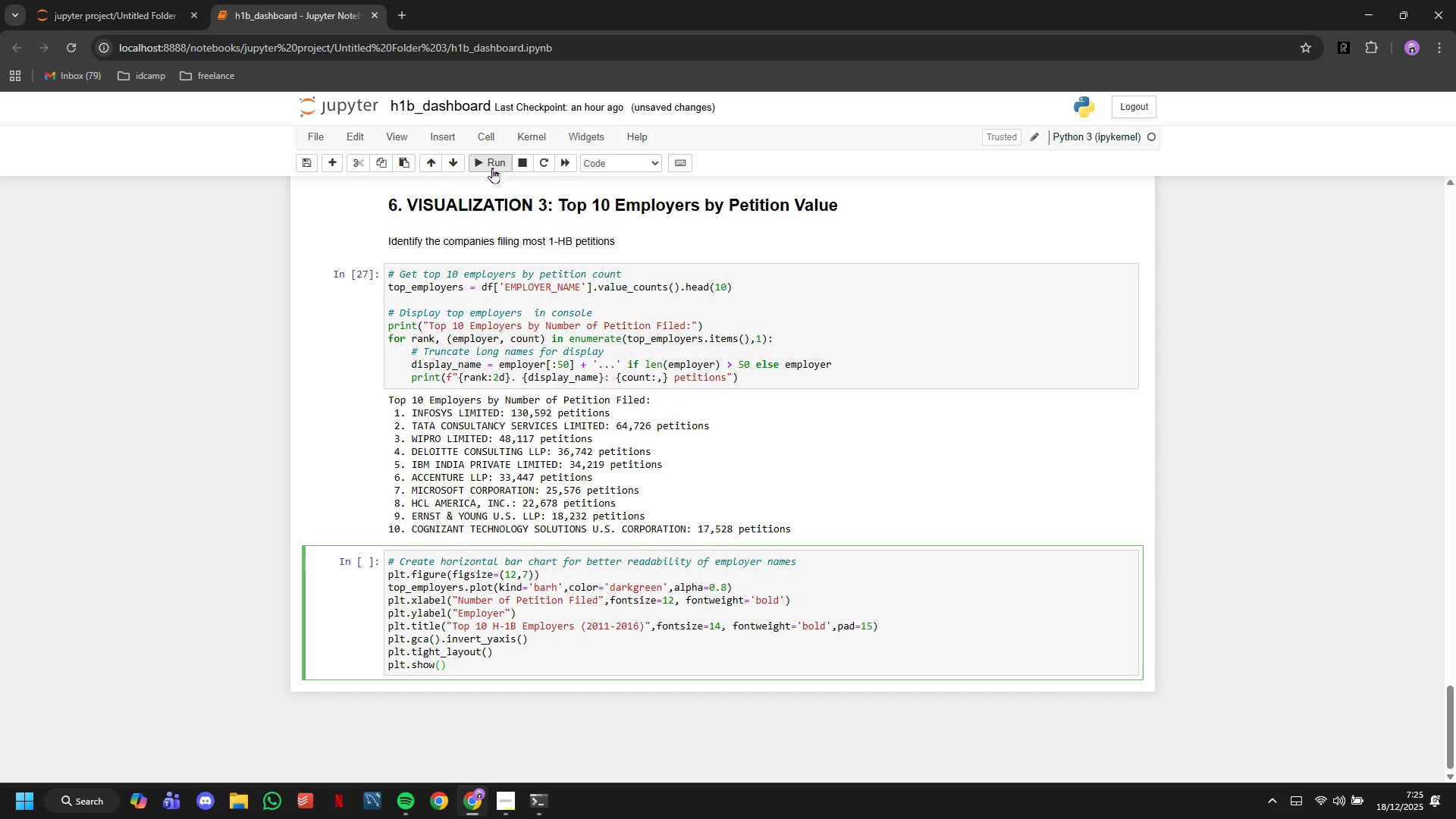 
left_click([492, 168])
 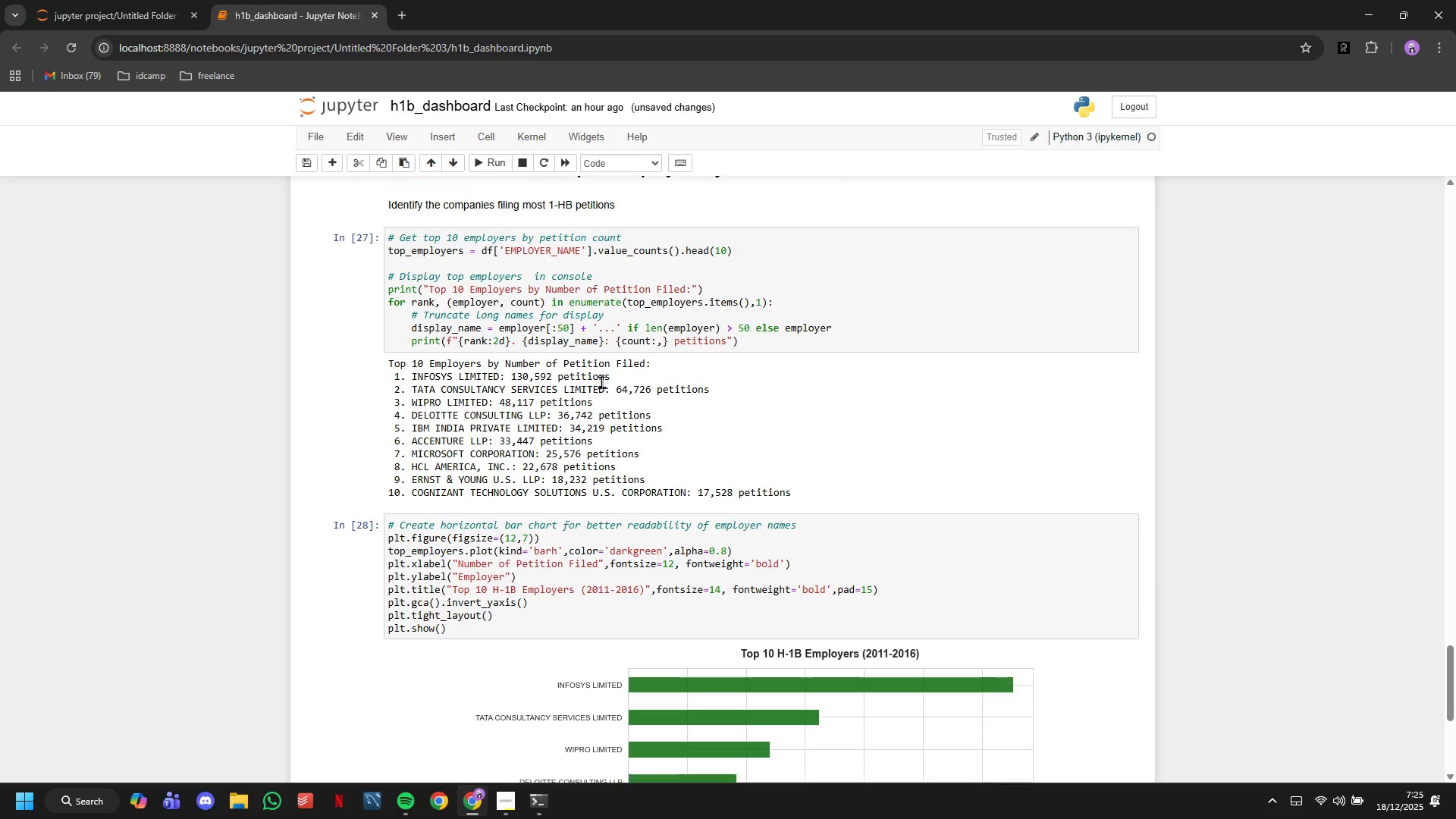 
scroll: coordinate [601, 381], scroll_direction: down, amount: 5.0
 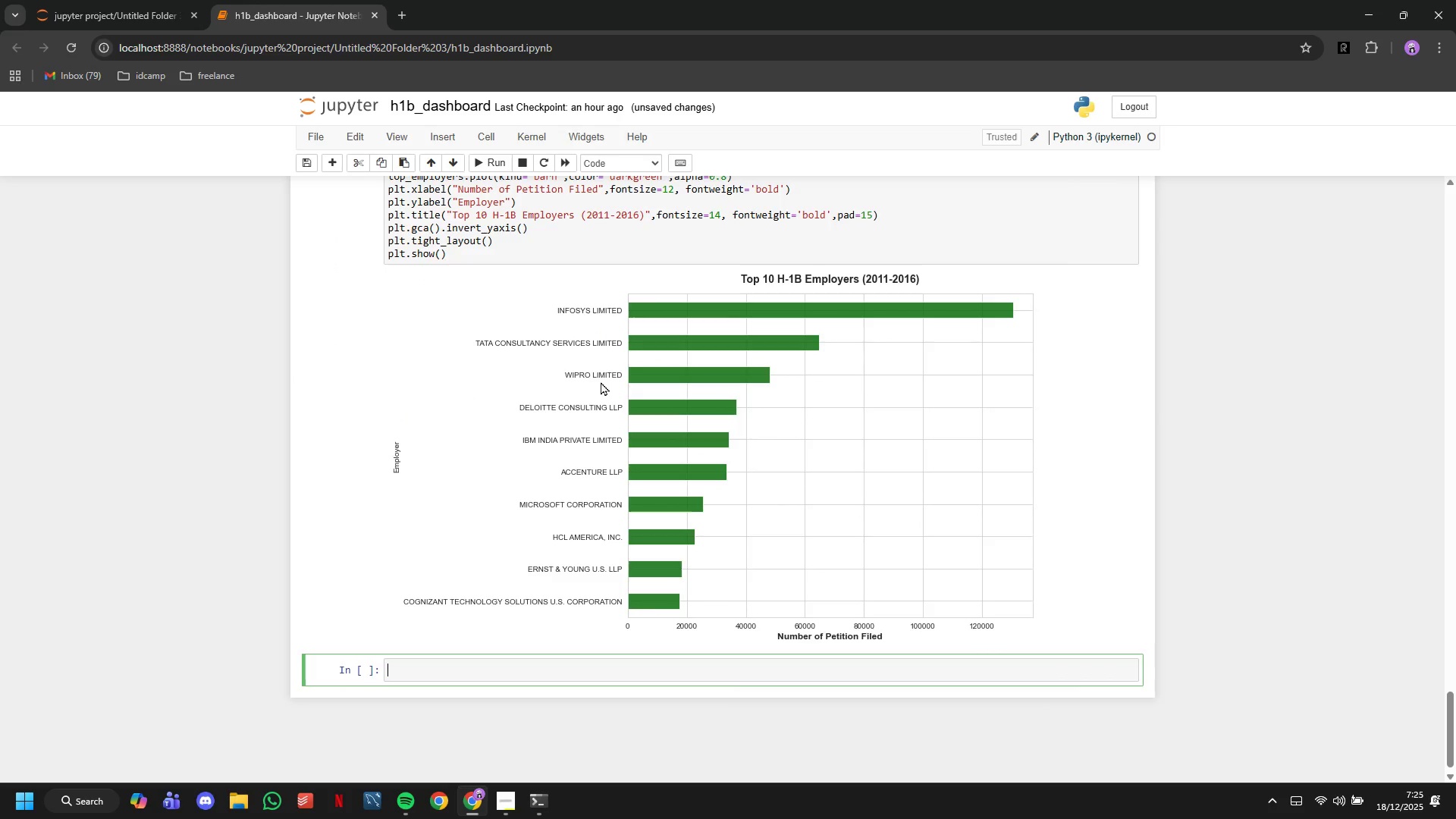 
scroll: coordinate [608, 385], scroll_direction: up, amount: 4.0
 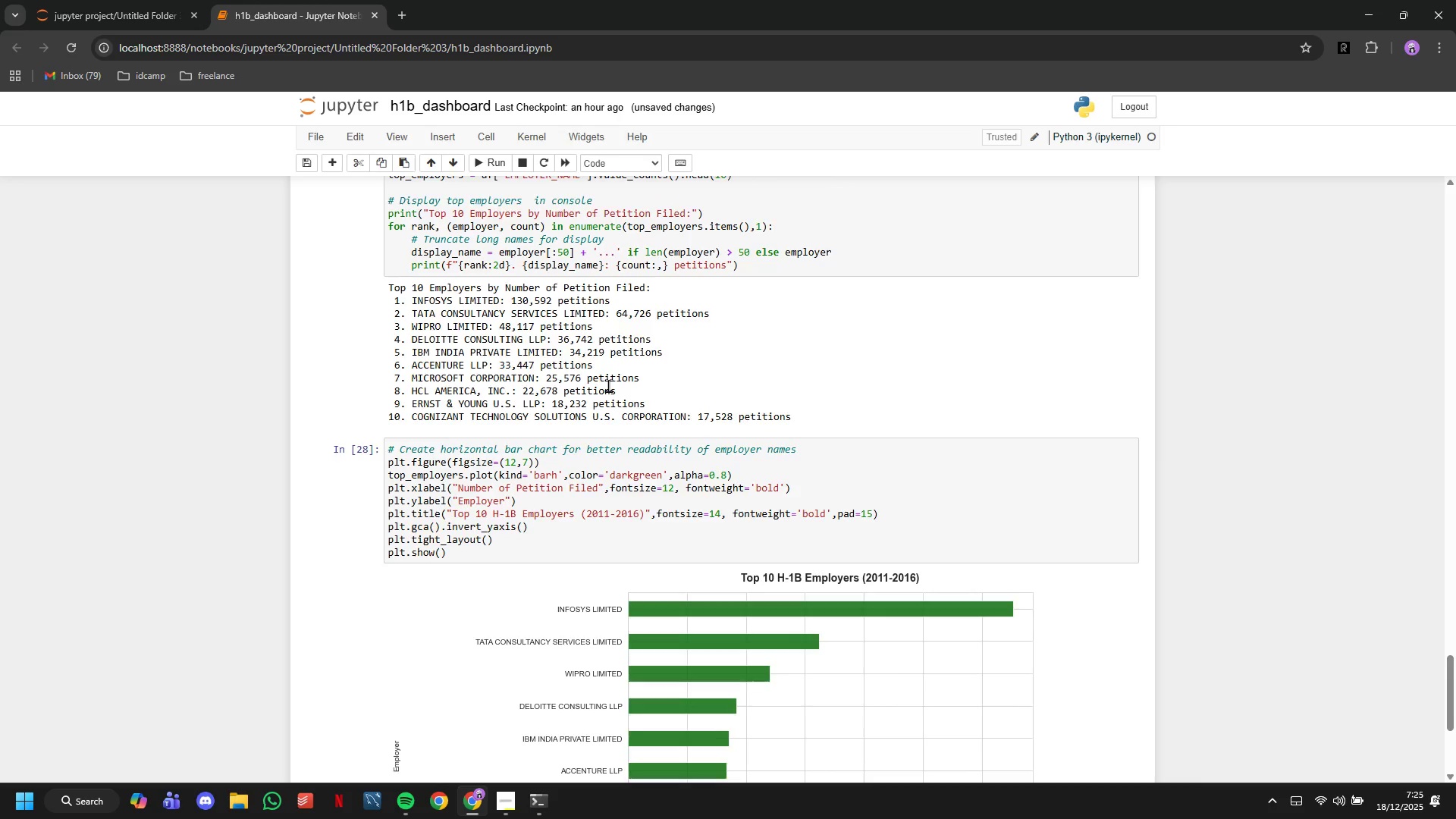 
scroll: coordinate [608, 385], scroll_direction: down, amount: 6.0
 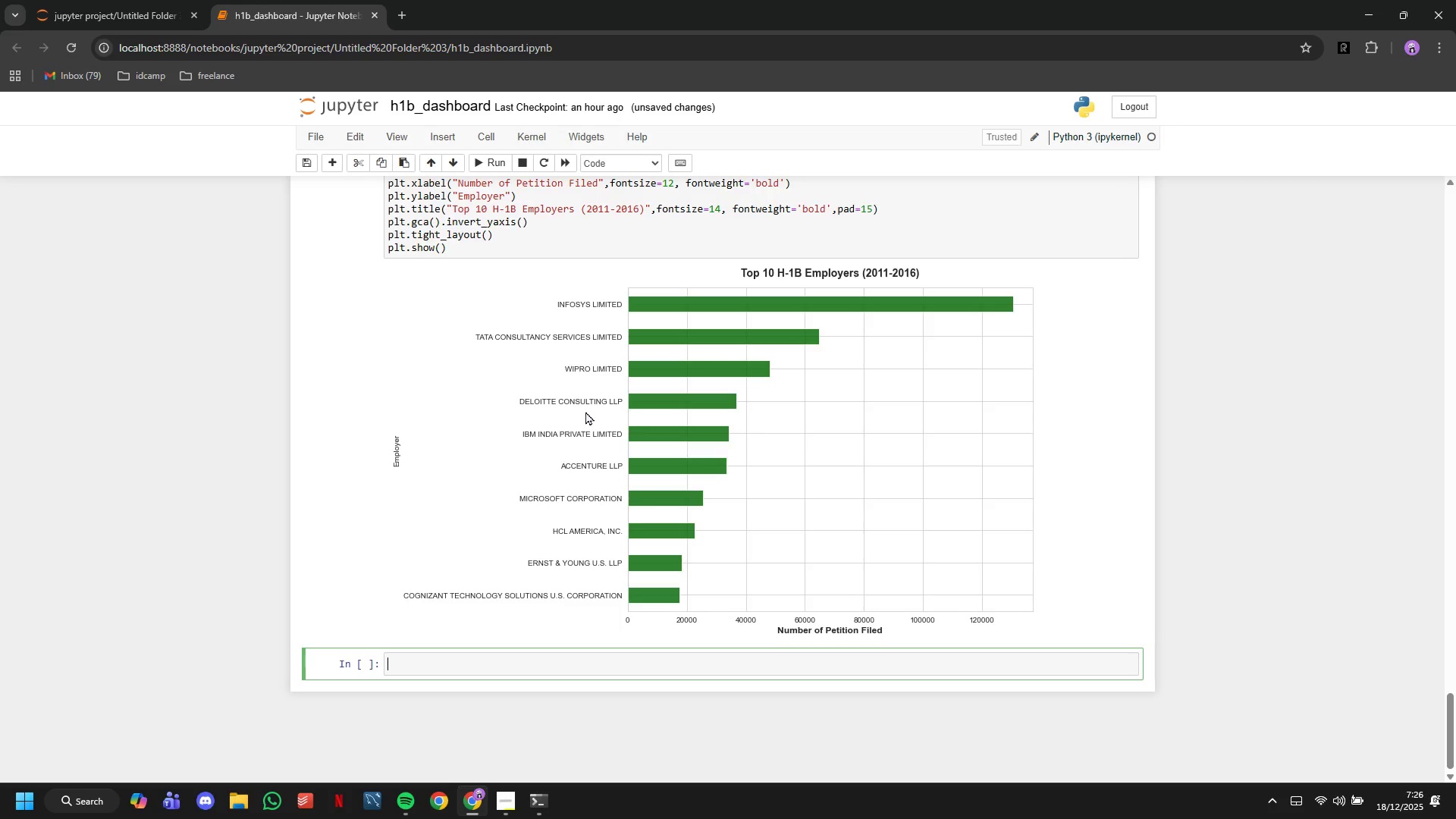 
wait(13.79)
 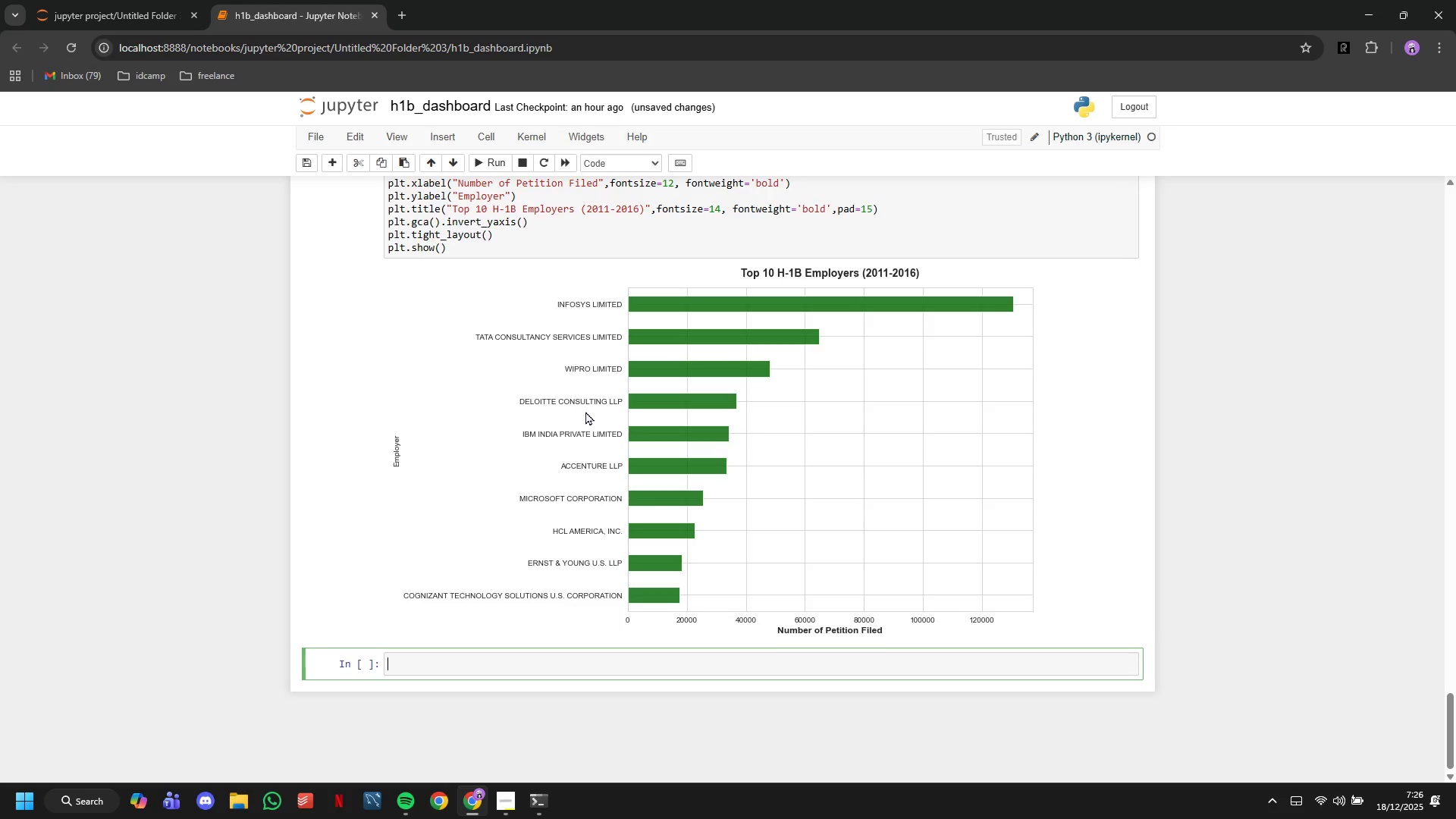 
left_click([613, 168])
 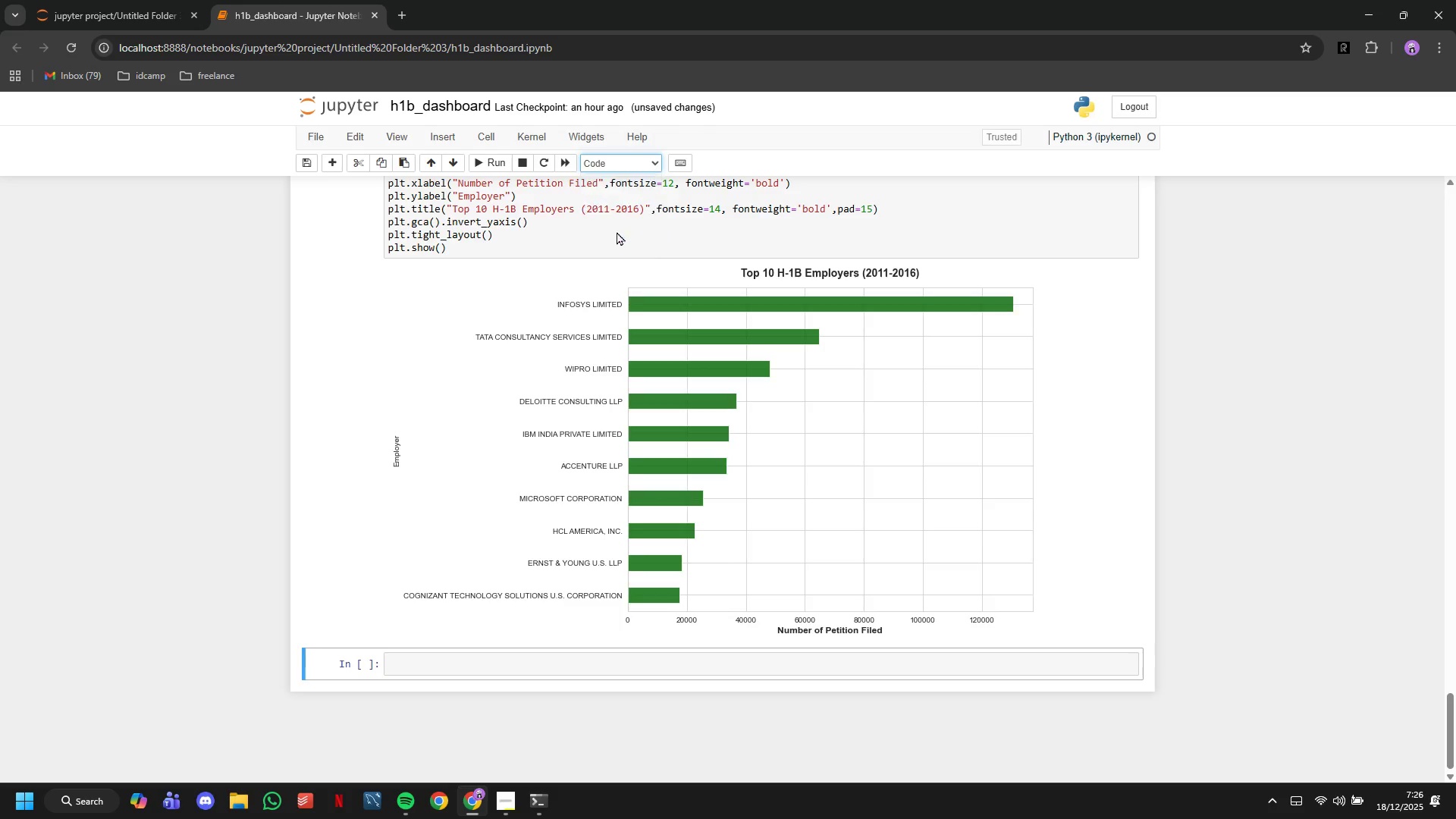 
left_click([617, 231])
 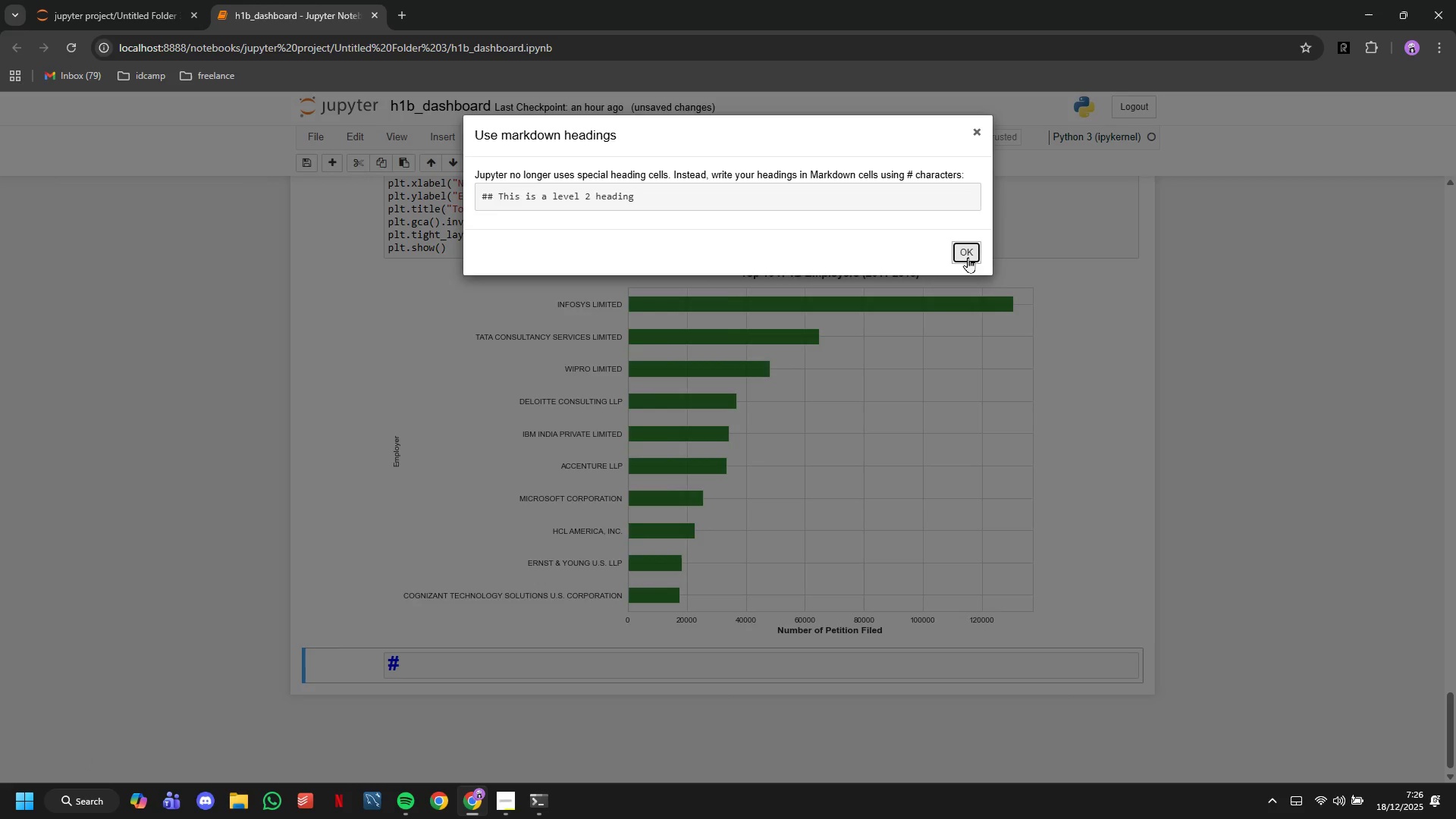 
left_click([968, 257])
 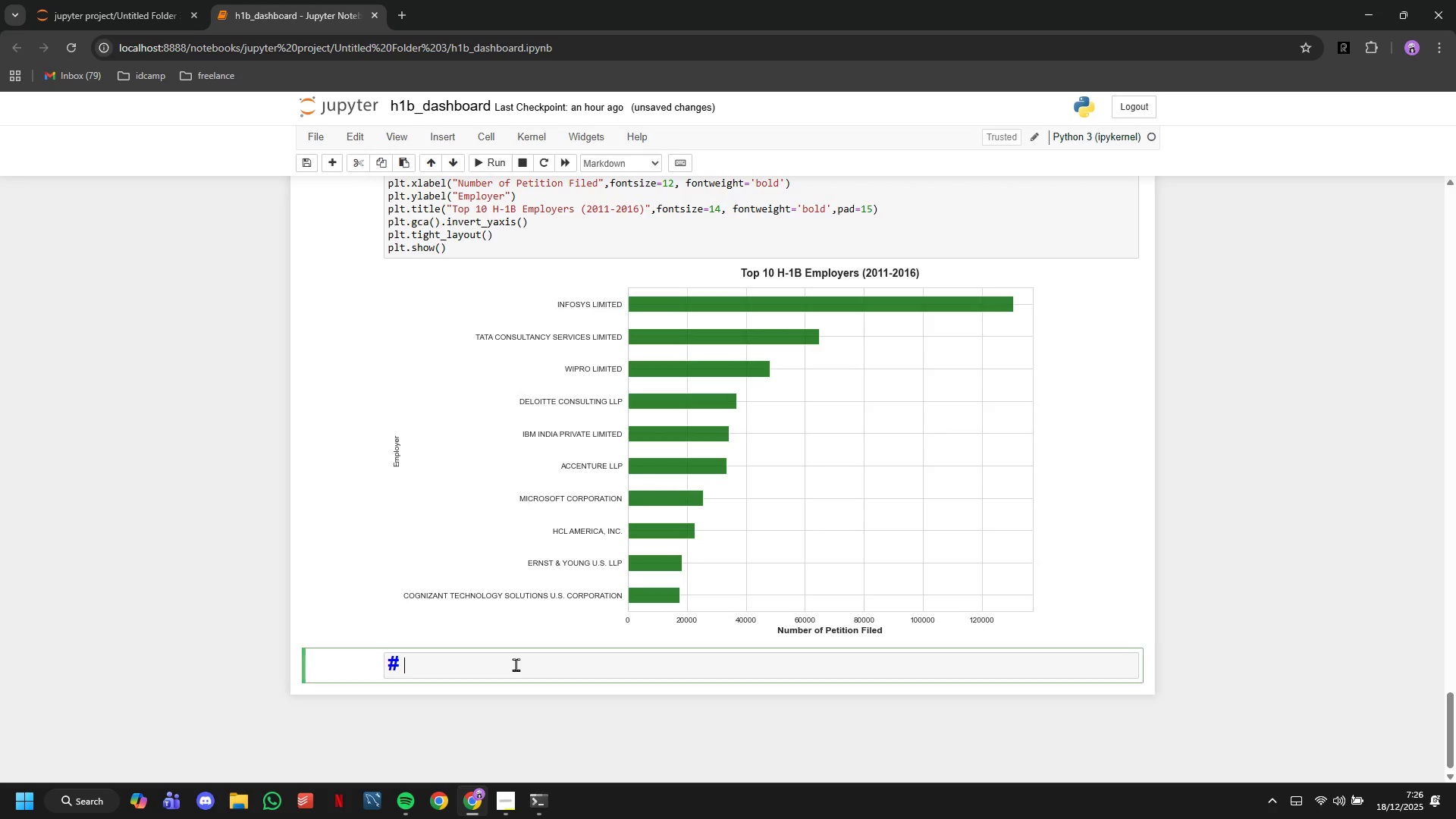 
left_click([516, 664])
 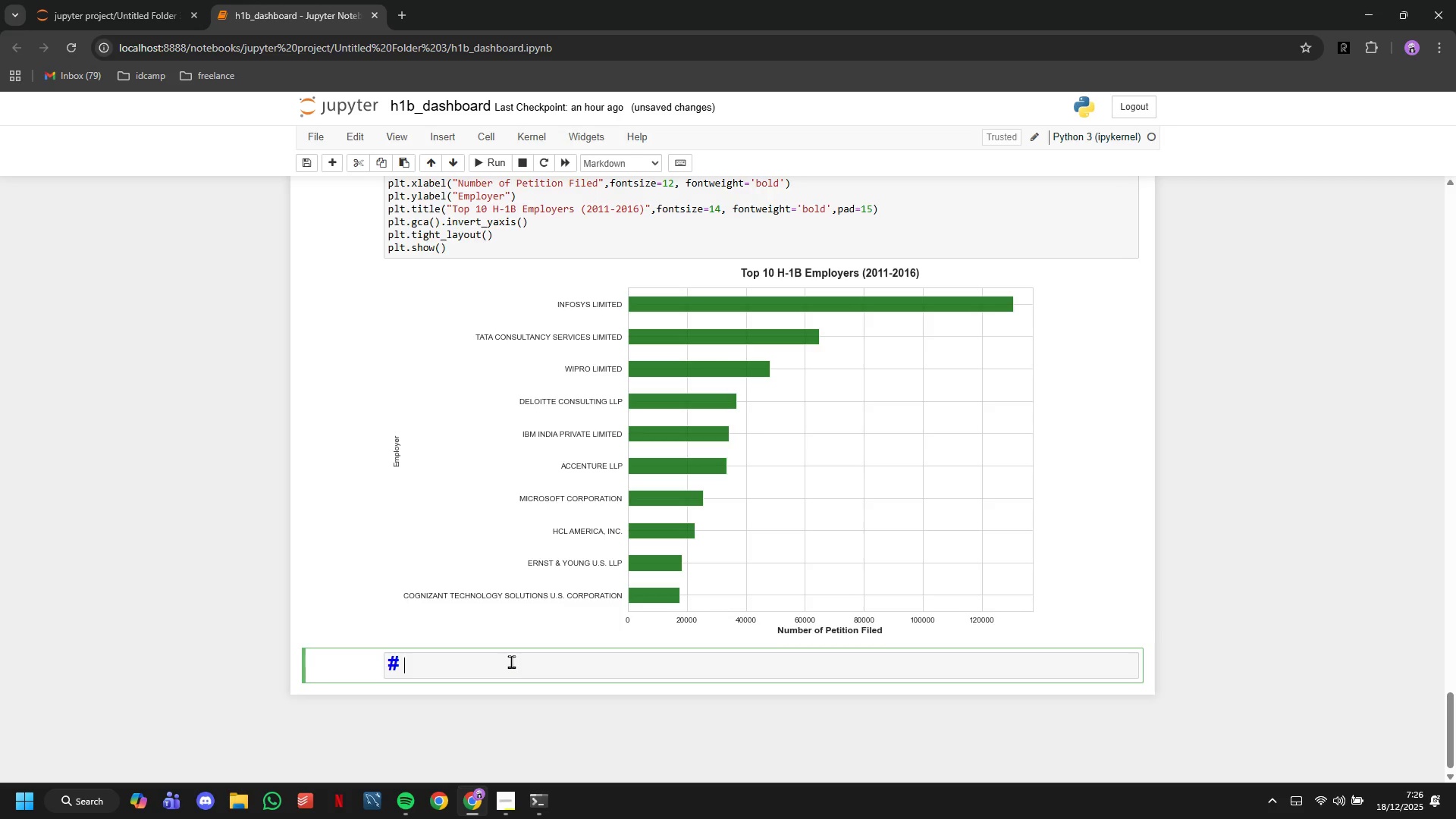 
key(ArrowLeft)
 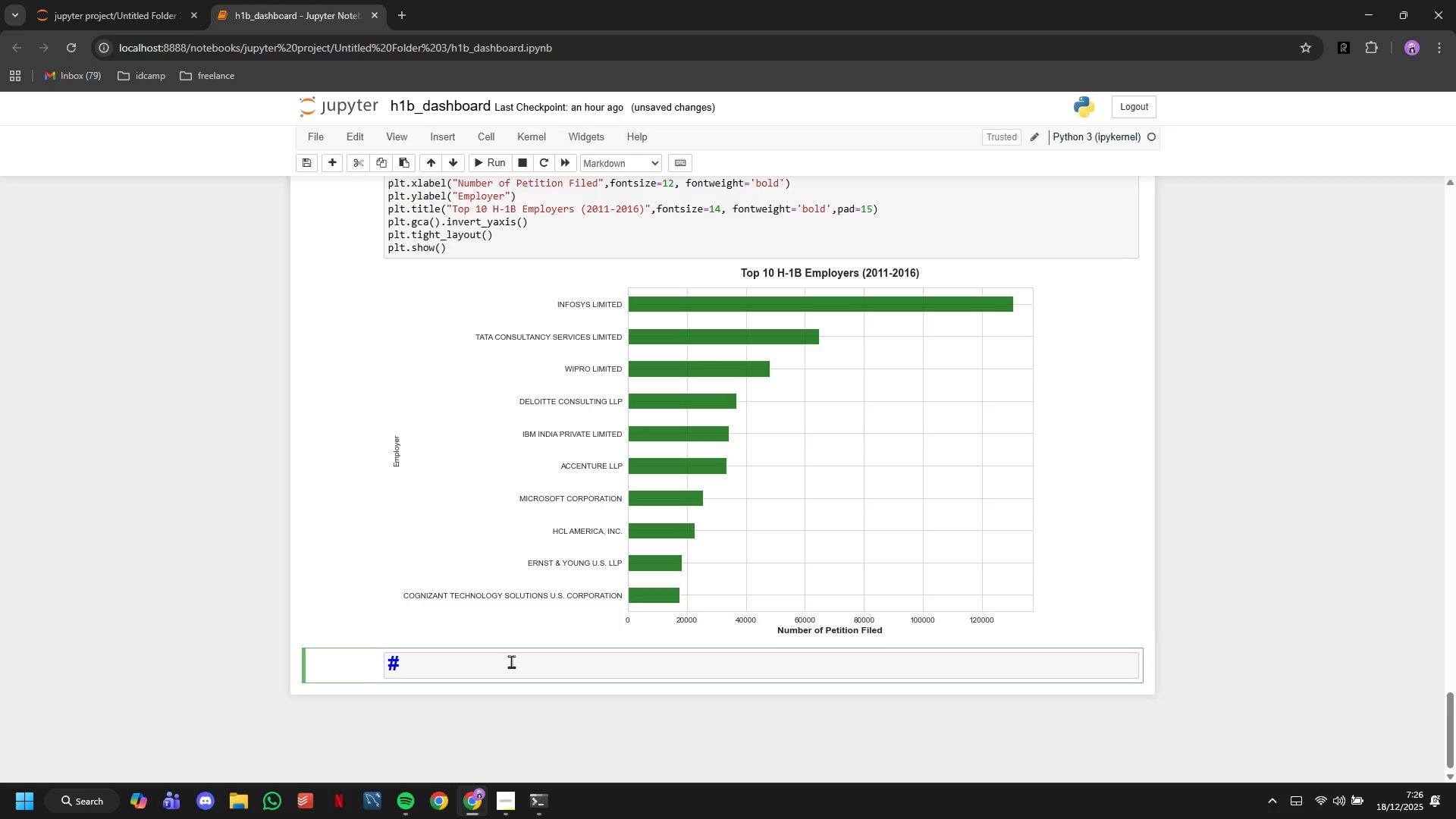 
type(# VISUALIZATIONS 4: Top 10 Job Titles (Certified Petitions))
 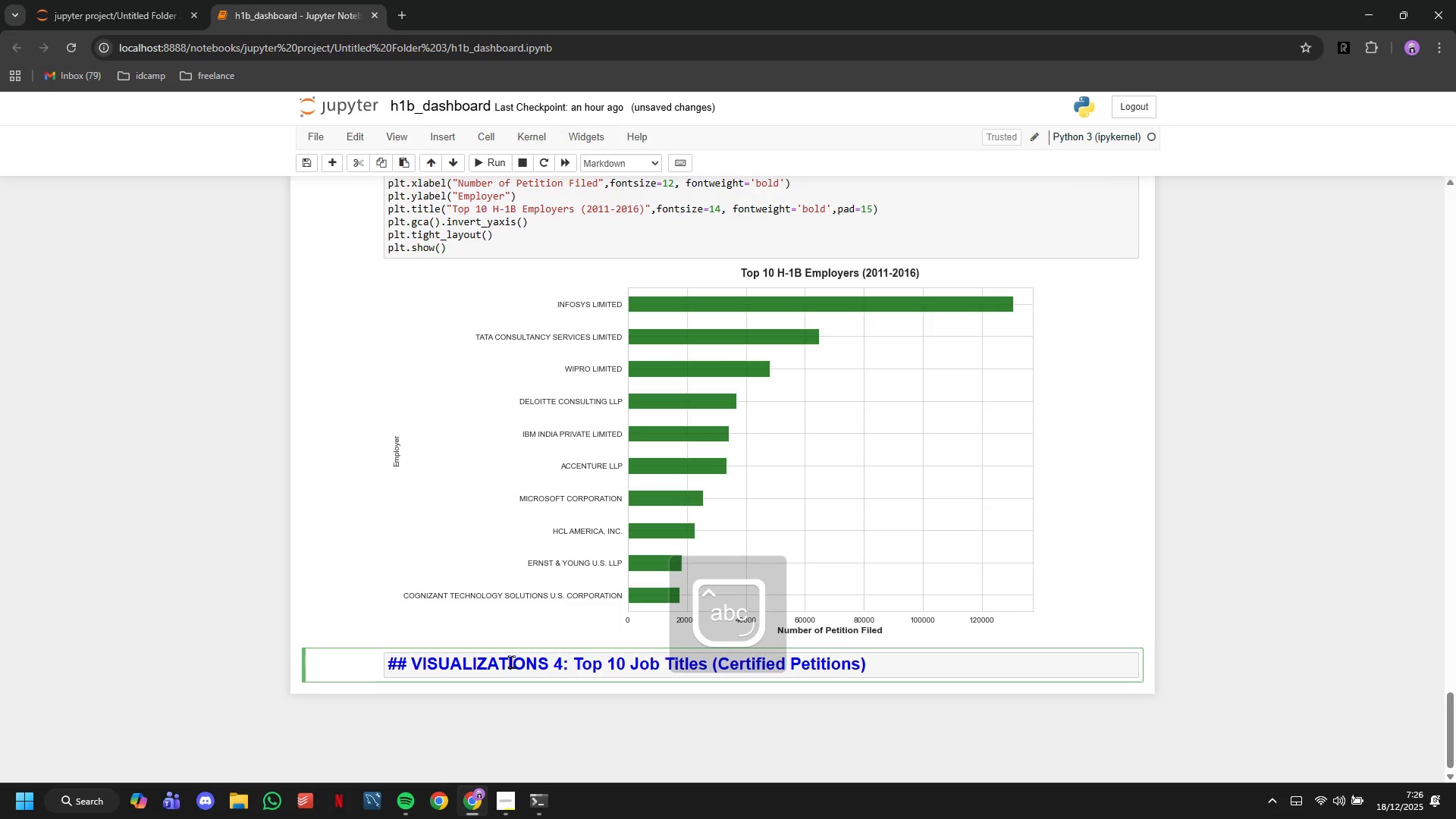 
left_click([479, 167])
 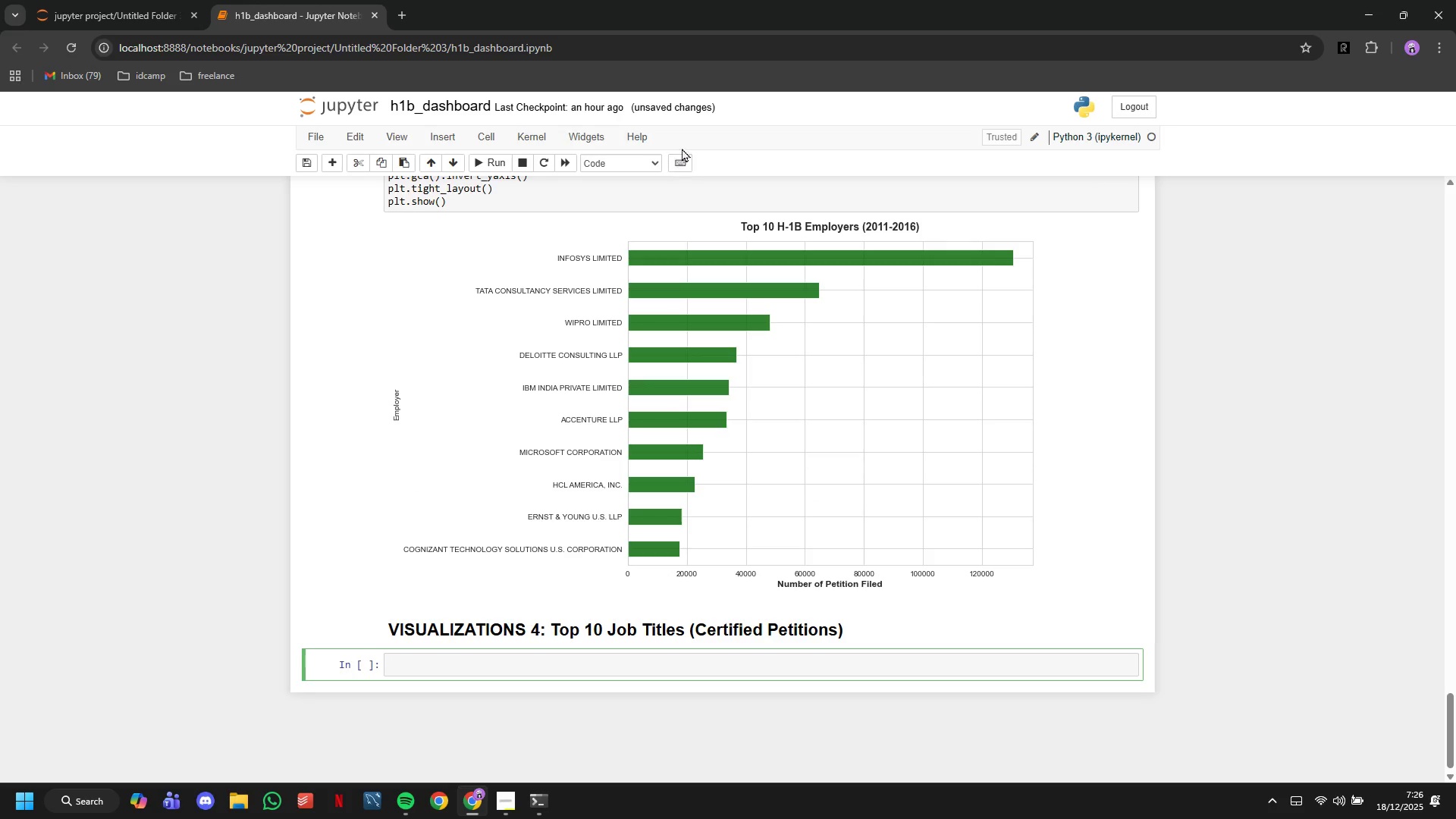 
left_click([615, 163])
 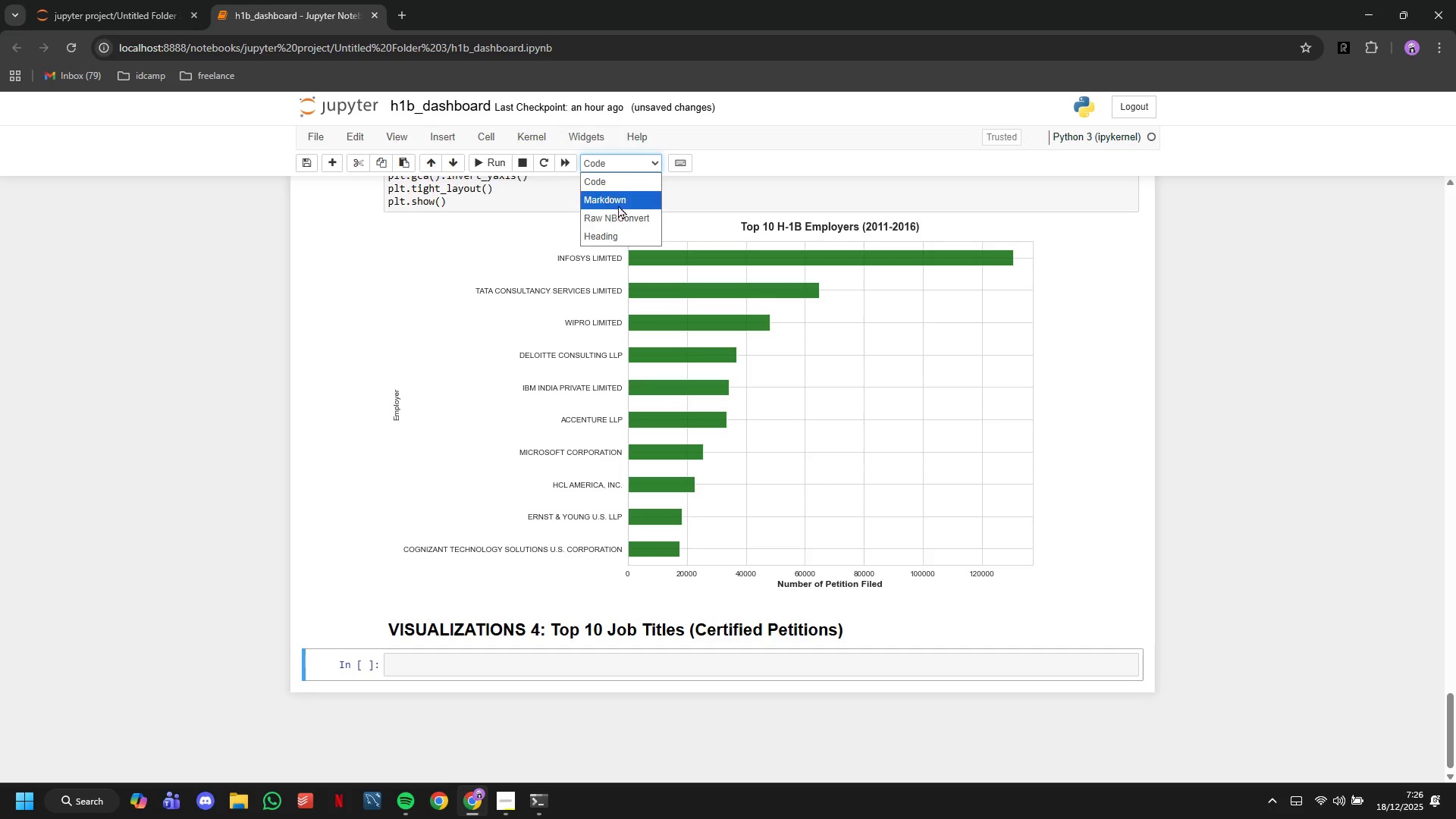 
left_click([618, 203])
 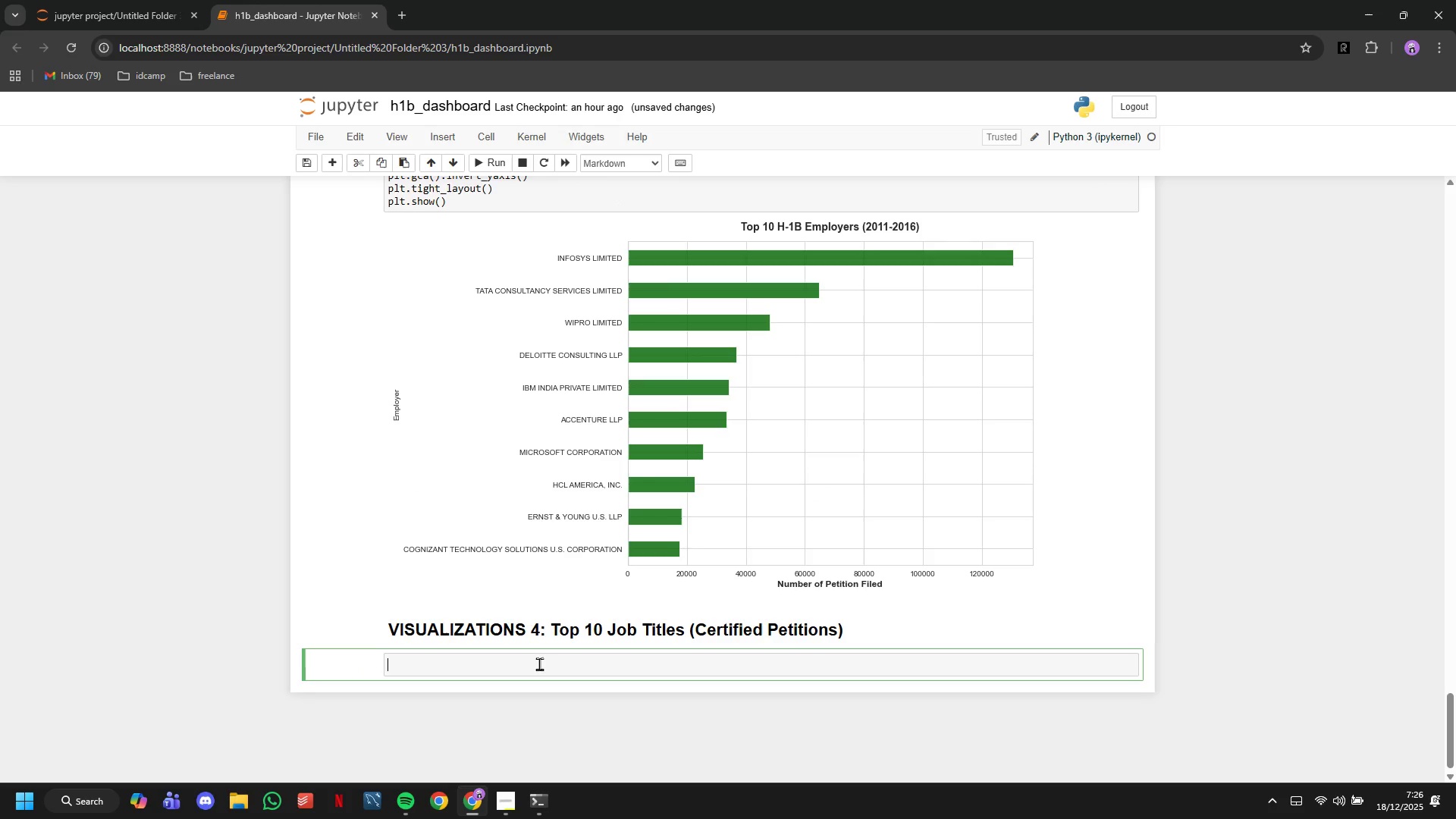 
left_click([539, 664])
 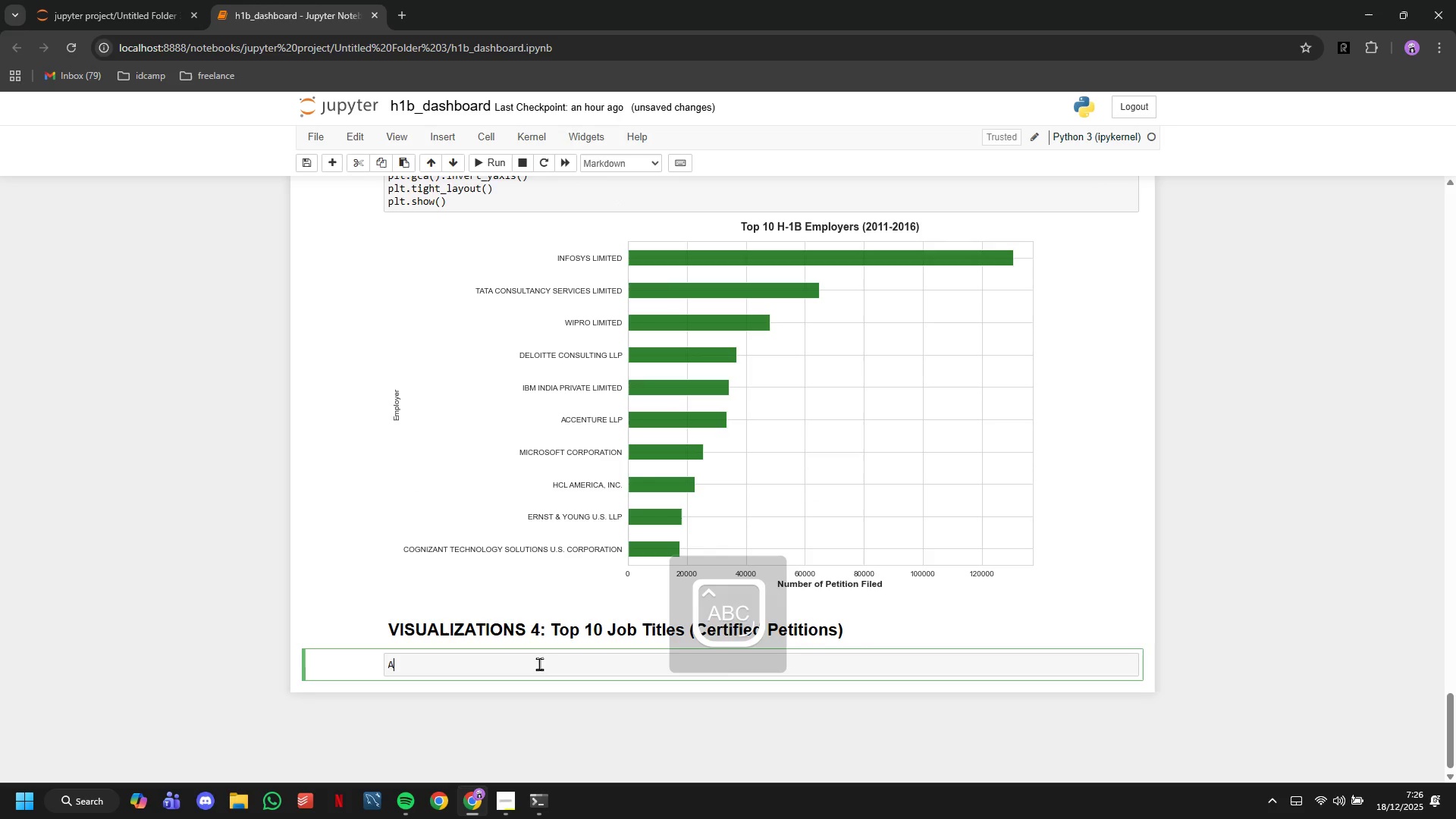 
type(Analyze the most common job titles for succesfully certified petitions)
 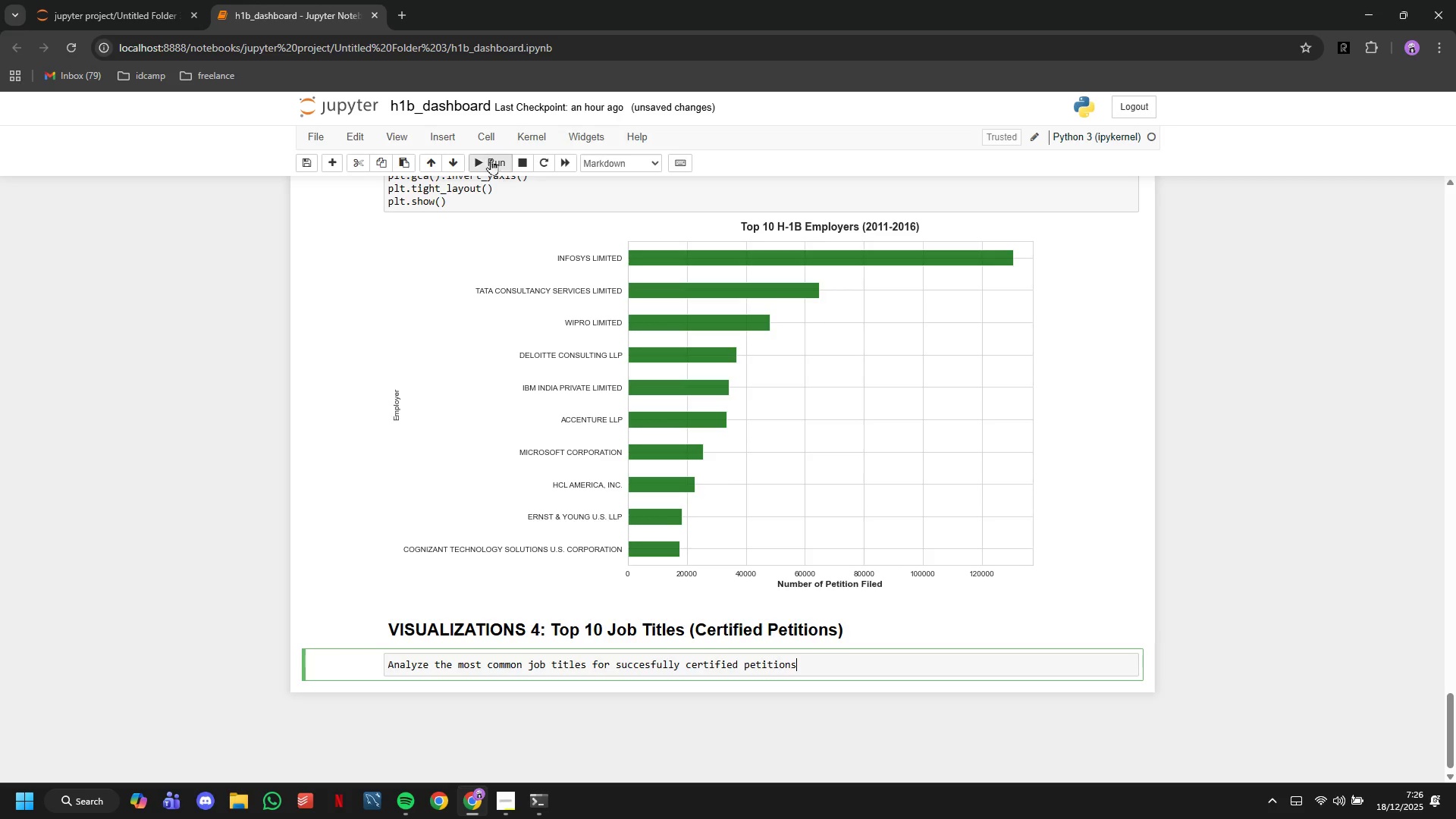 
left_click([489, 158])
 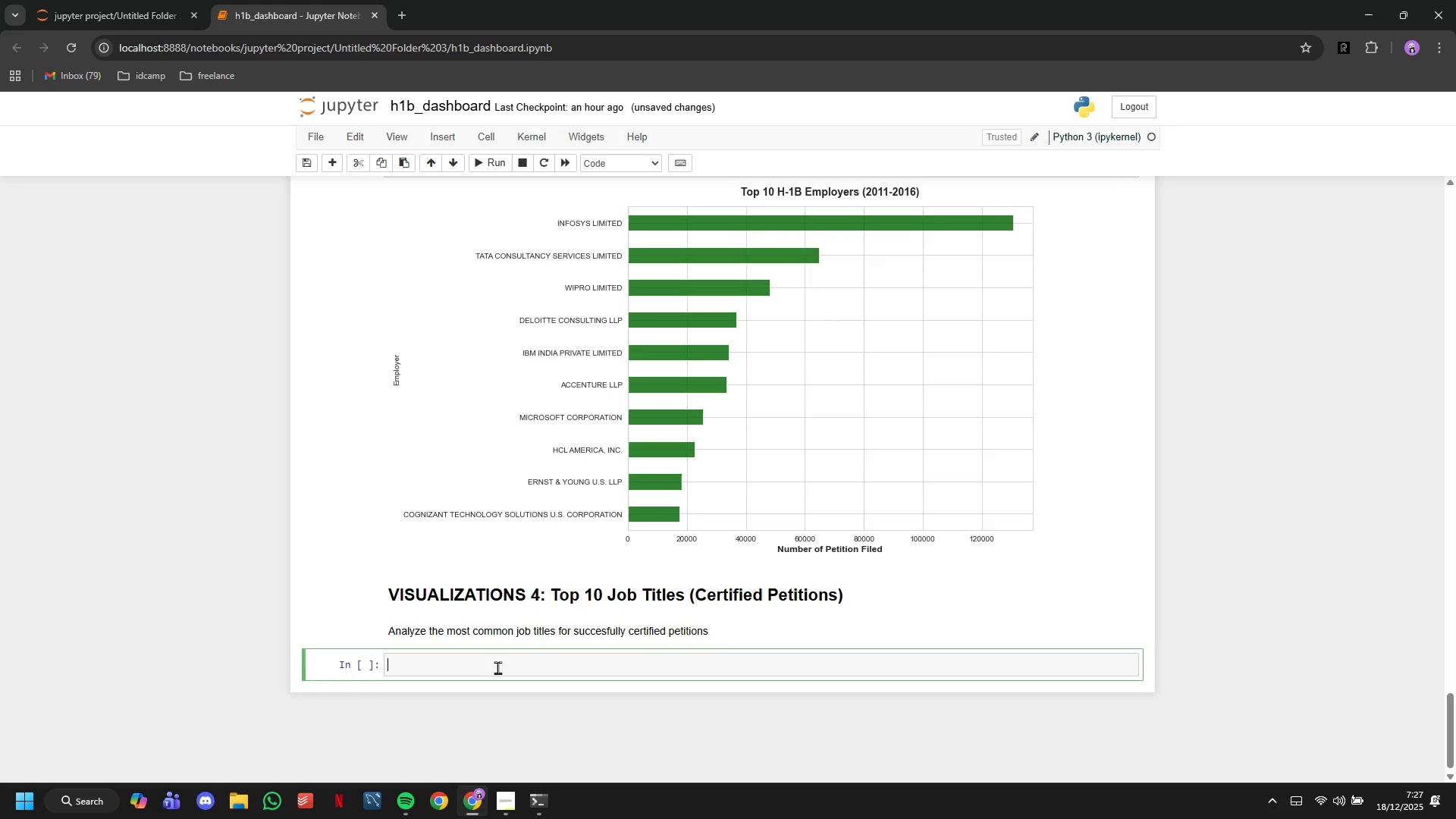 
wait(11.52)
 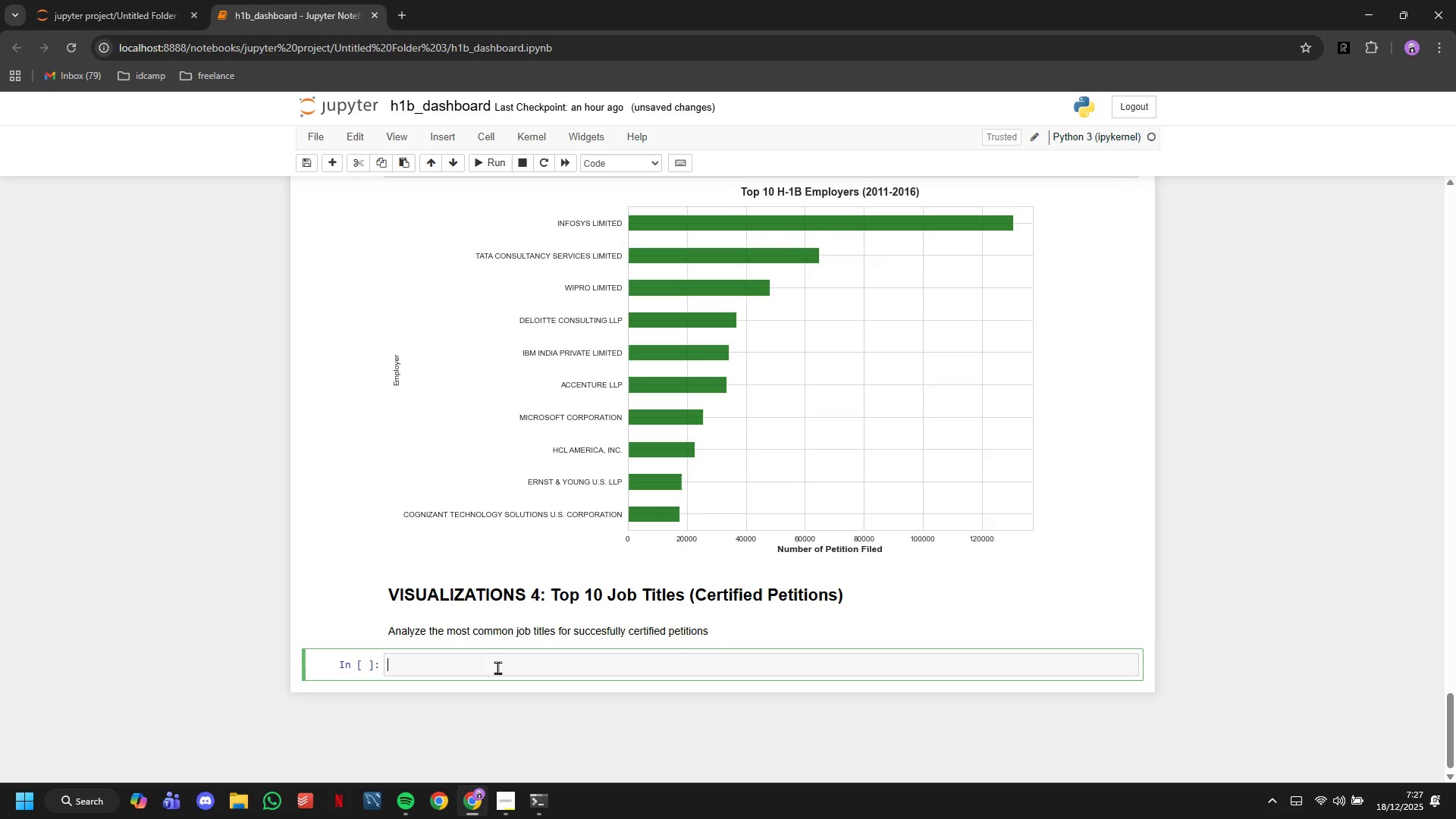 
type(# Filter for only certified petitions)
 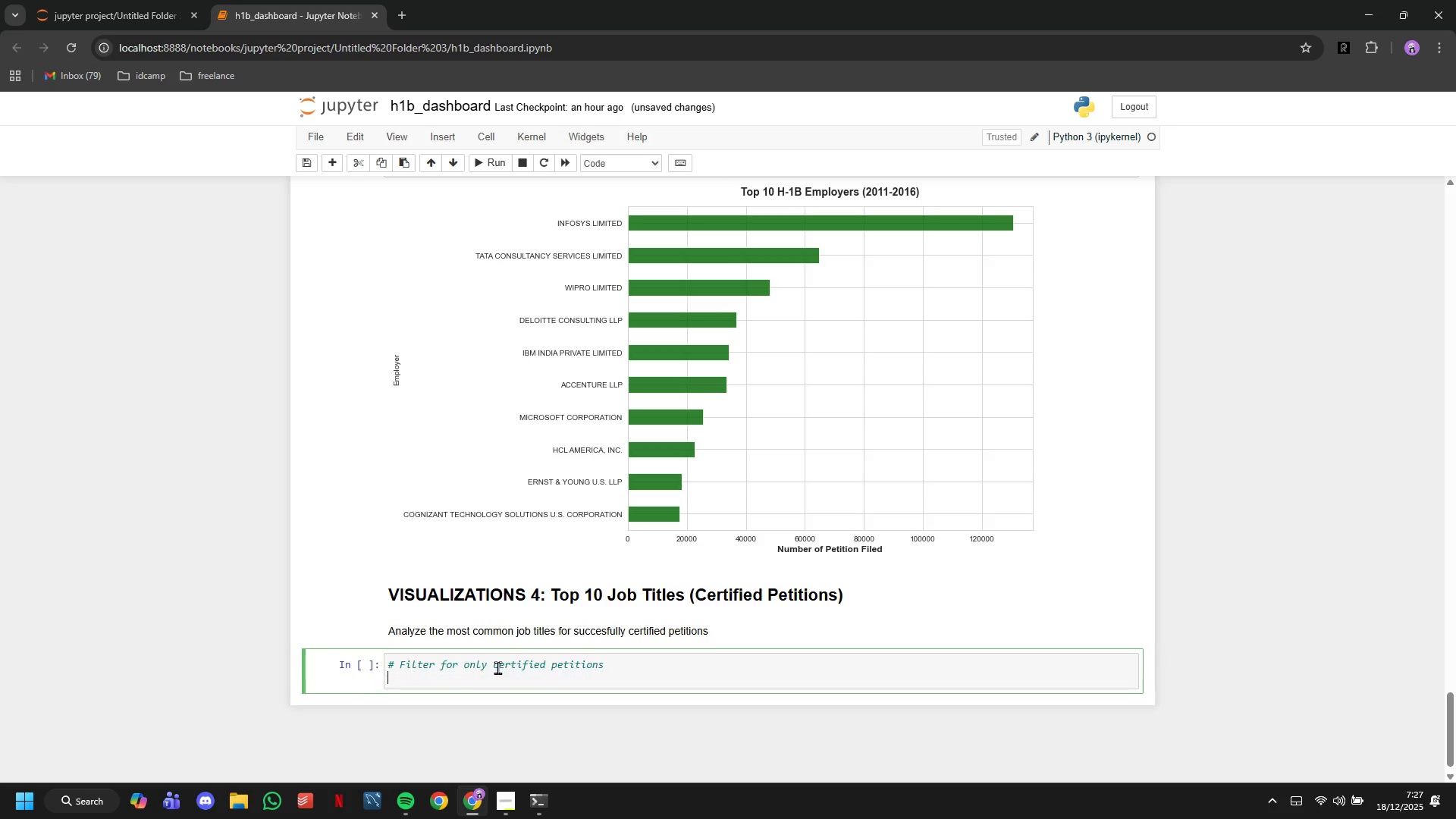 
key(Enter)
 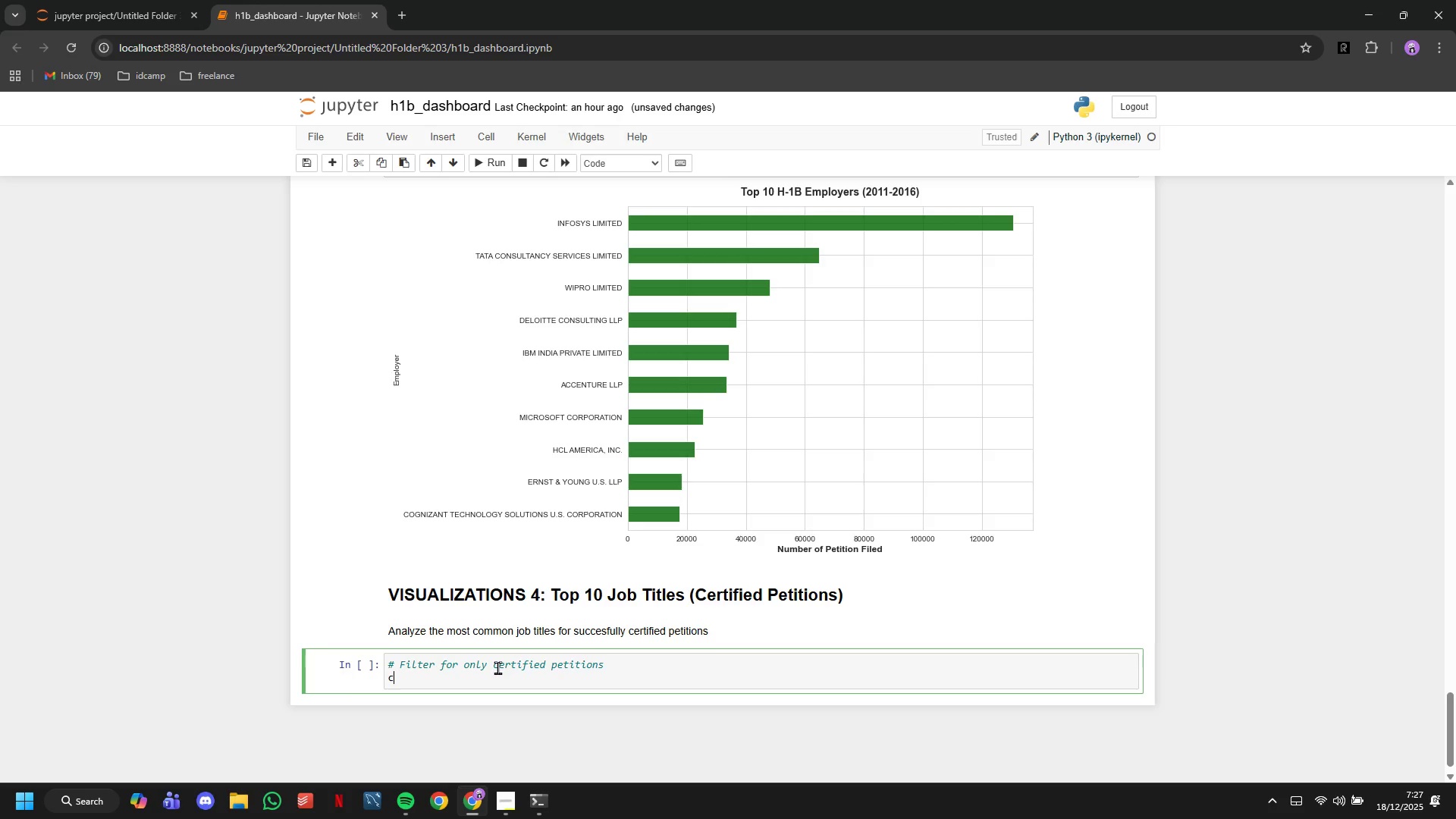 
type(certified = df[df['CASE+)
key(Backspace)
type(_STATUS)
 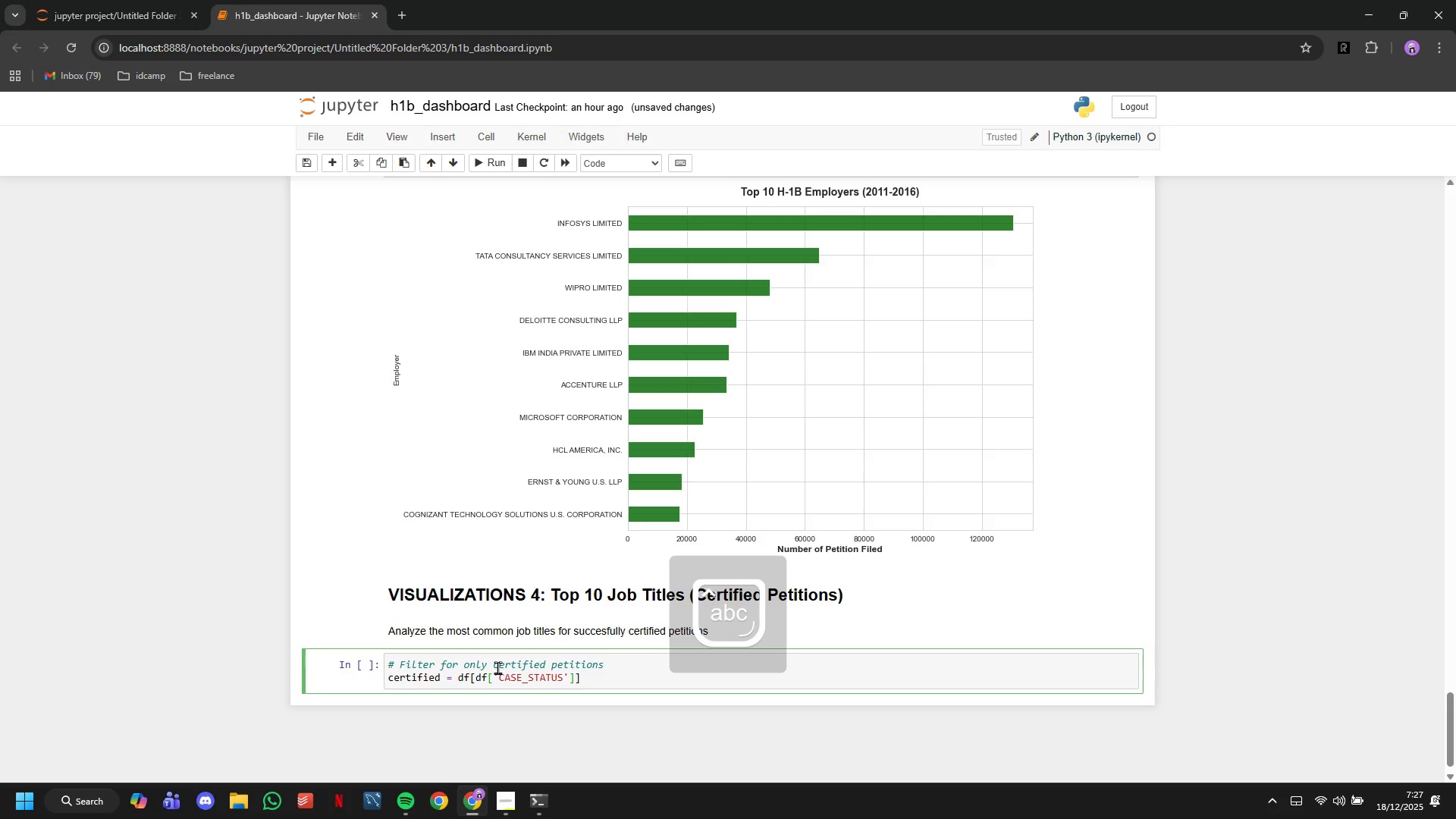 
 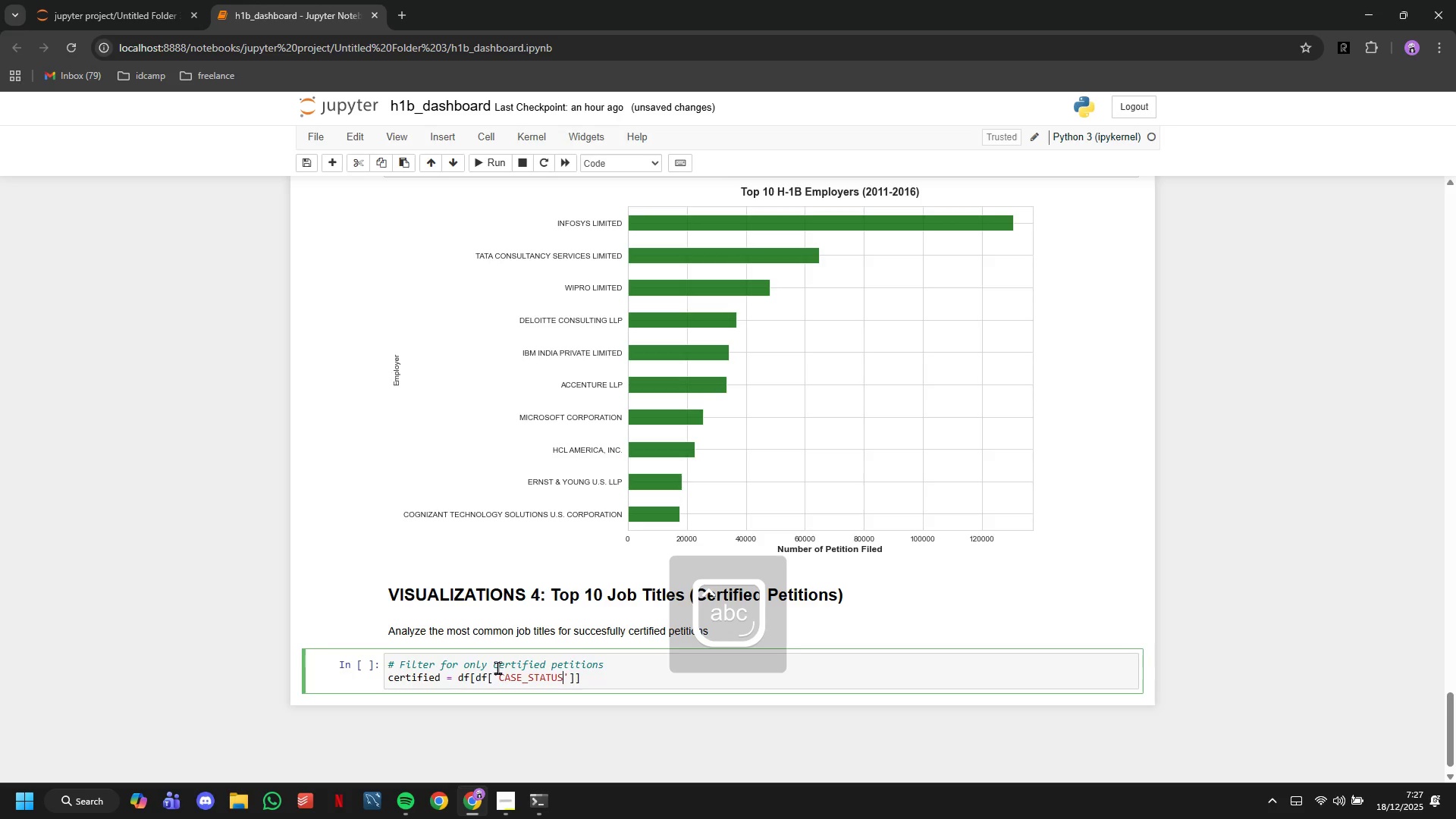 
key(ArrowRight)
 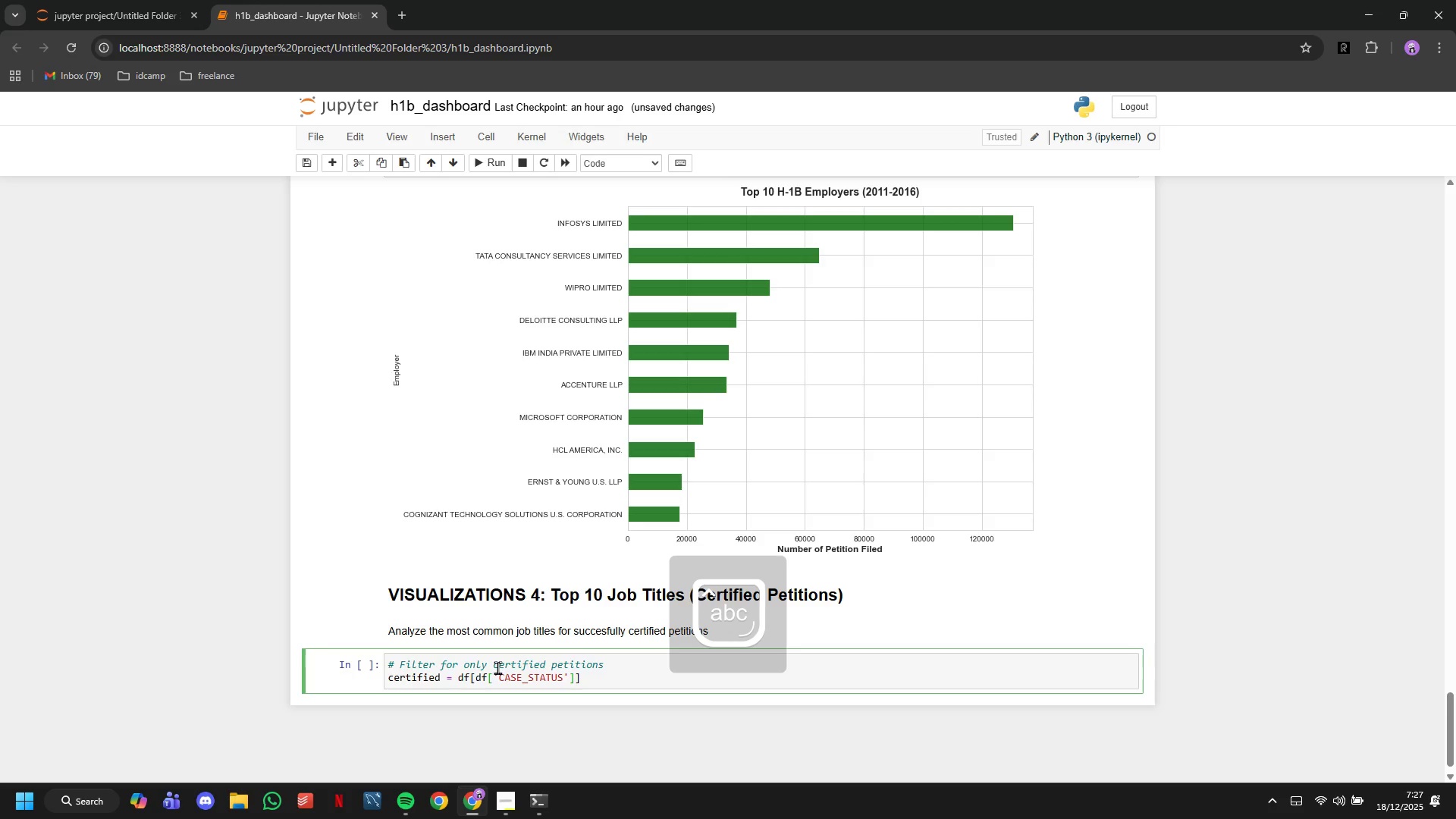 
key(ArrowRight)
 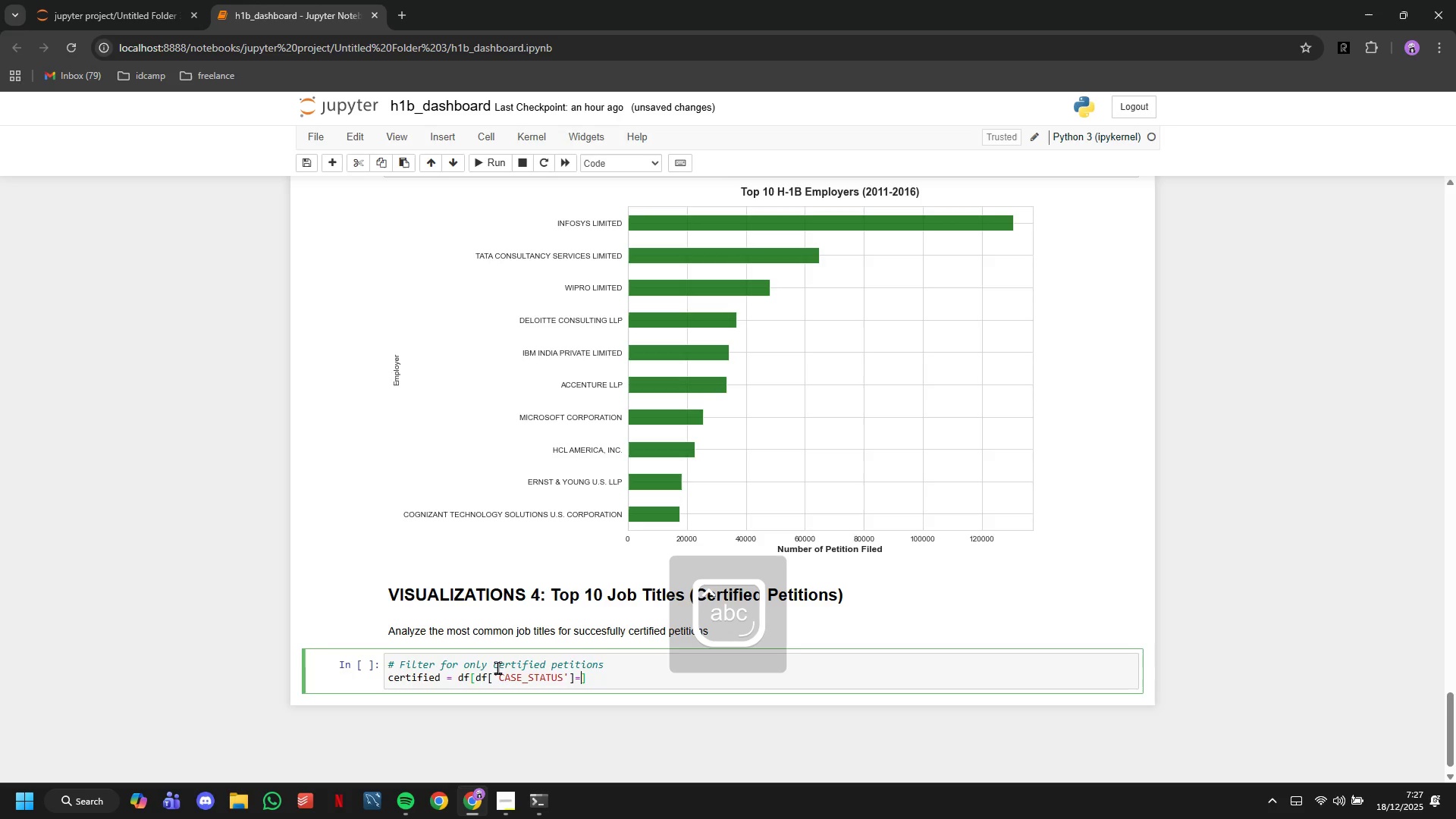 
type(=='CERTIFIED)
 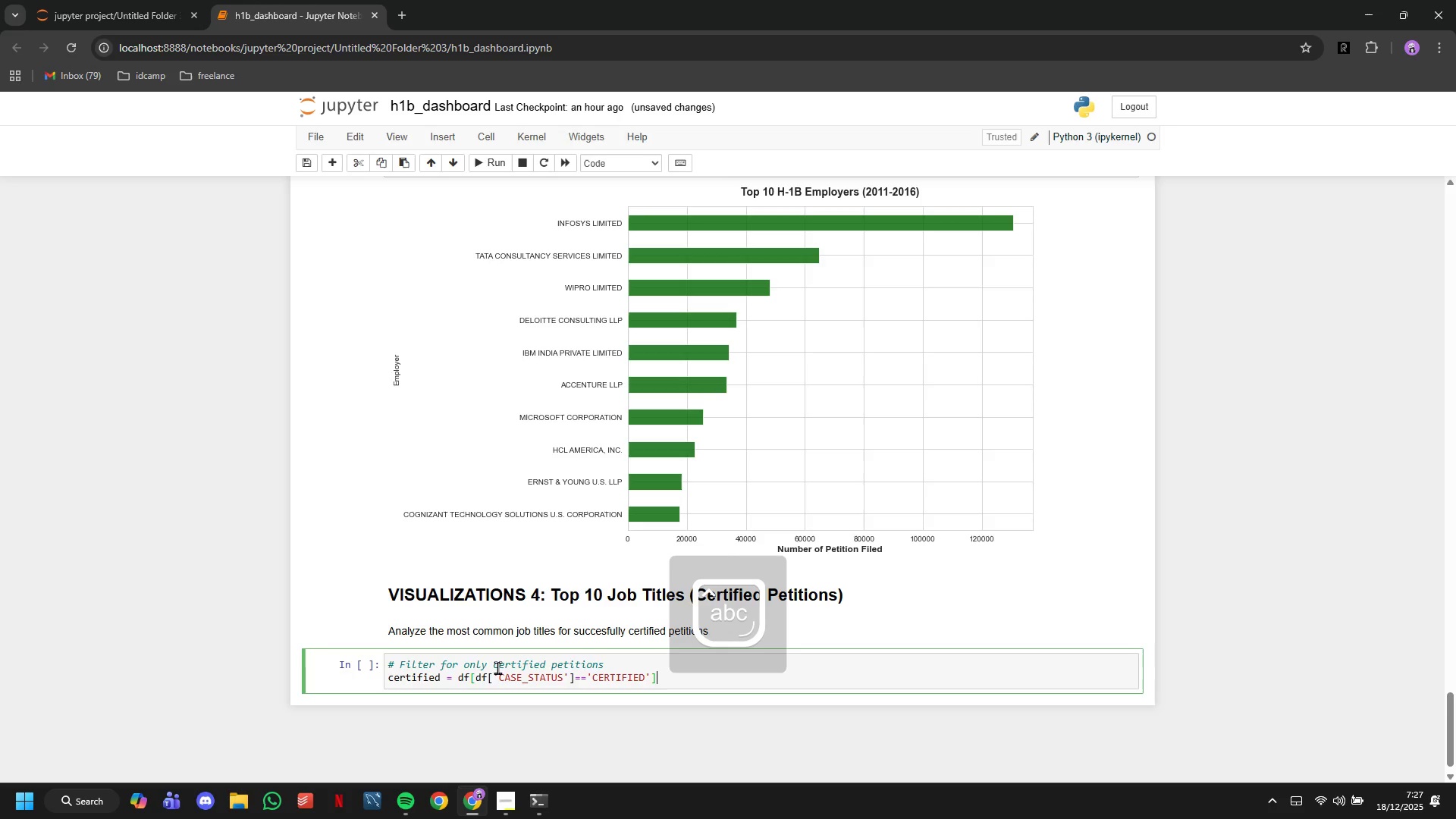 
key(ArrowRight)
 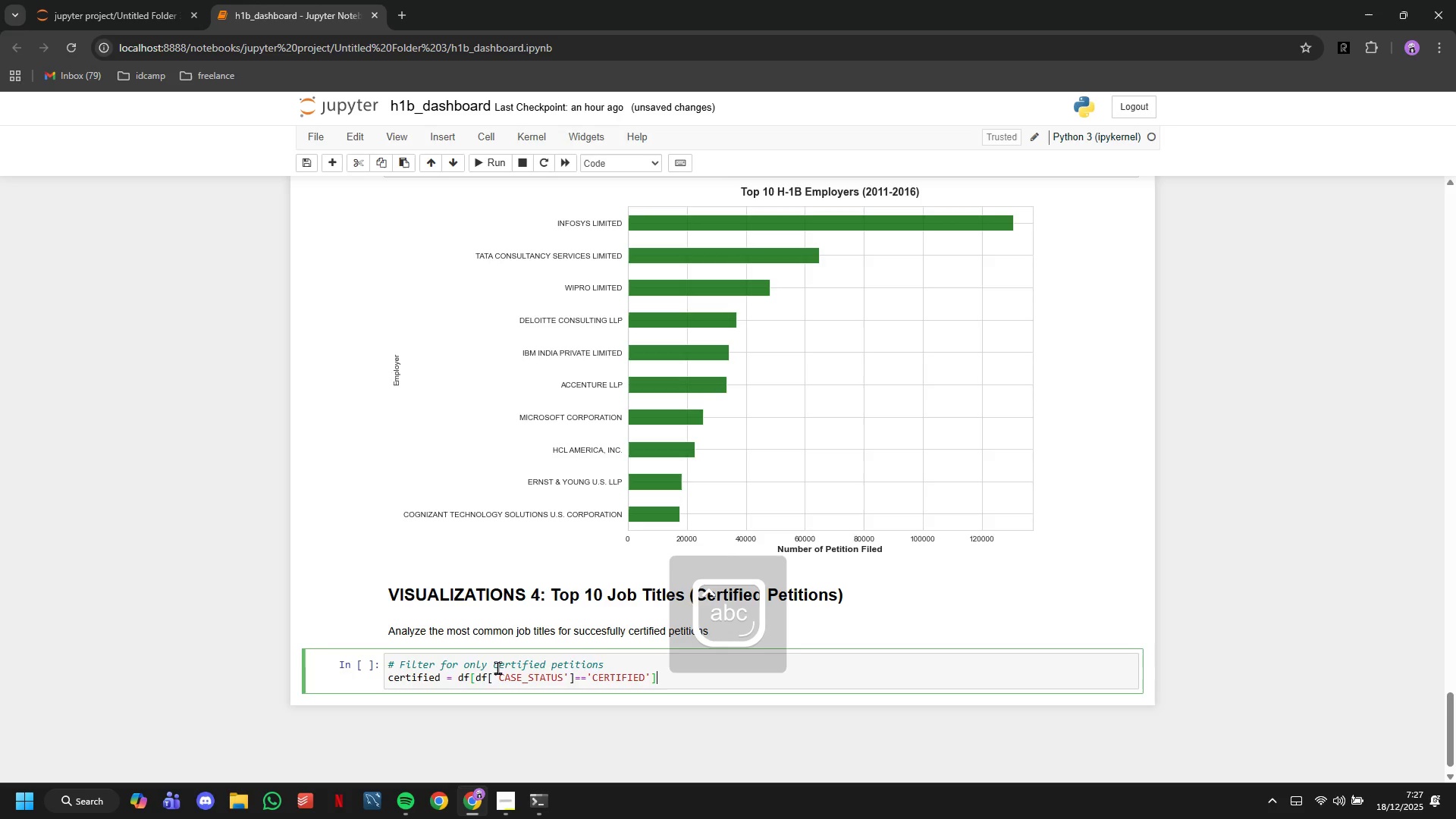 
key(ArrowRight)
 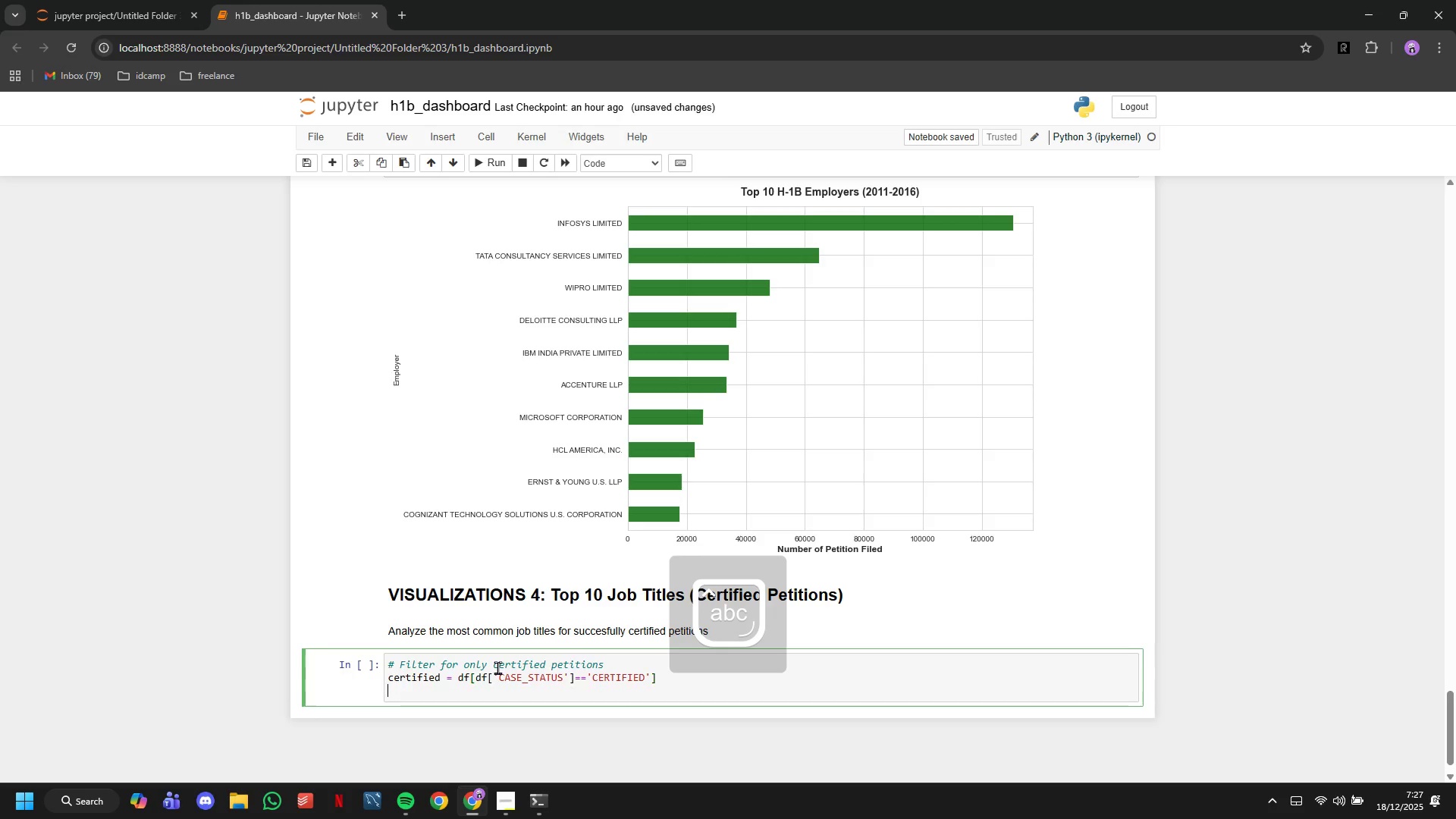 
key(Enter)
 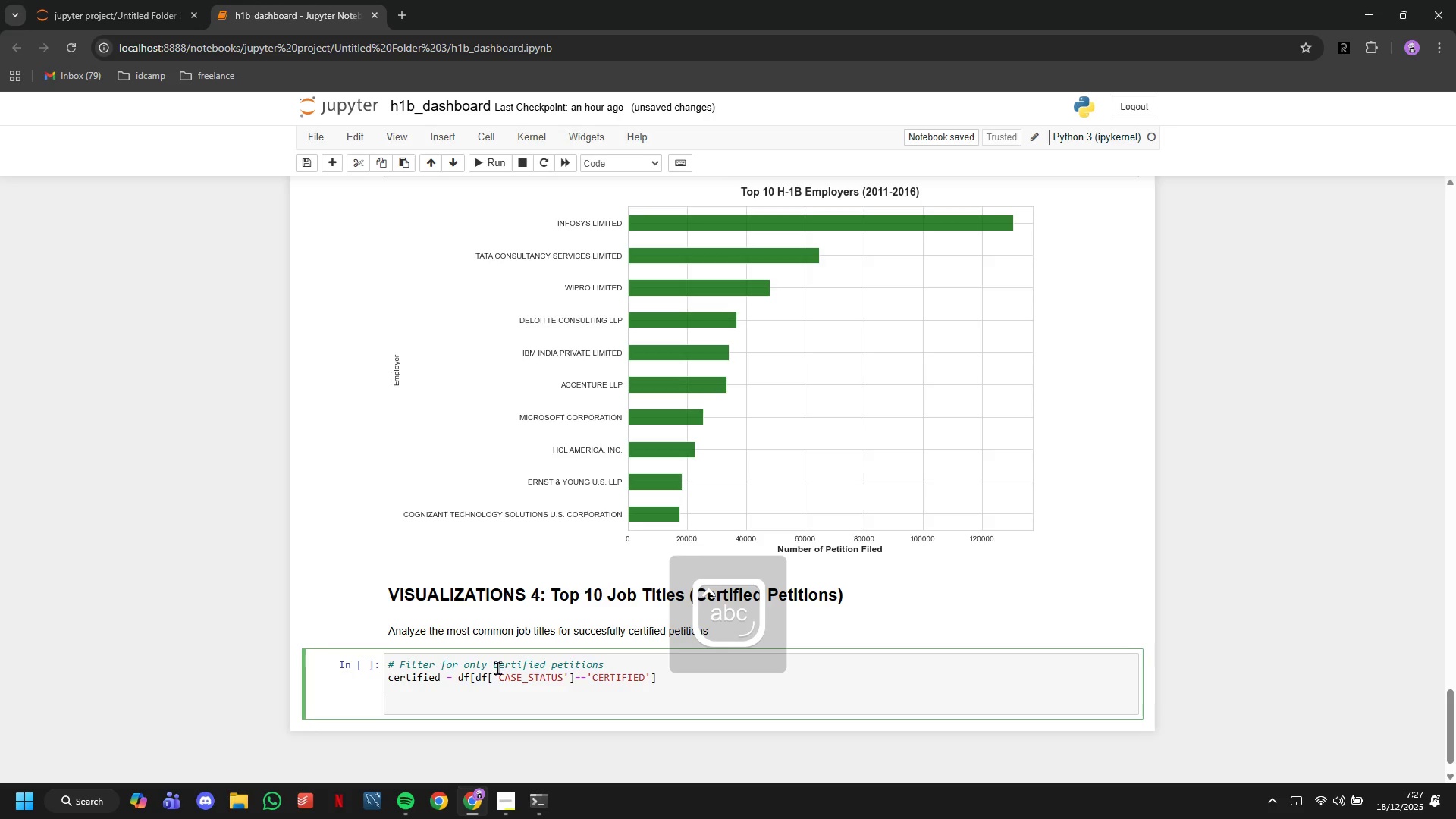 
key(Enter)
 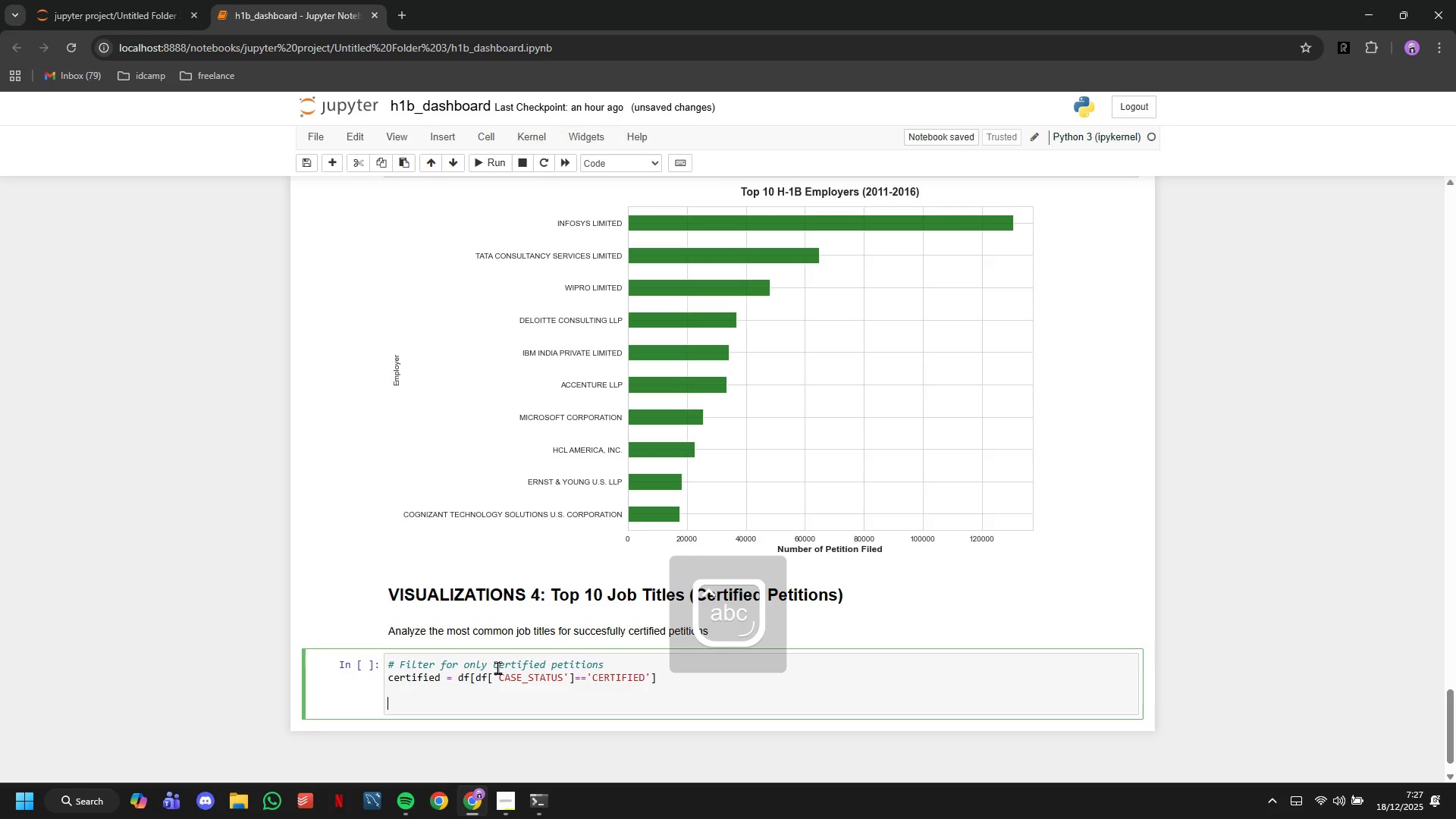 
type($)
key(Backspace)
type(# Get top 10 job titles from certified petitions)
 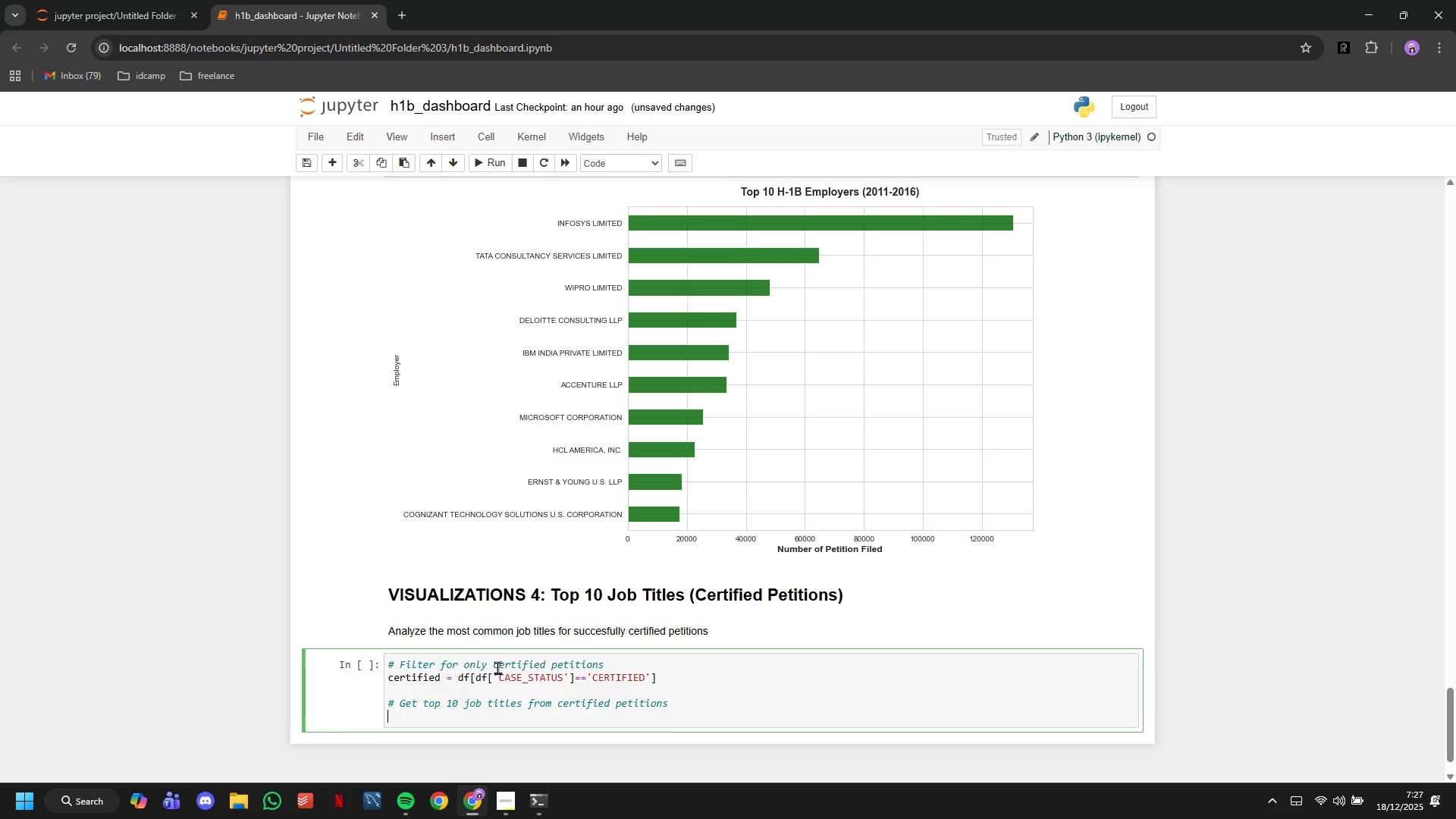 
key(Enter)
 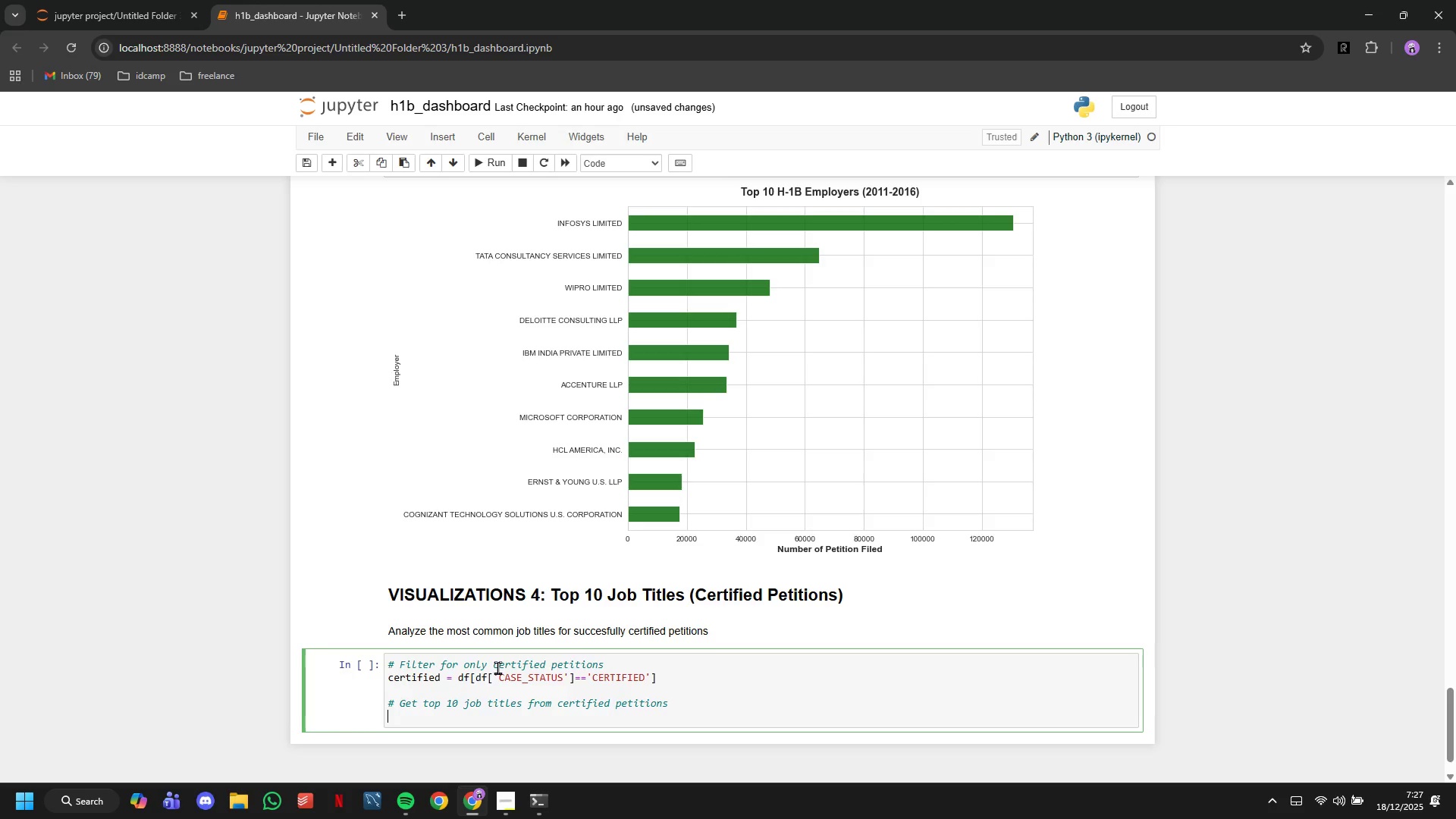 
type(top_jobs = certified['JOB_TITLE)
 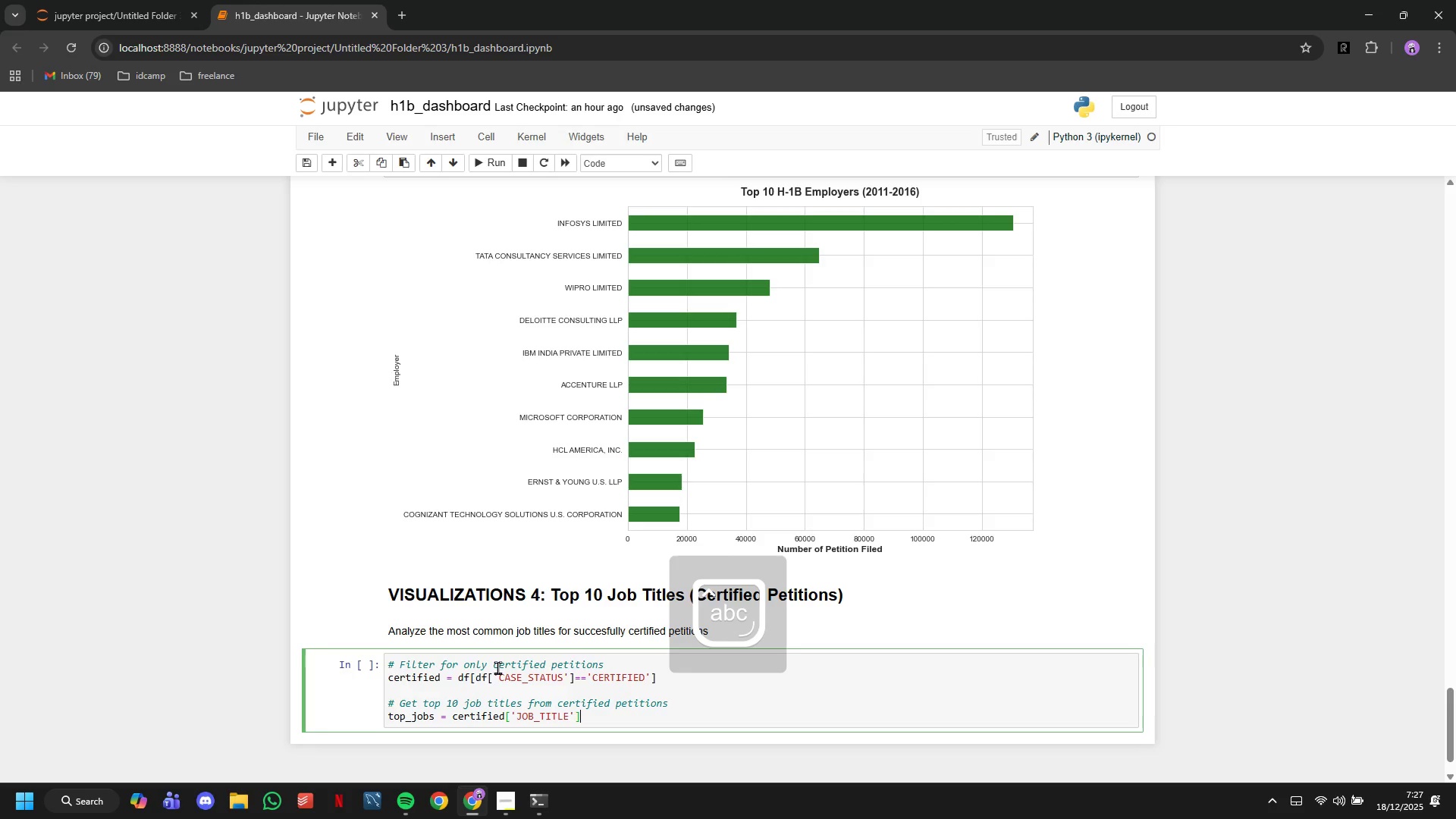 
 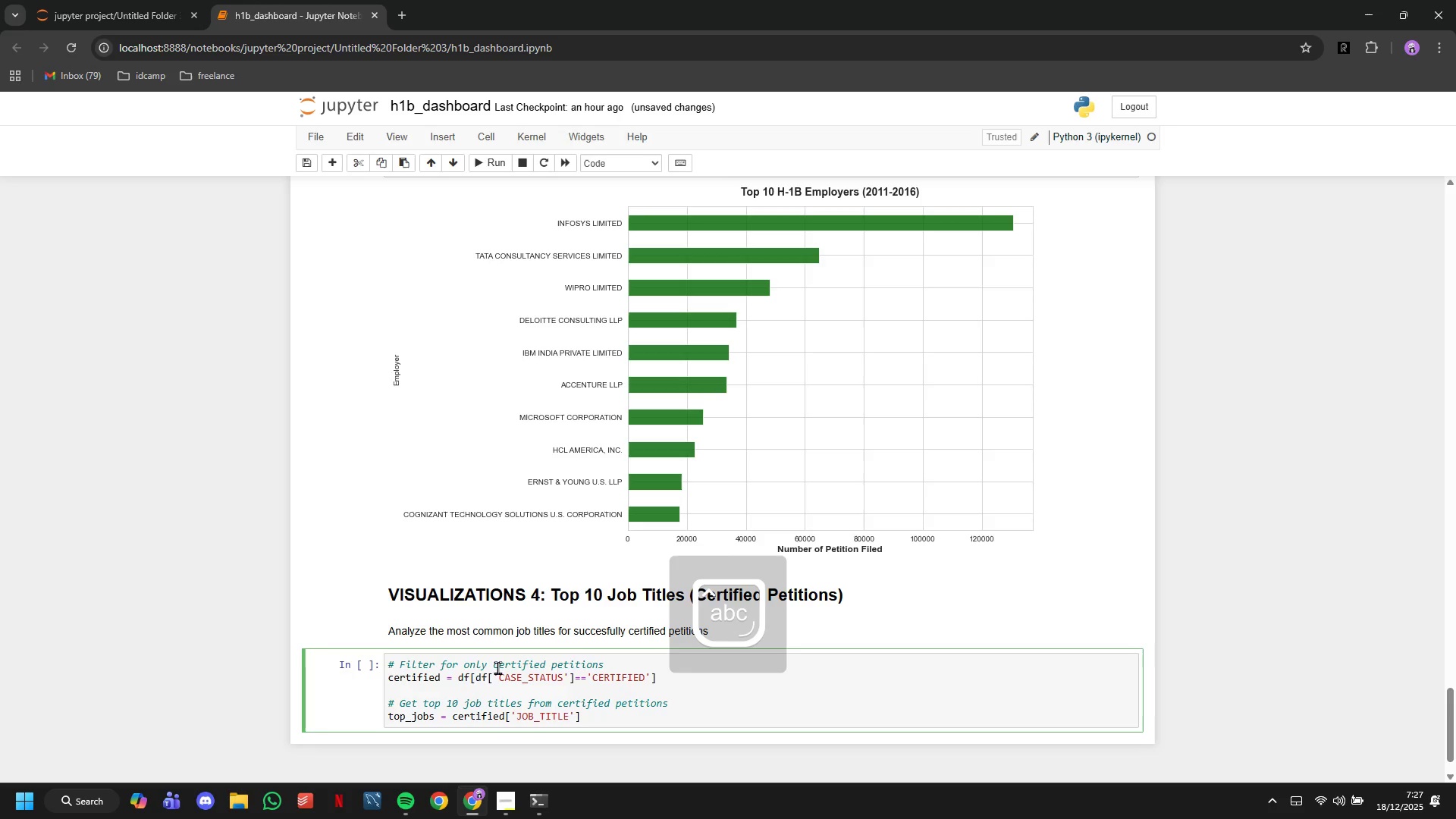 
key(ArrowRight)
 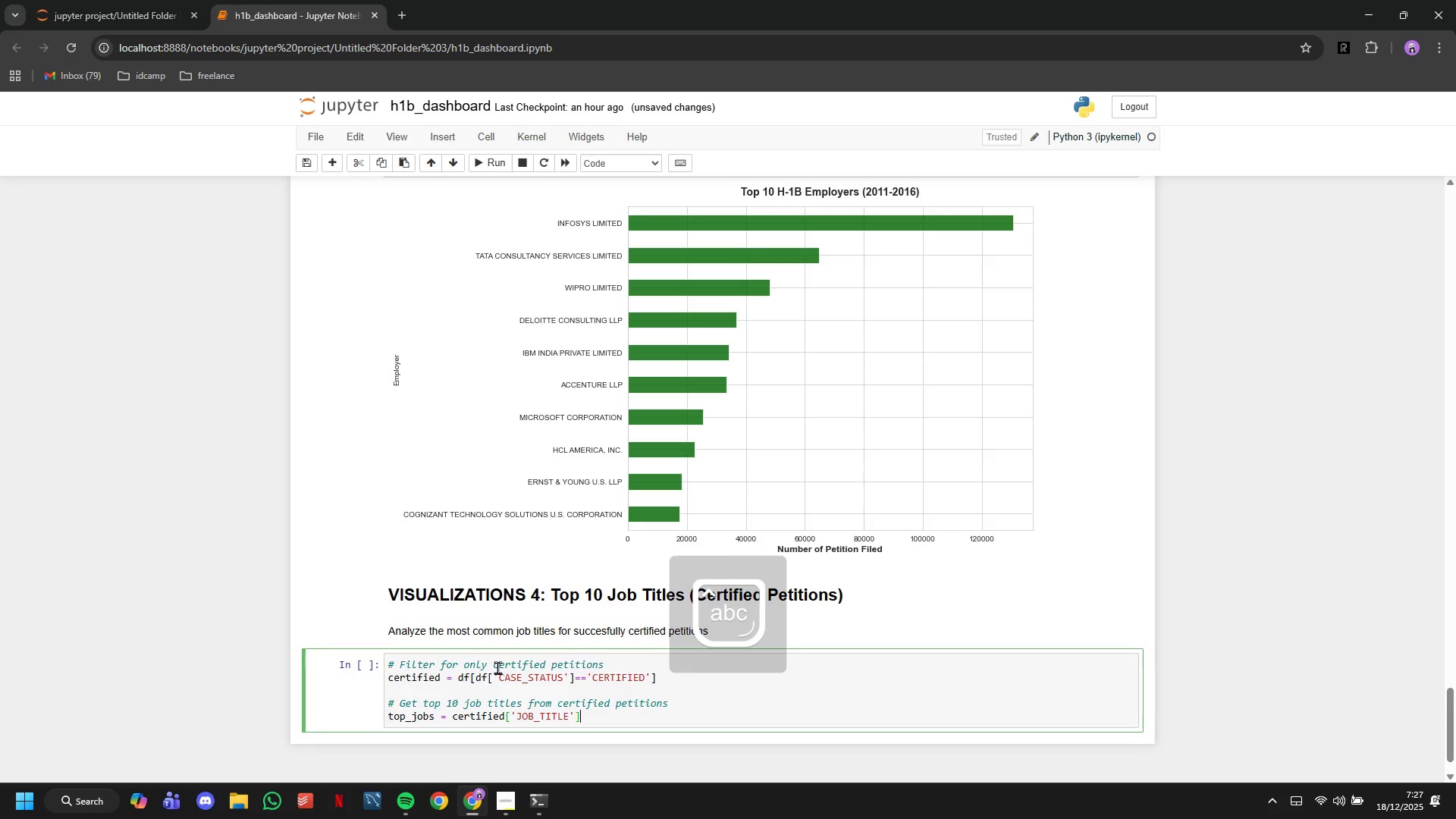 
key(ArrowRight)
 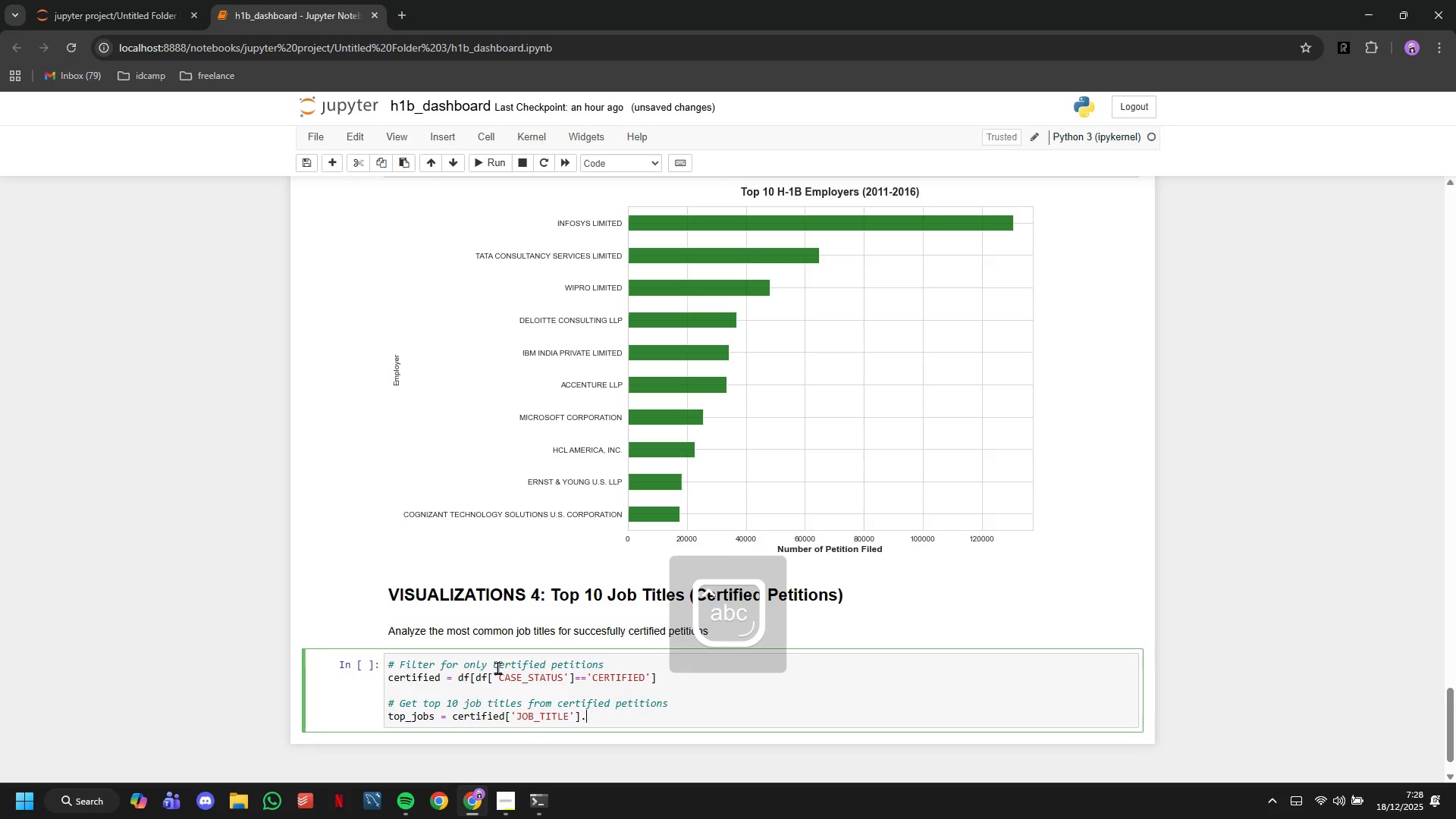 
type(.value_counts()
 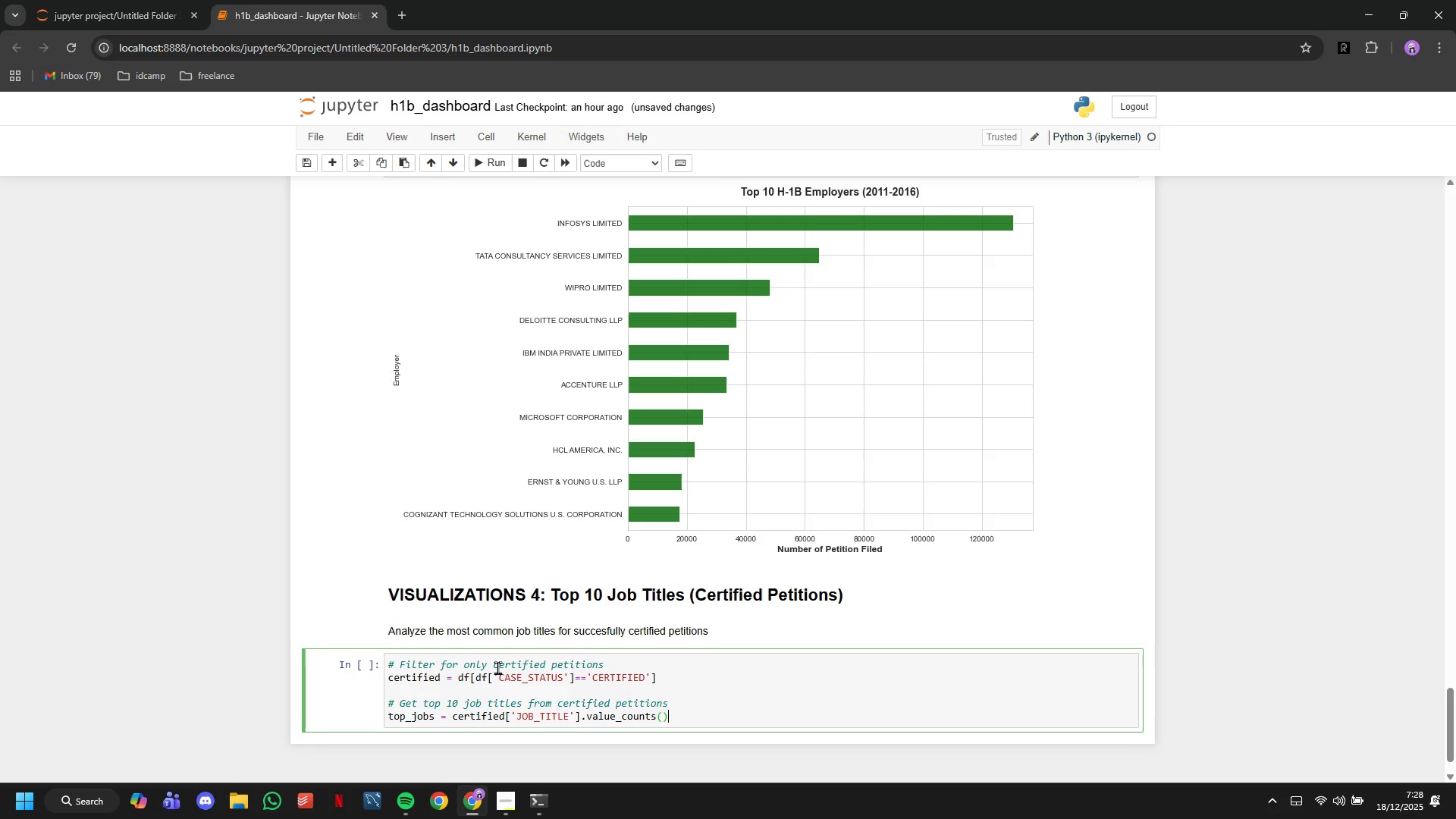 
key(ArrowRight)
 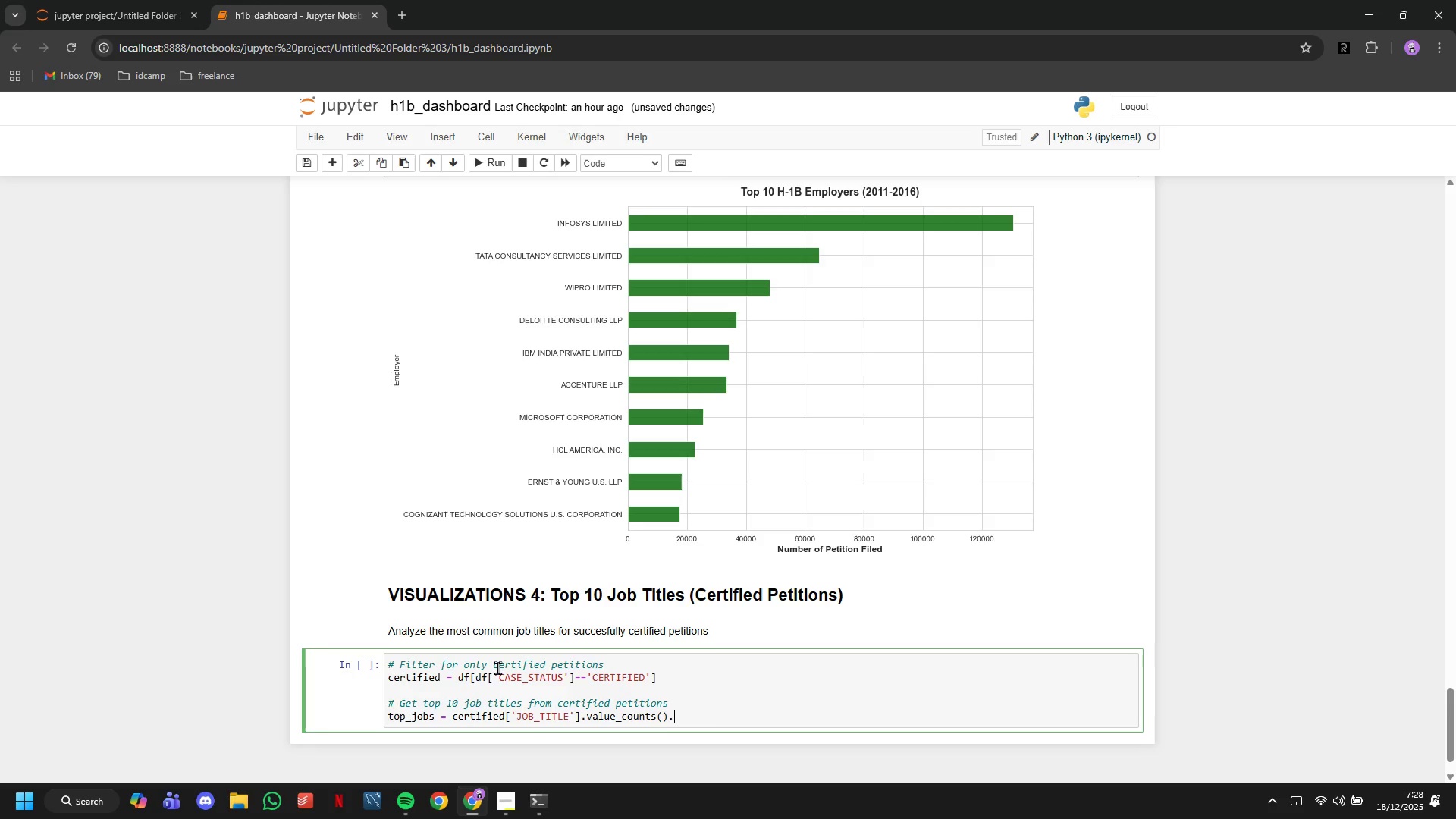 
type(.head(10)
 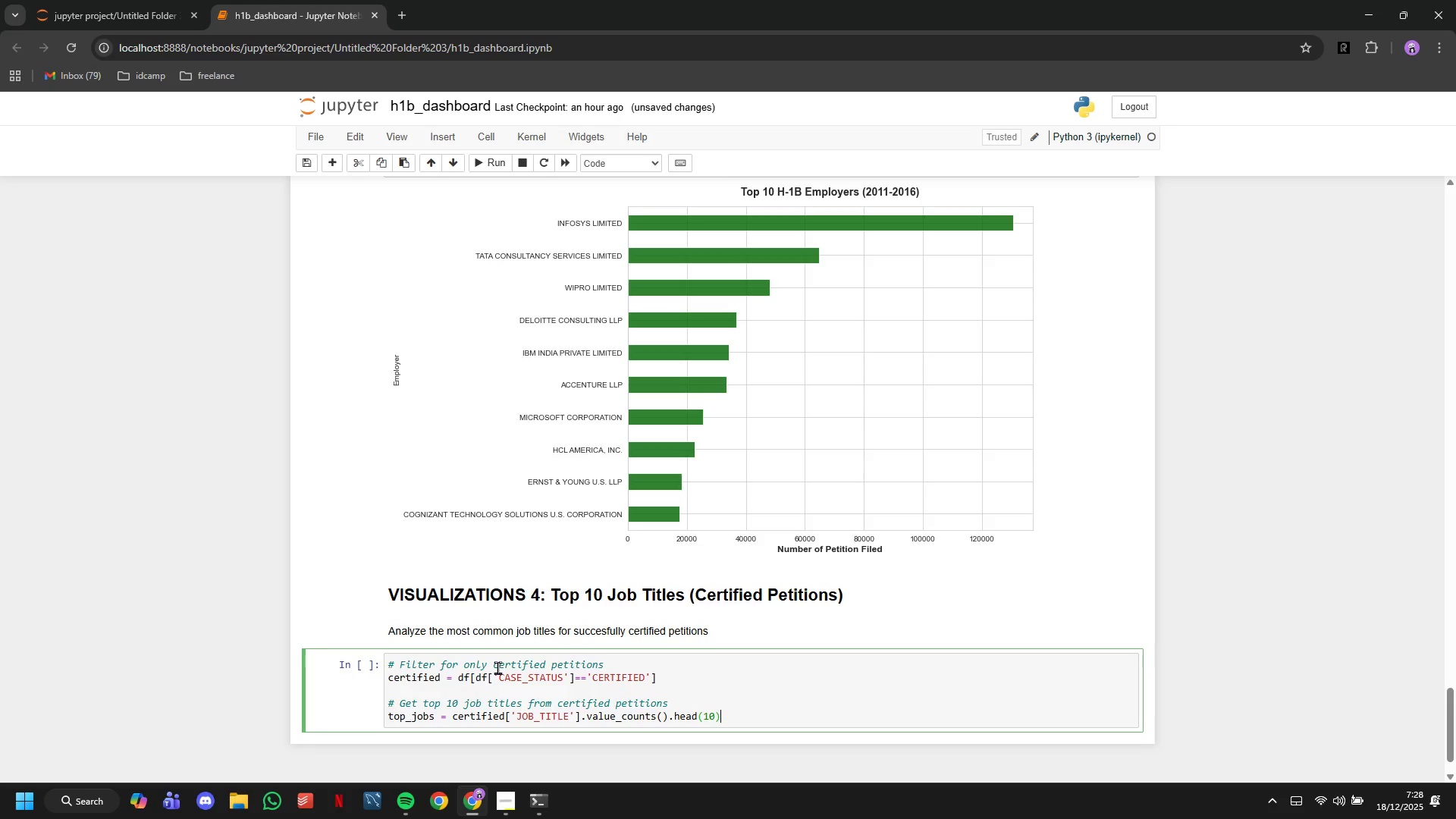 
key(ArrowRight)
 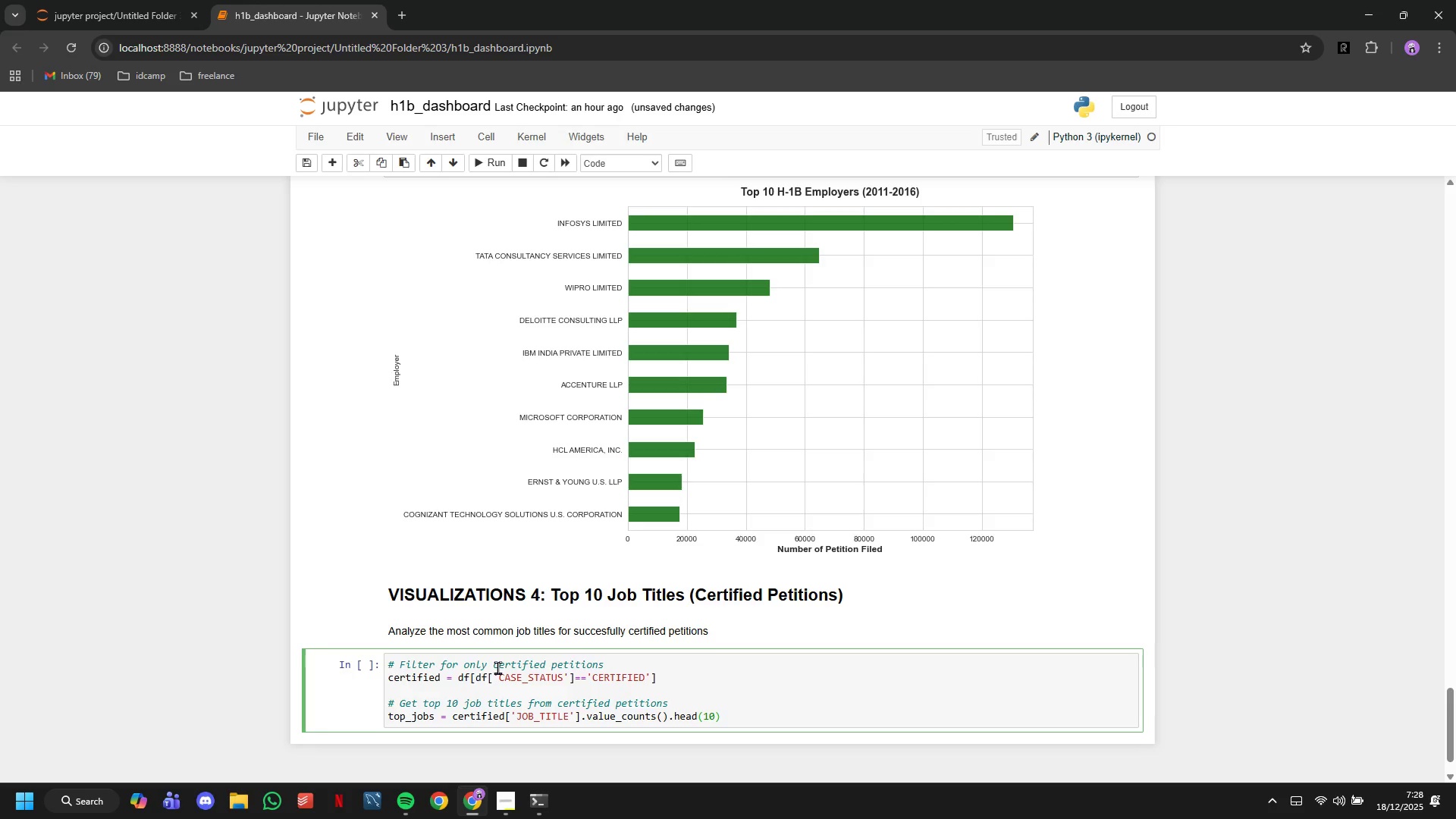 
scroll: coordinate [497, 667], scroll_direction: down, amount: 4.0
 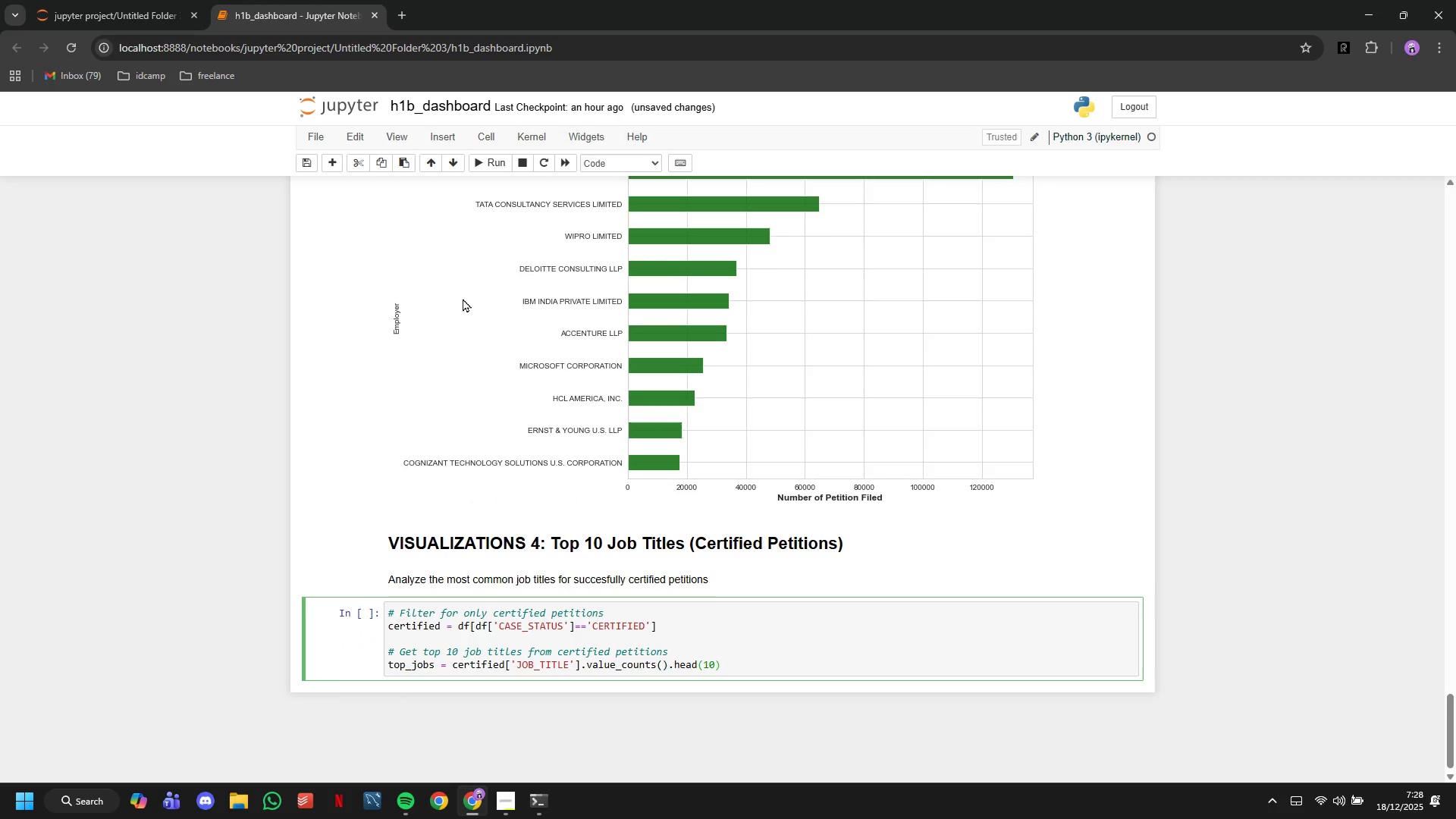 
key(Enter)
 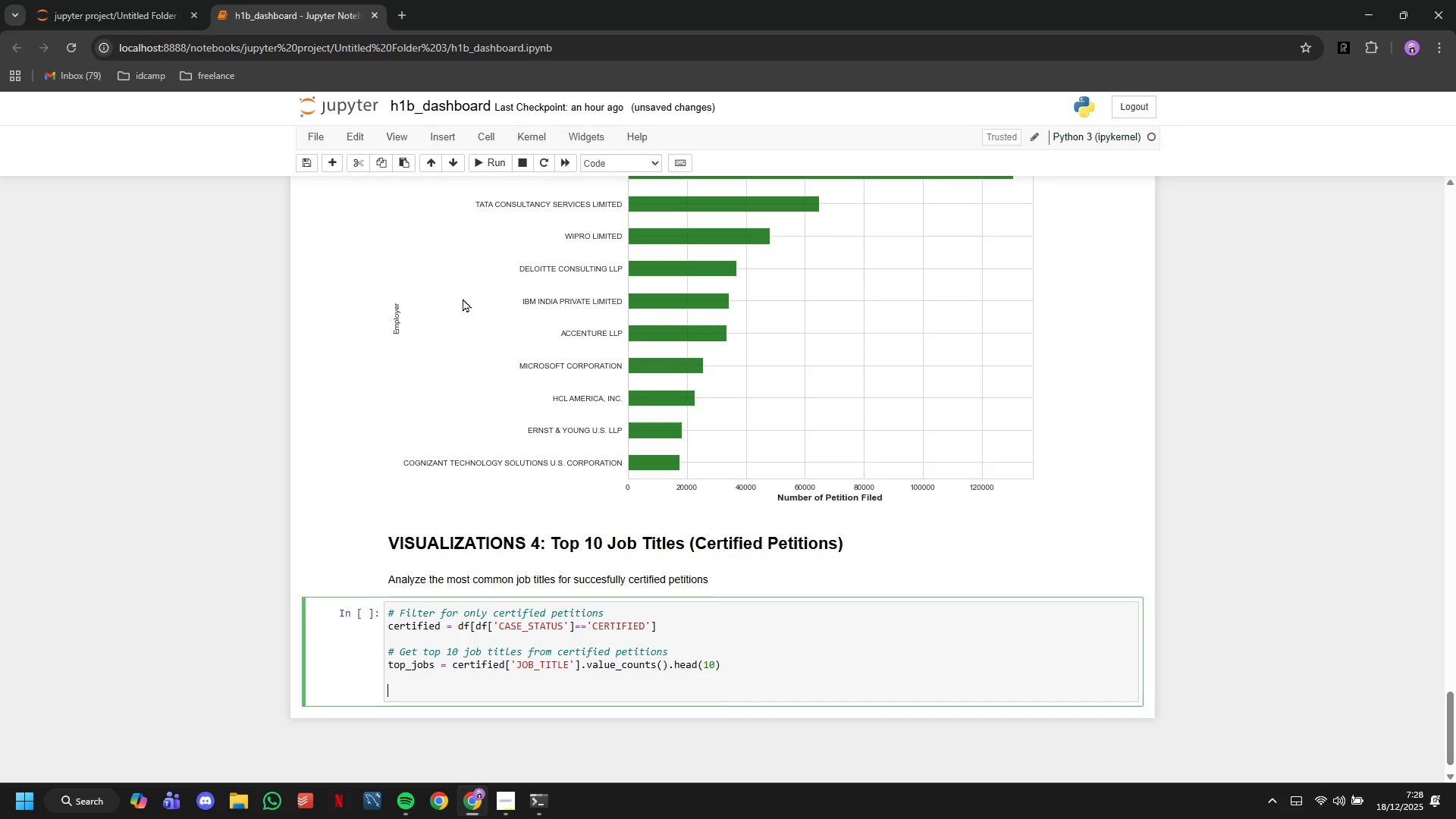 
key(Enter)
 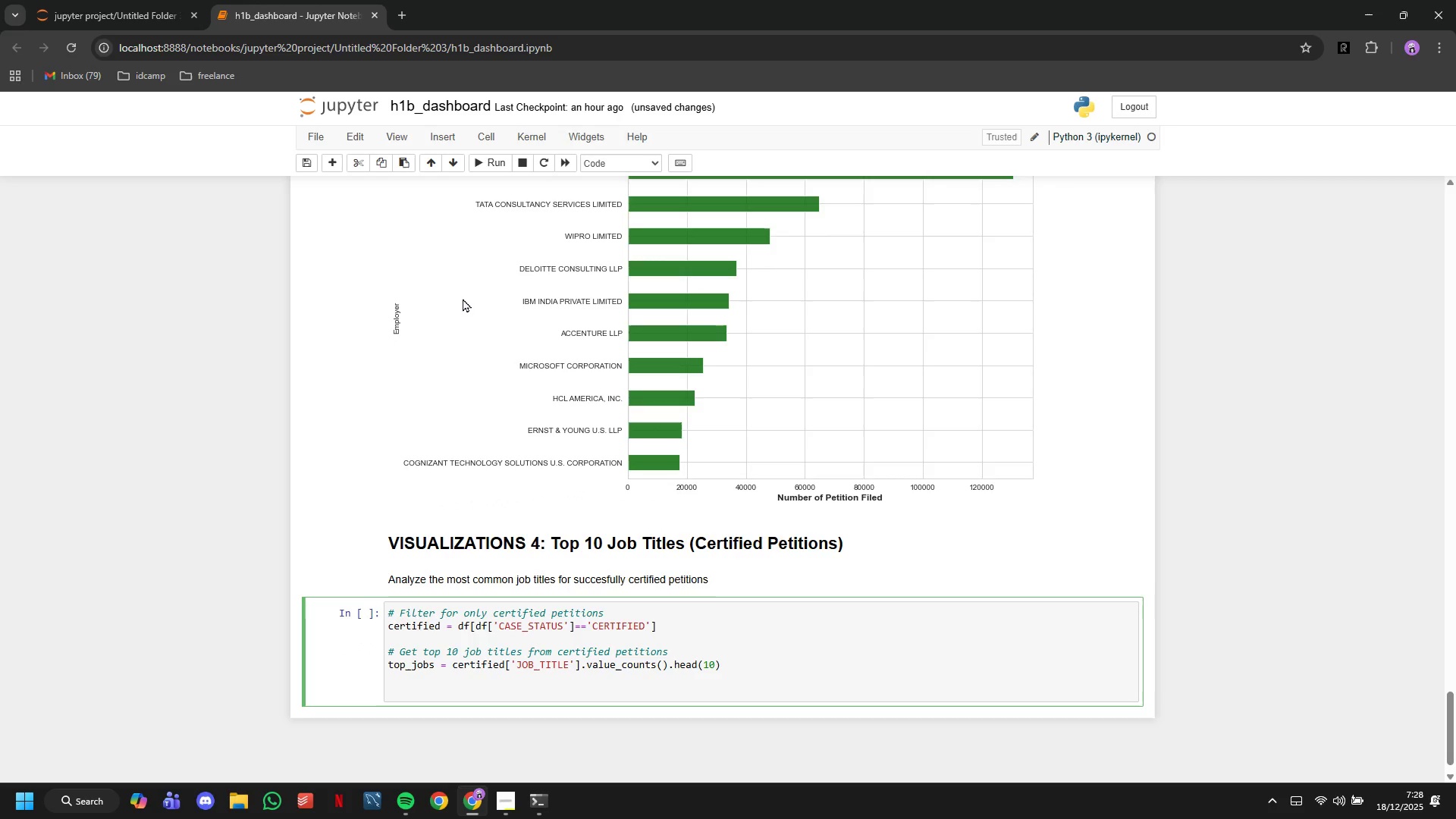 
type(# Display statistics)
 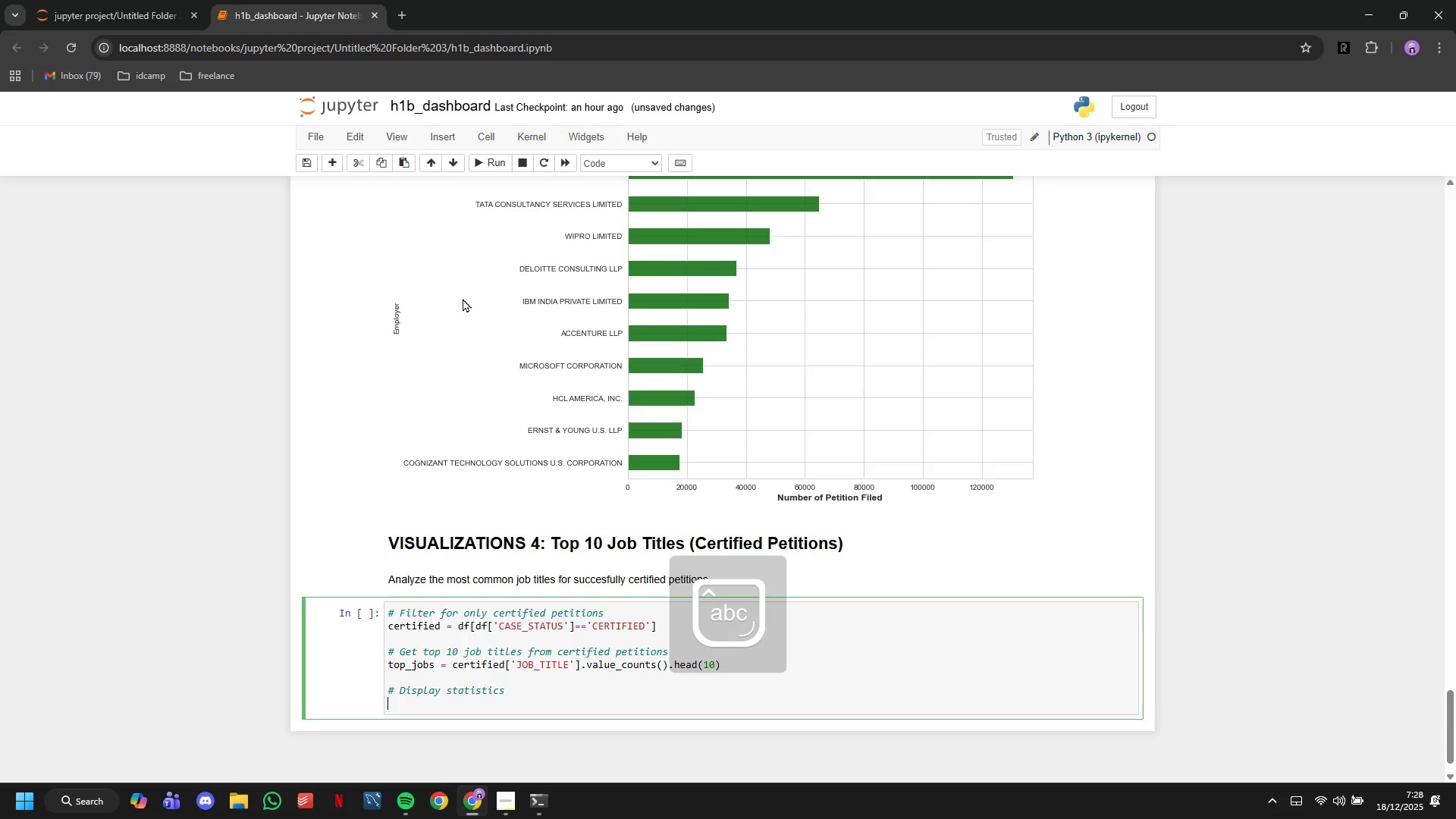 
key(Enter)
 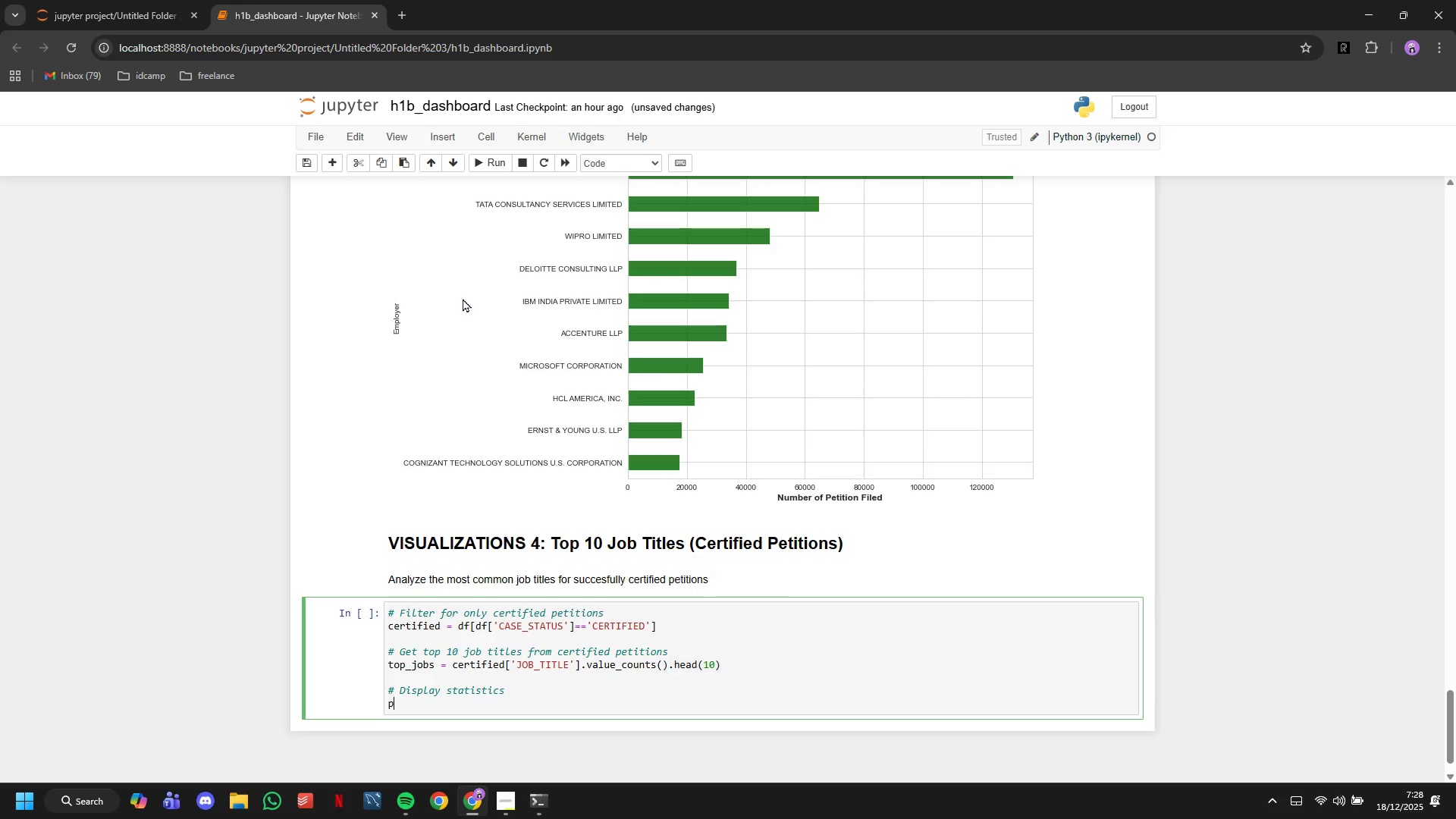 
type(print)
 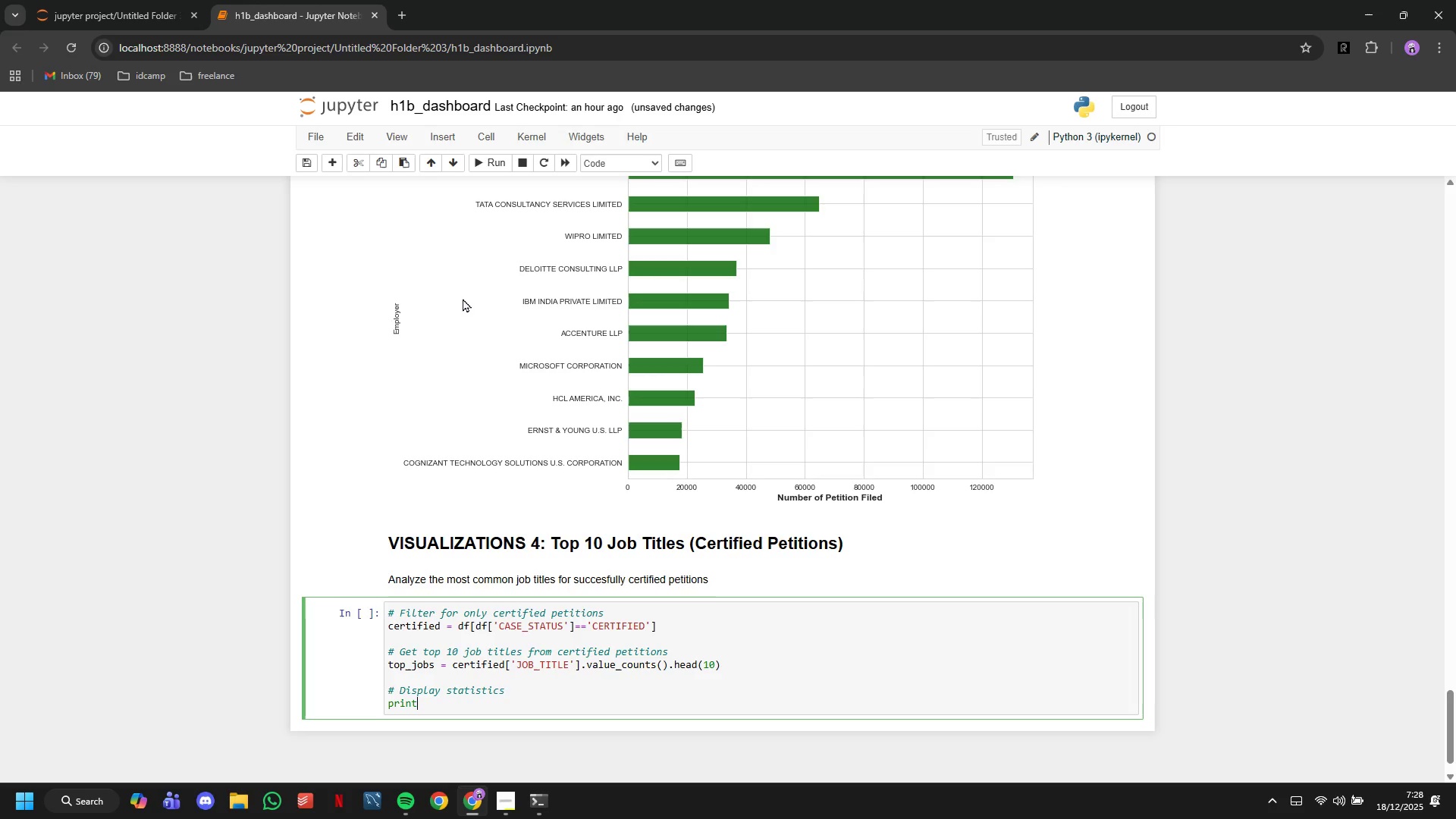 
type((f":)
 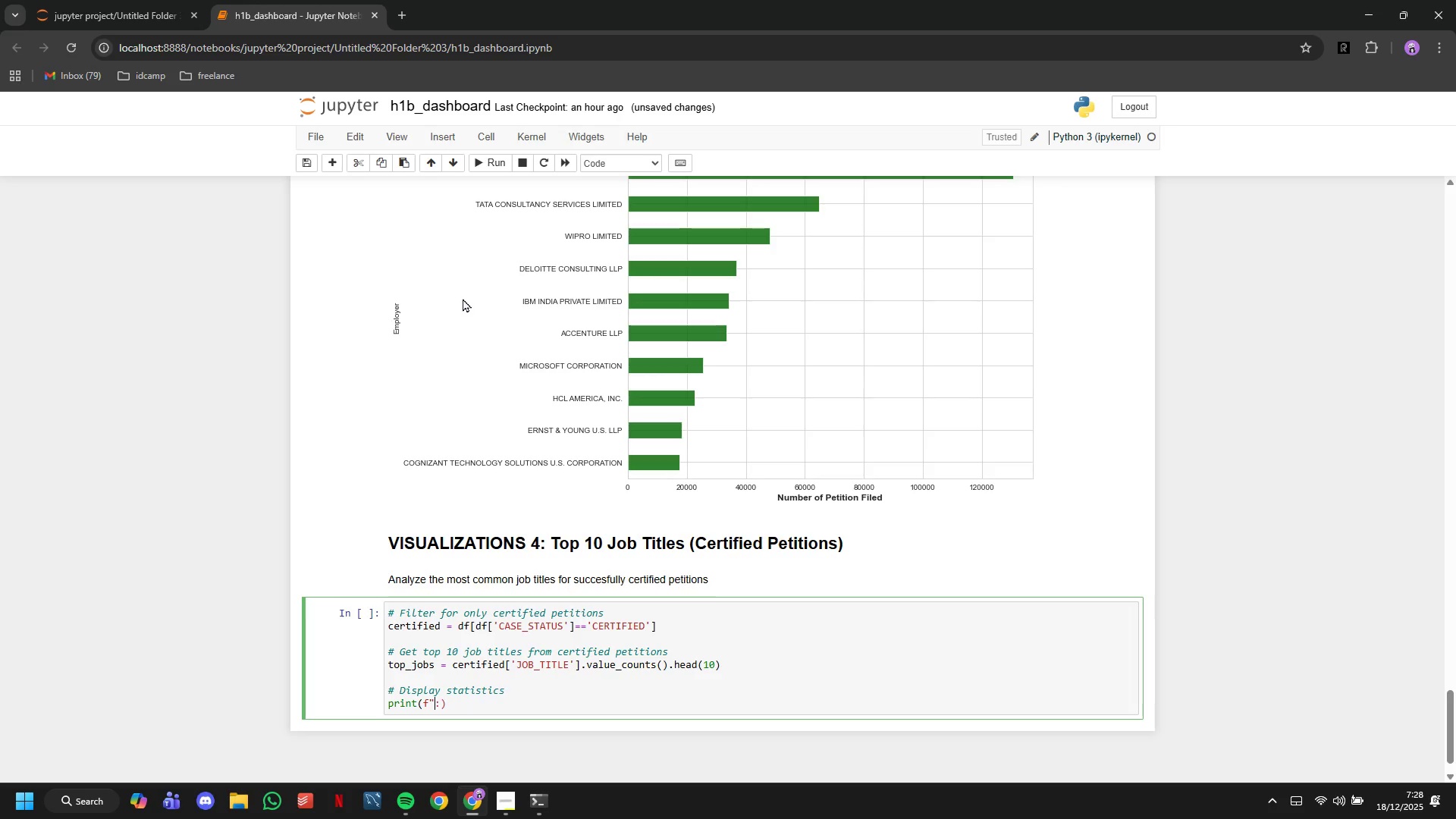 
 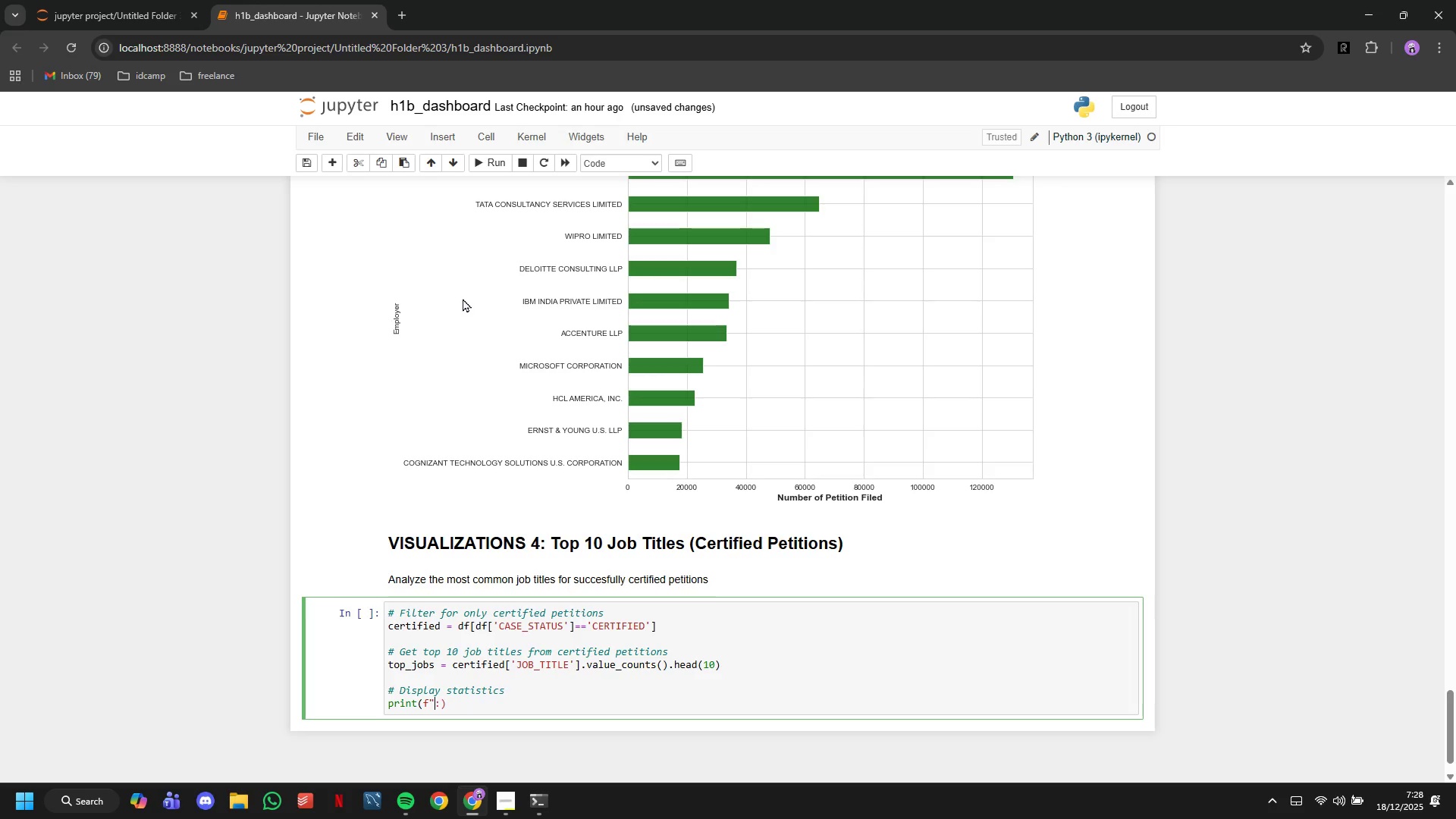 
key(ArrowLeft)
 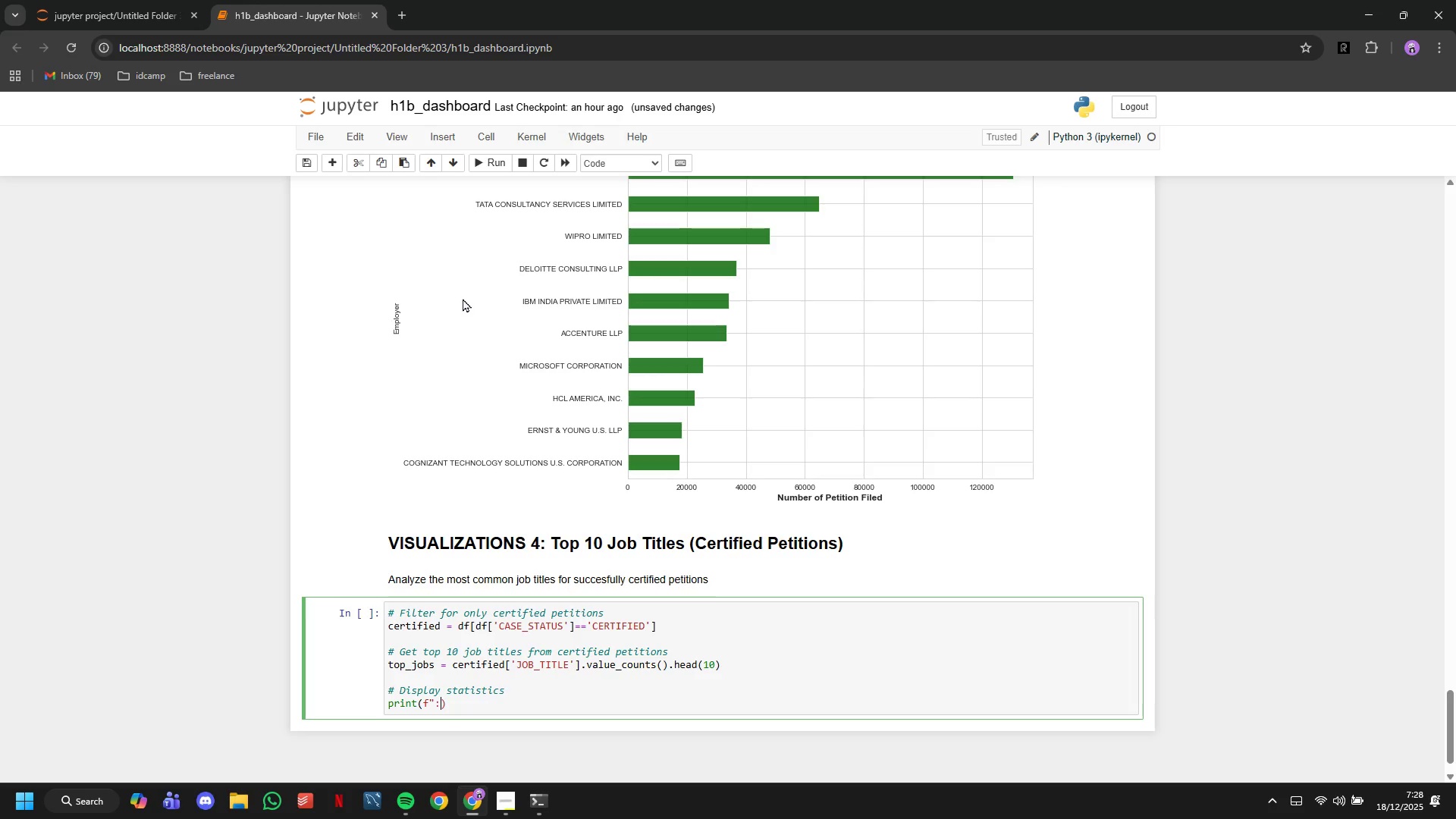 
key(ArrowRight)
 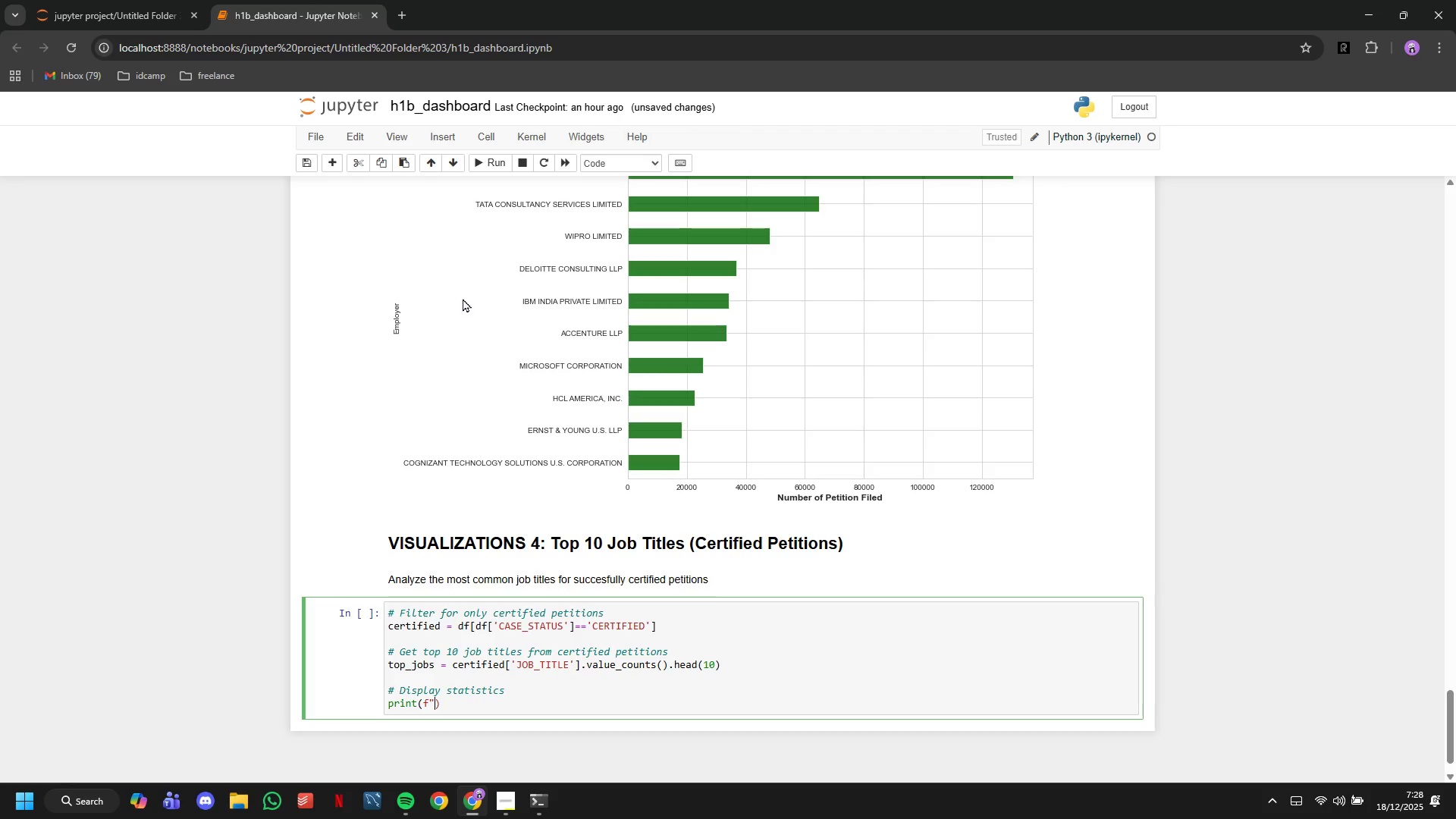 
key(Backspace)
 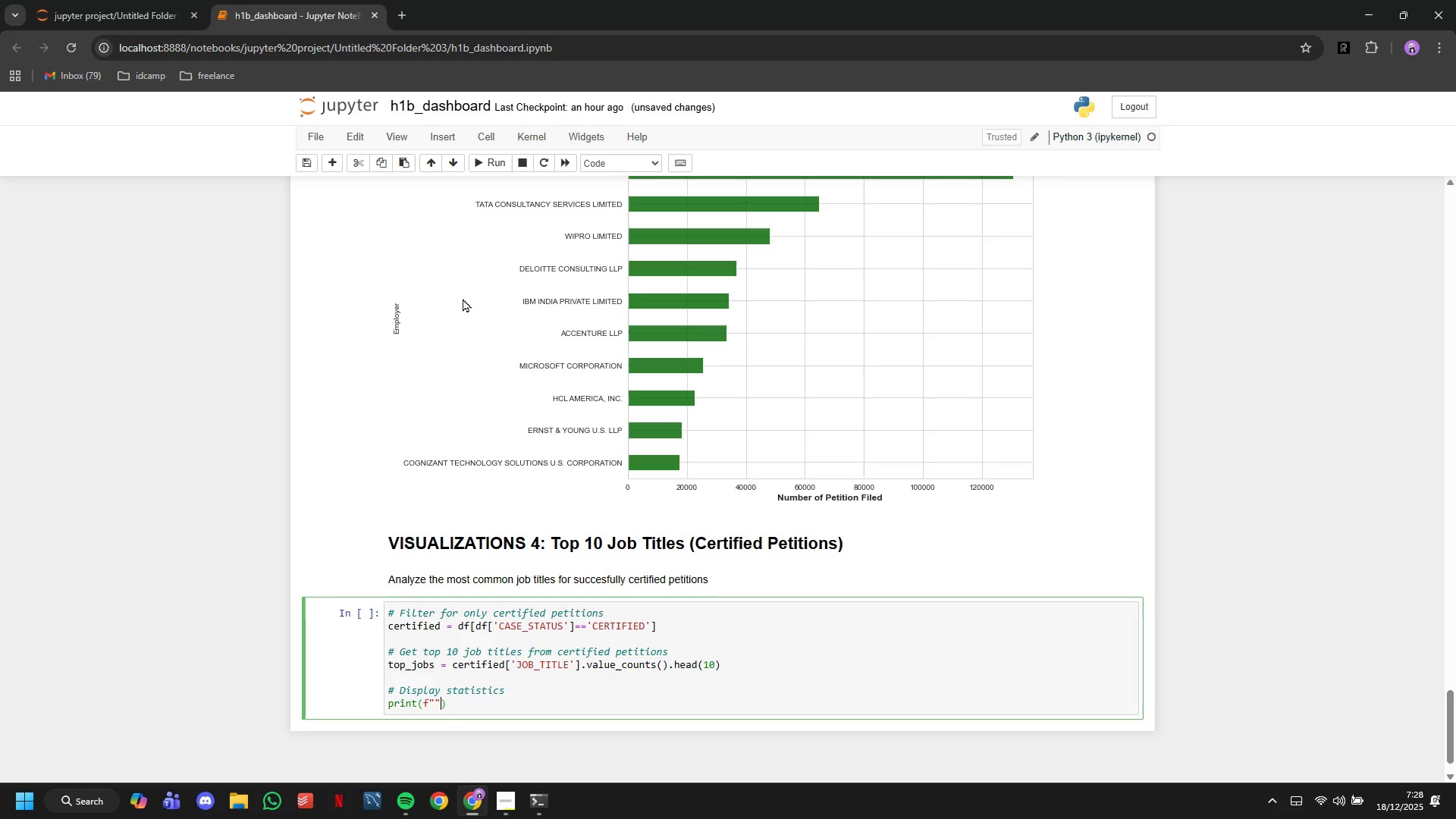 
key(Shift+ShiftLeft)
 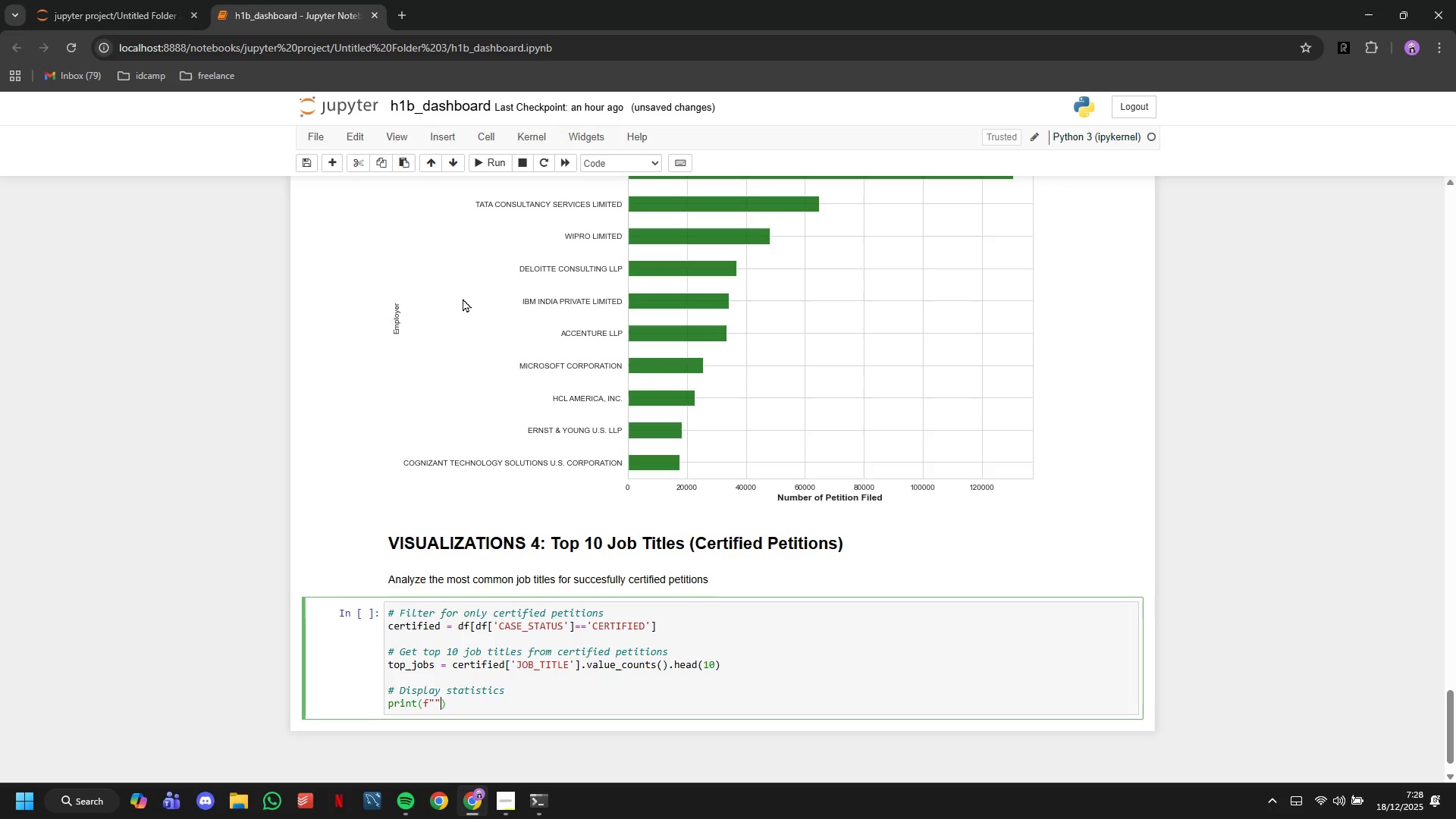 
key(Shift+Quote)
 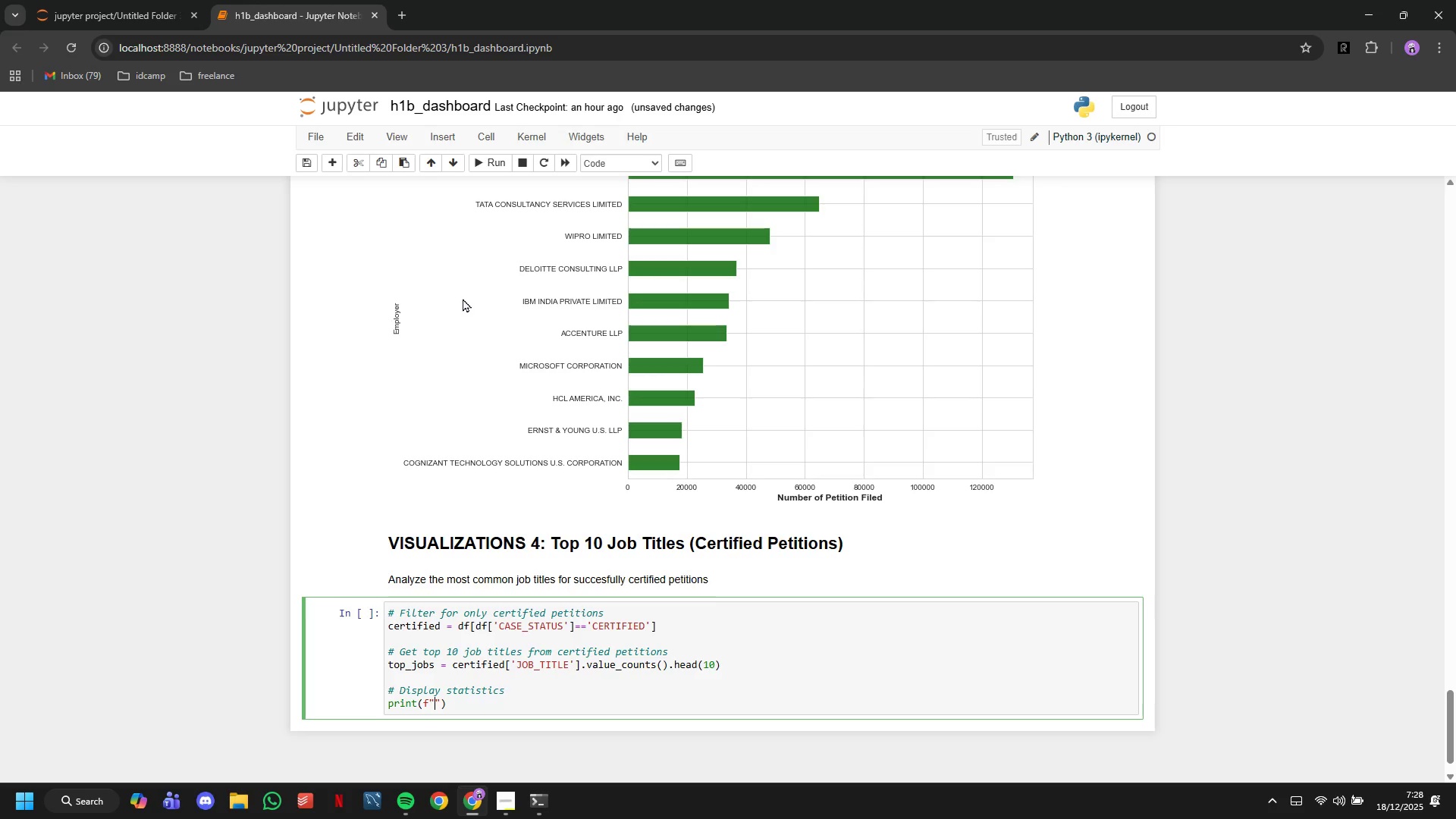 
key(ArrowLeft)
 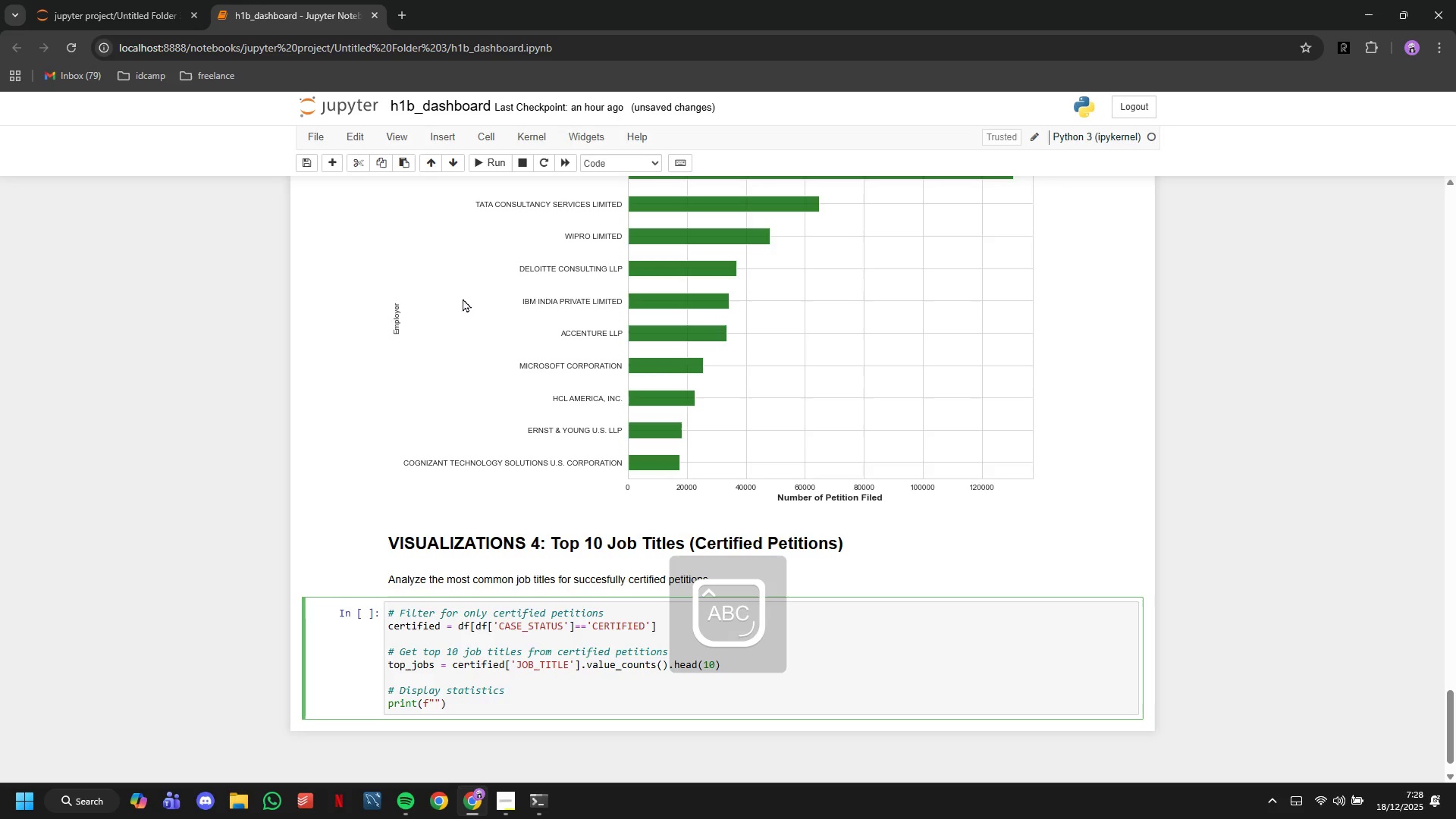 
type(Total Certified Petitions: {len(certified)
 